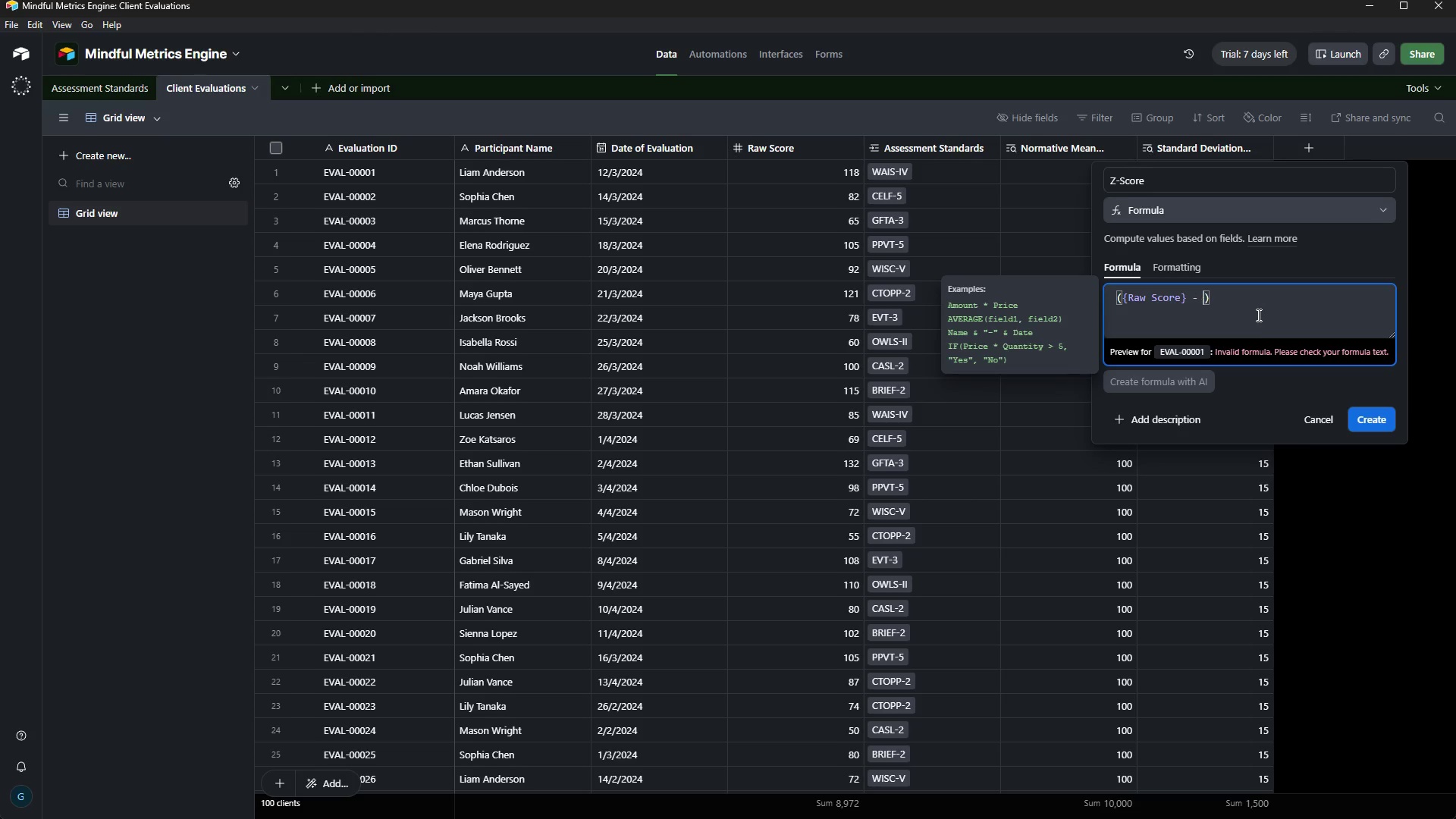 
key(Space)
 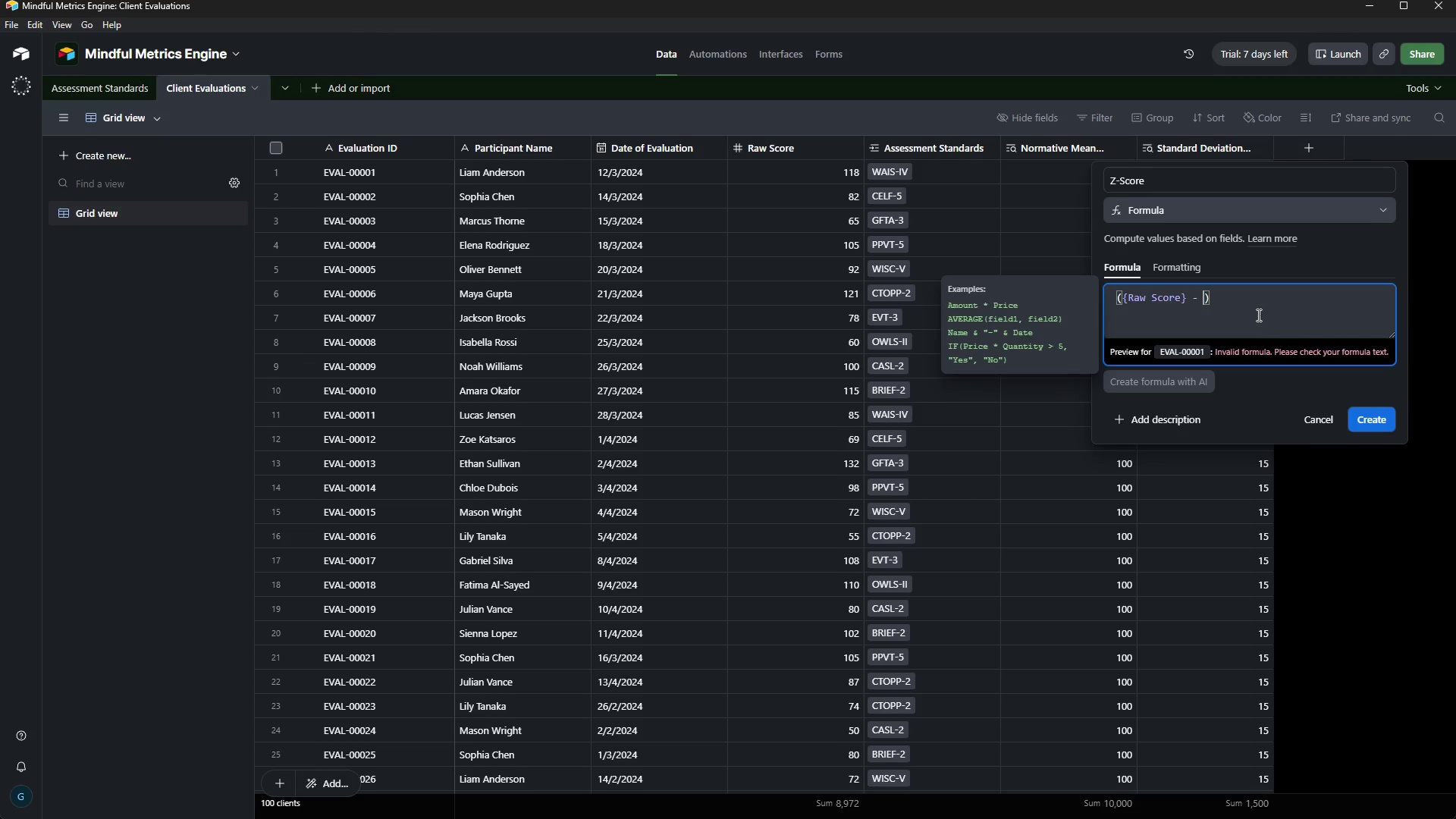 
key(Shift+BracketLeft)
 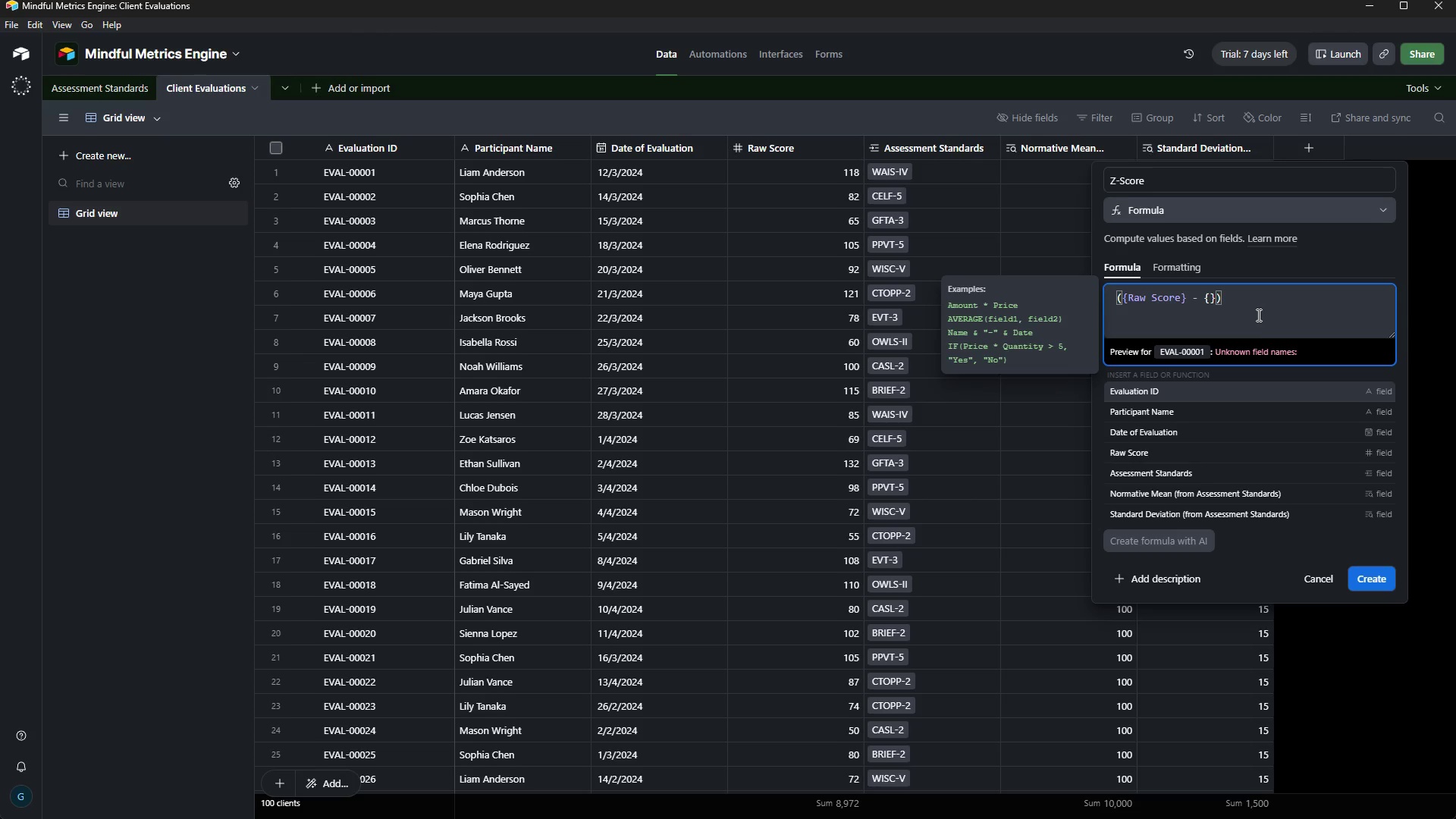 
wait(7.44)
 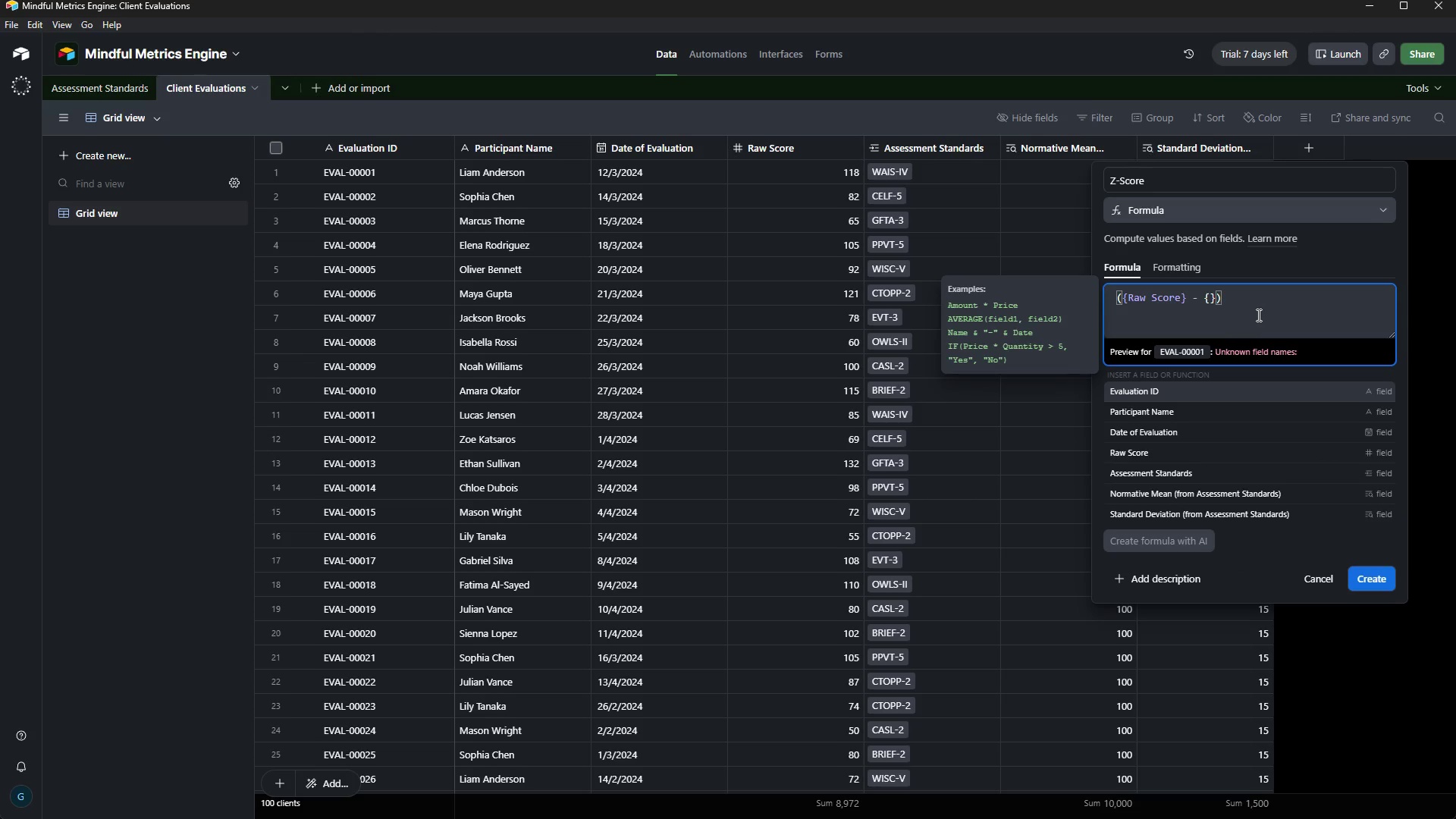 
type(LOOKUP )
key(Backspace)
key(Backspace)
key(Backspace)
key(Backspace)
key(Backspace)
key(Backspace)
type(ookup Mean)
 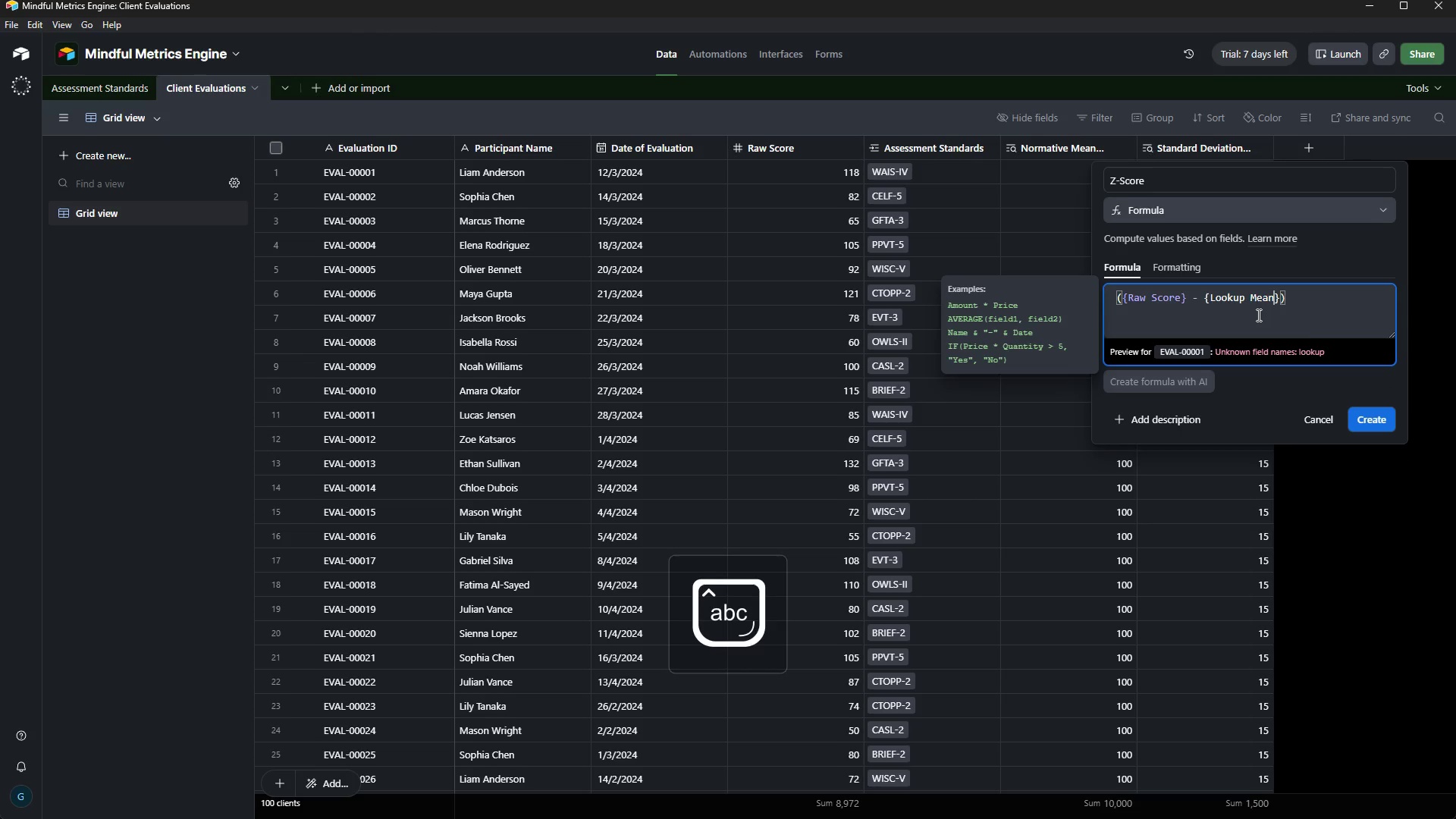 
key(ArrowRight)
 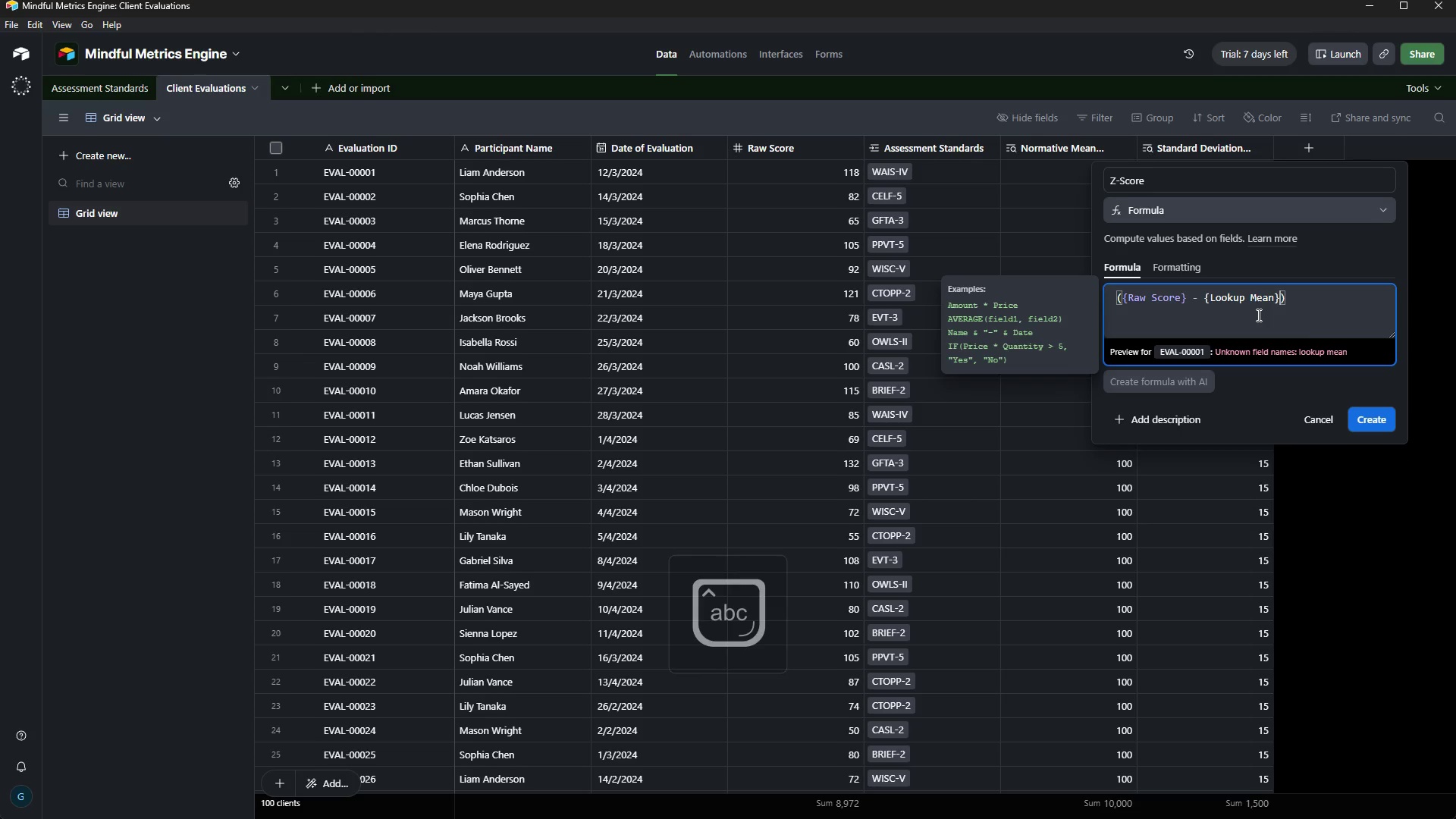 
key(Space)
 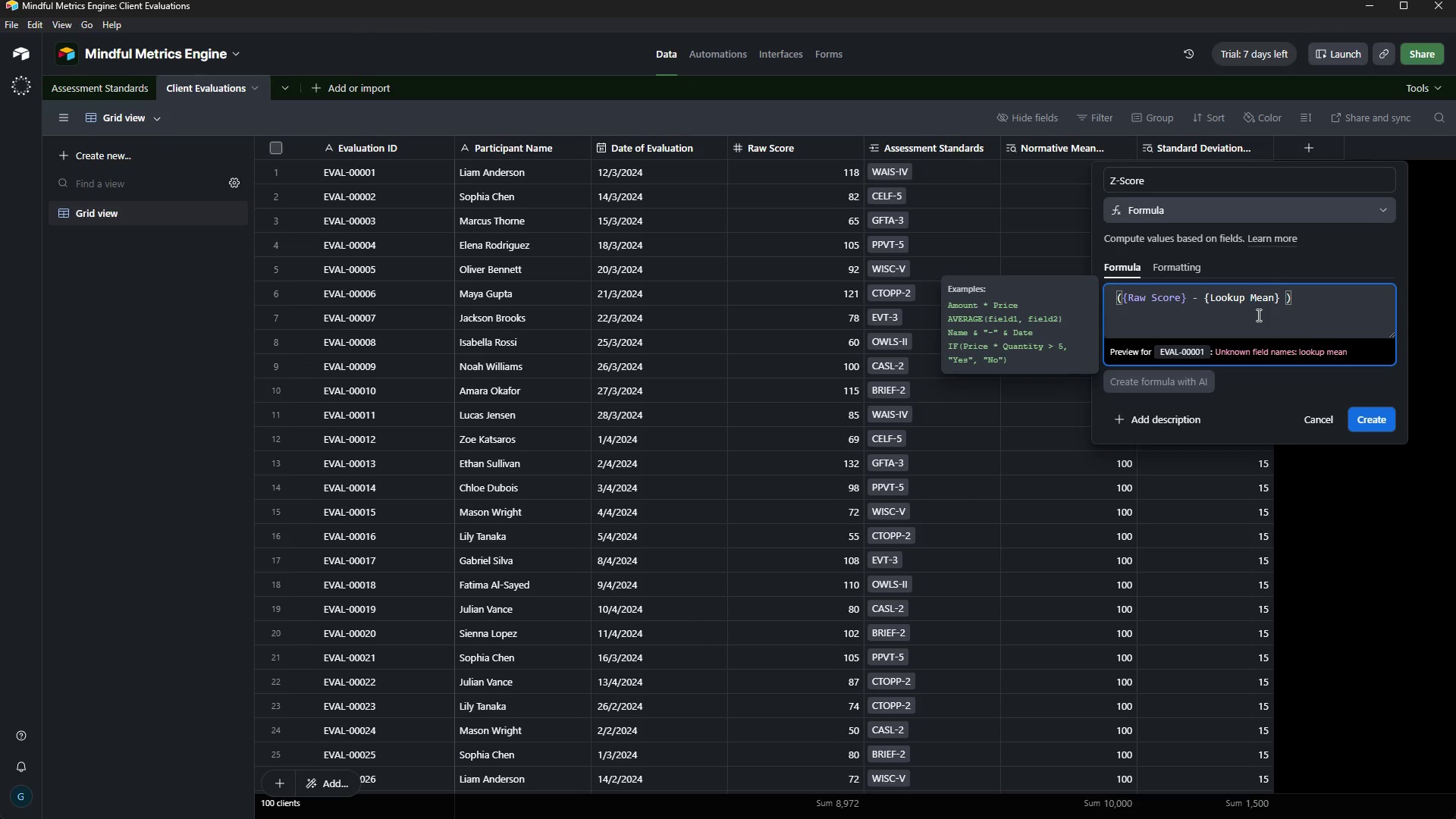 
hold_key(key=ArrowLeft, duration=0.59)
 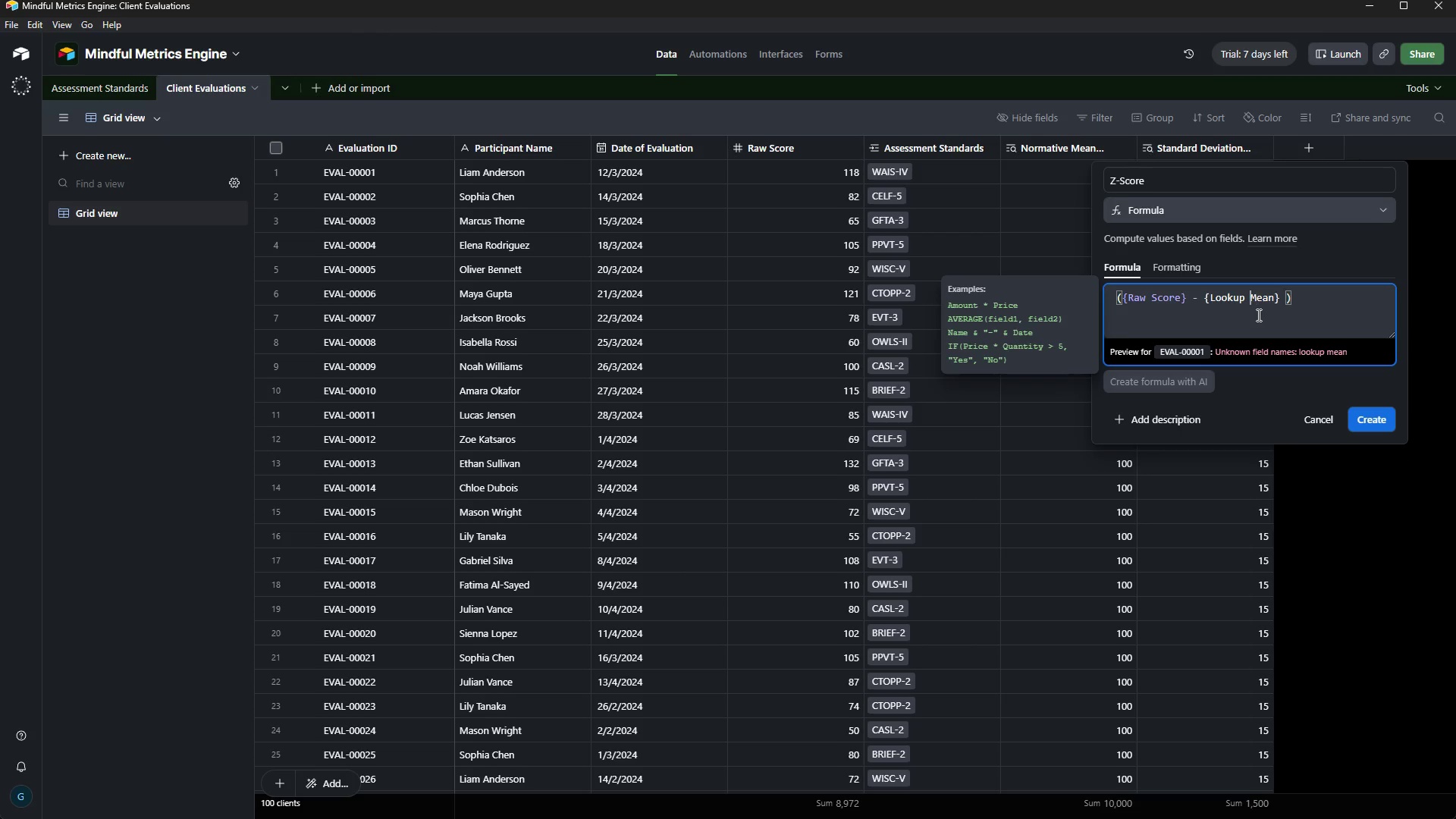 
key(ArrowLeft)
 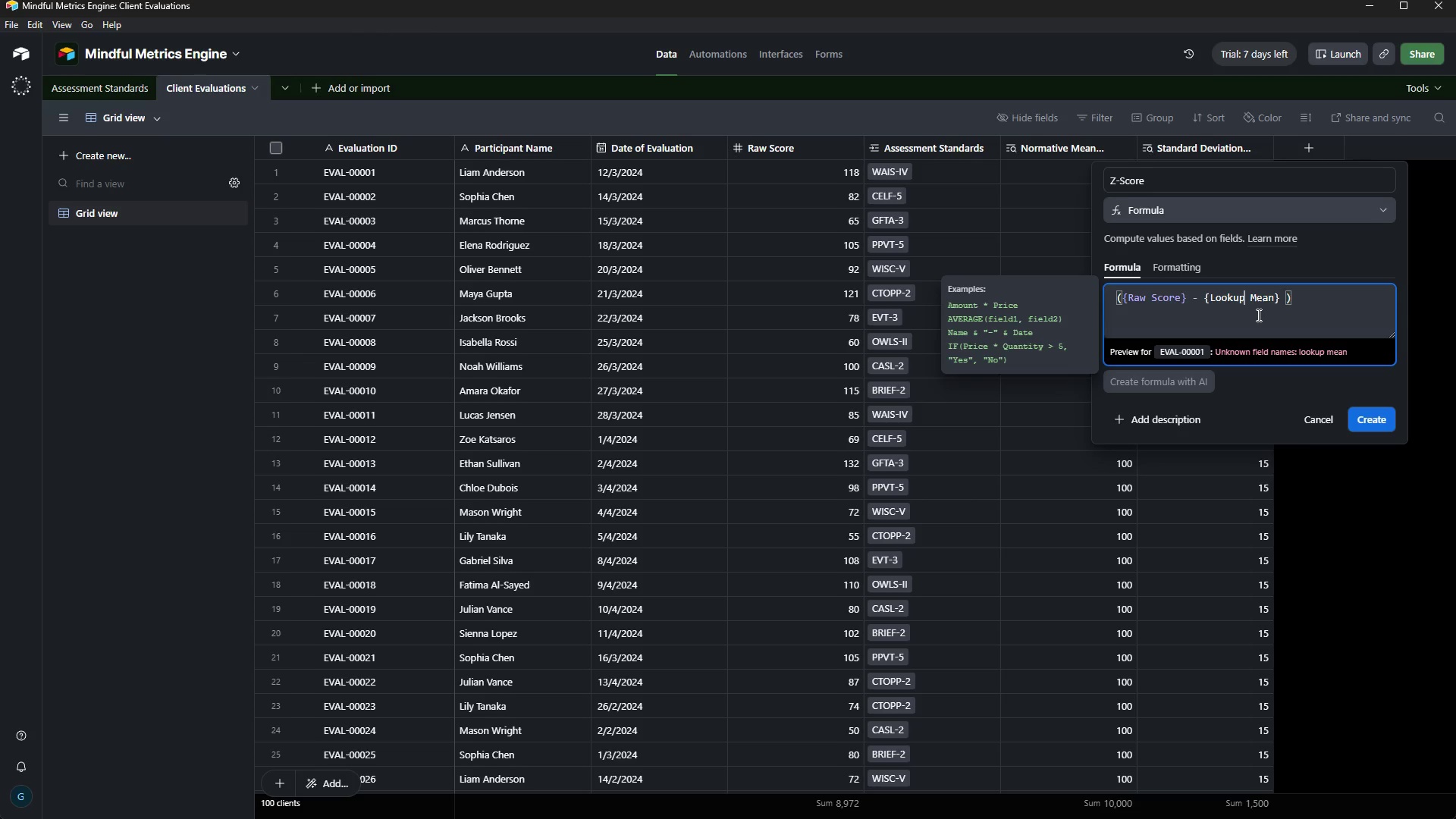 
key(ArrowLeft)
 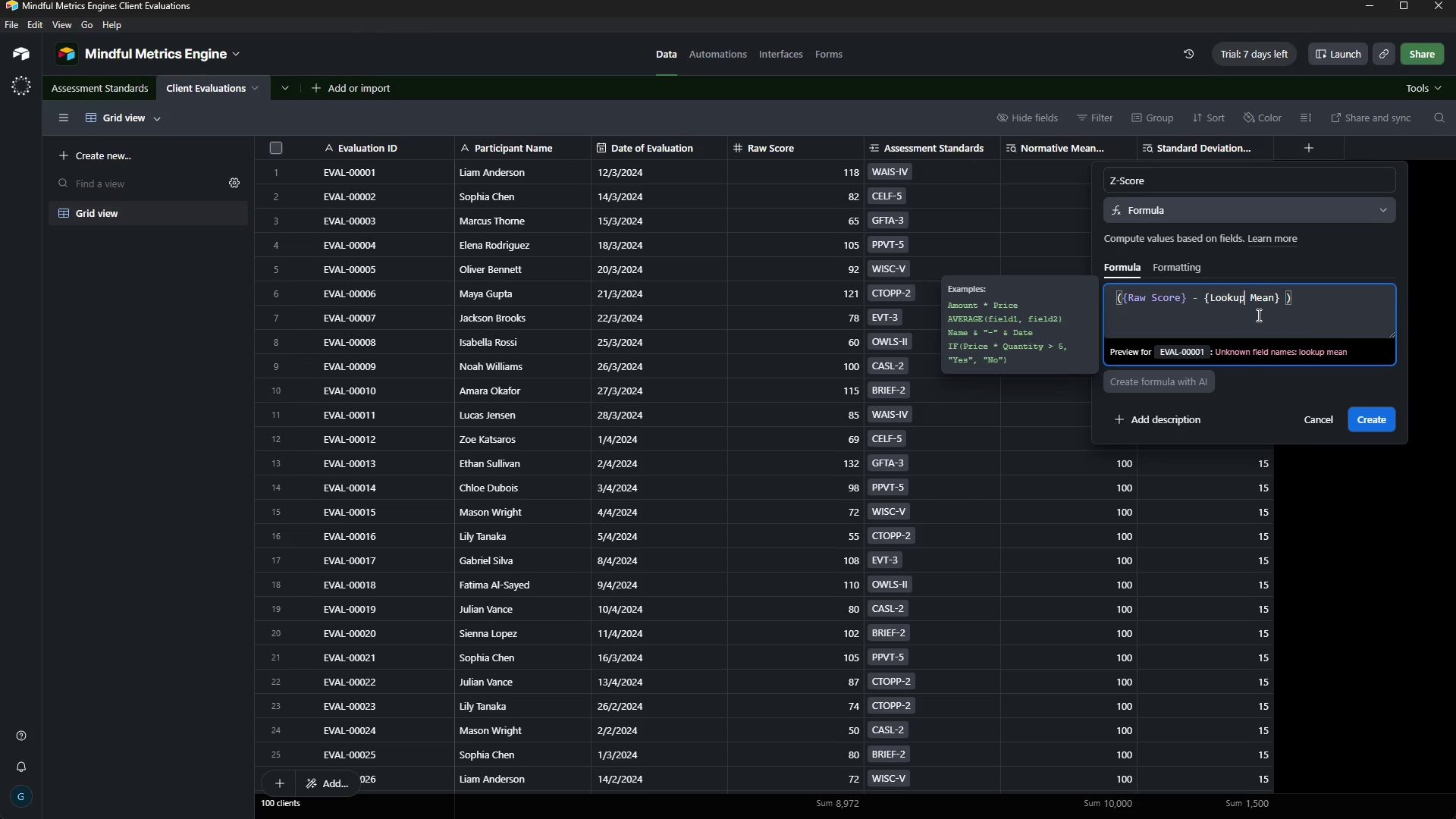 
wait(5.7)
 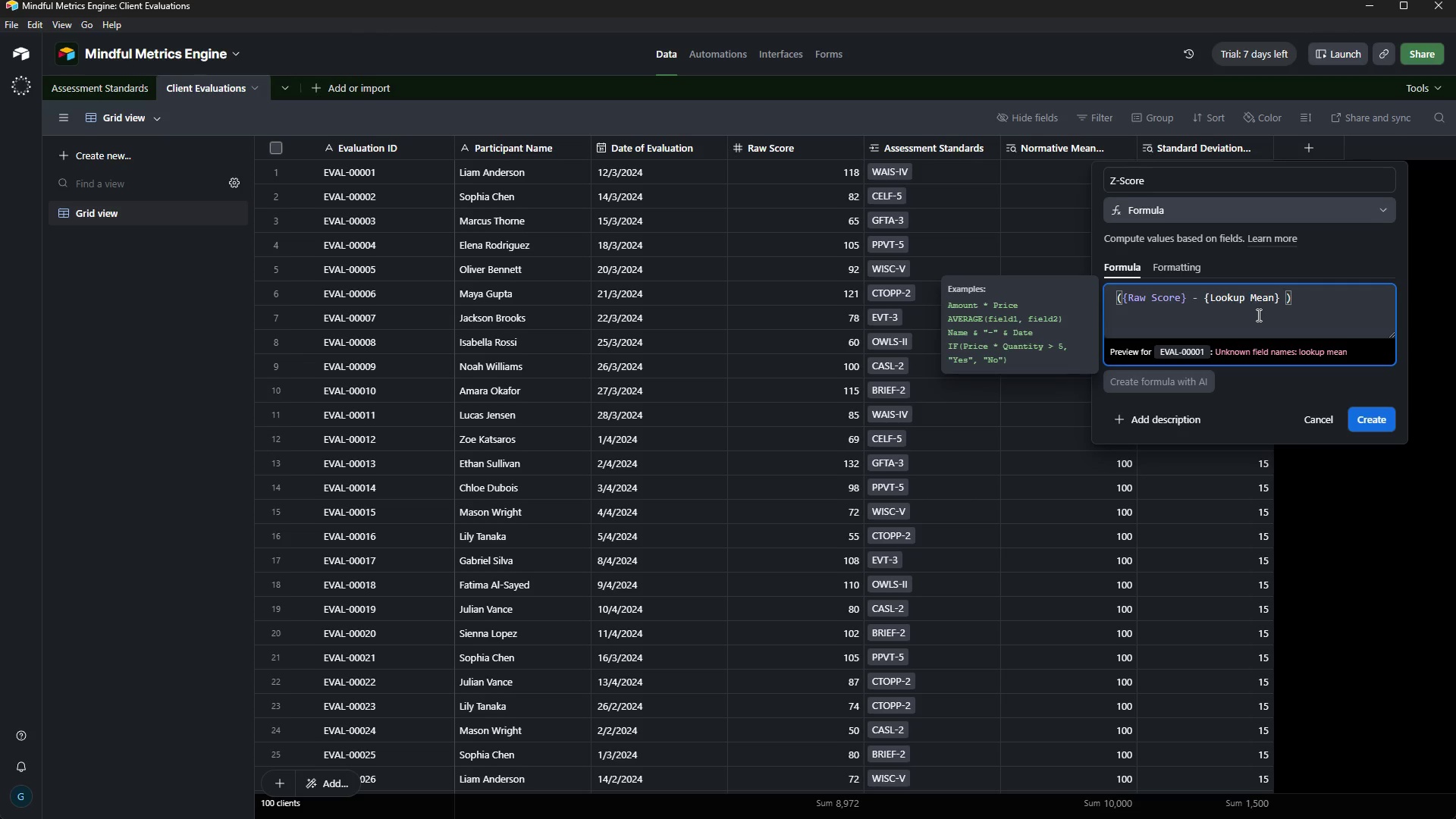 
key(Backspace)
 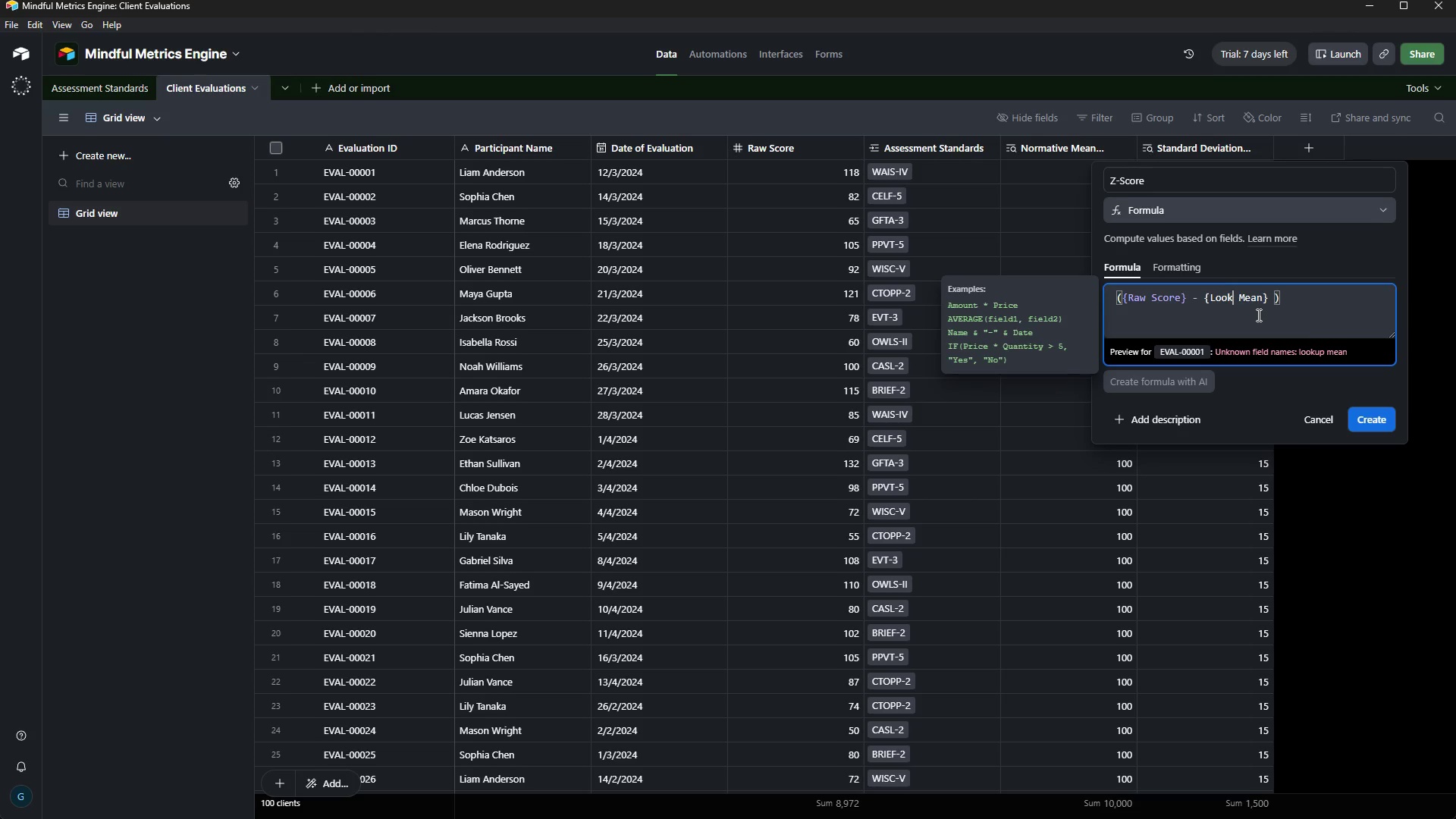 
key(Backspace)
 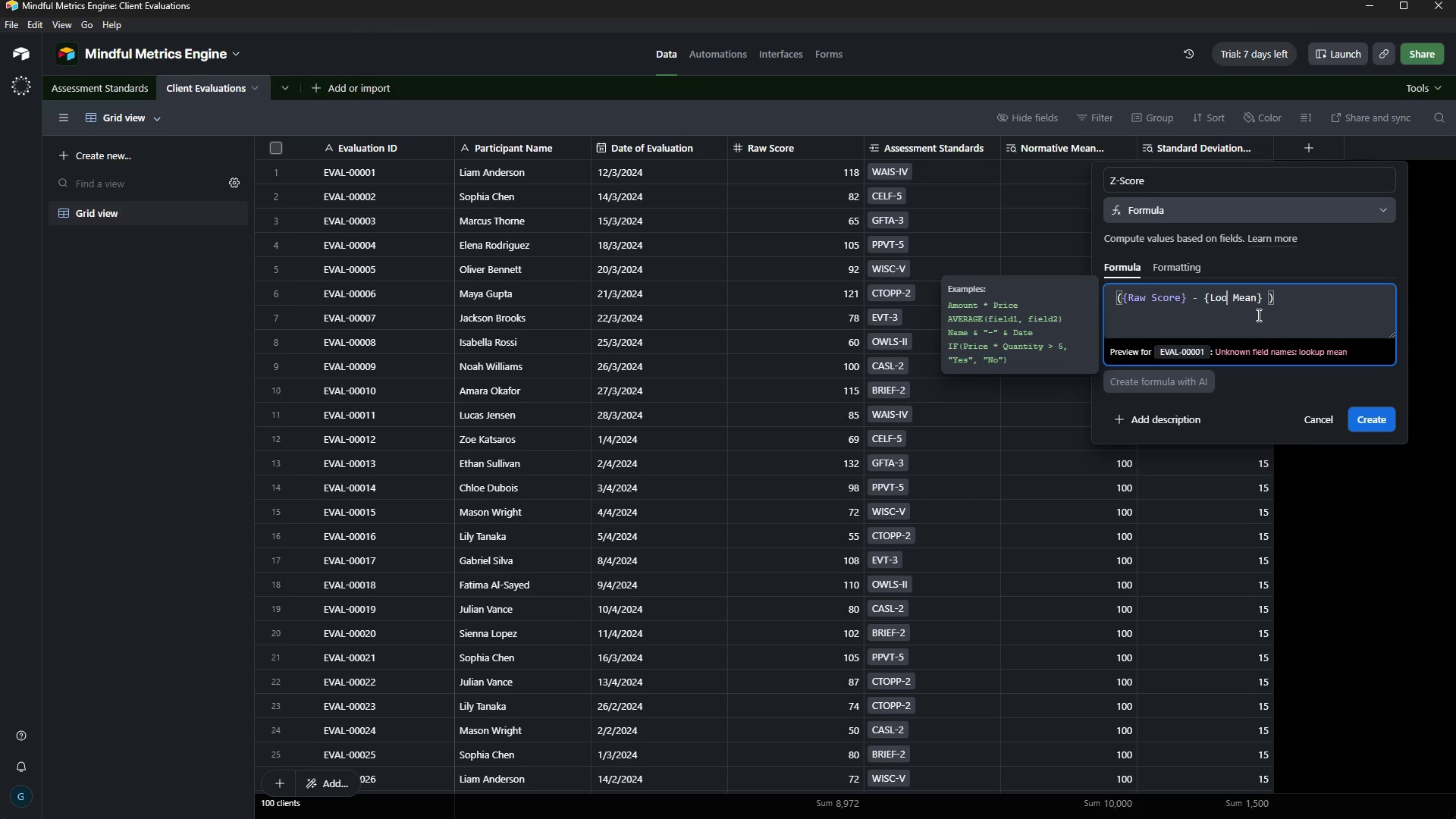 
key(Backspace)
 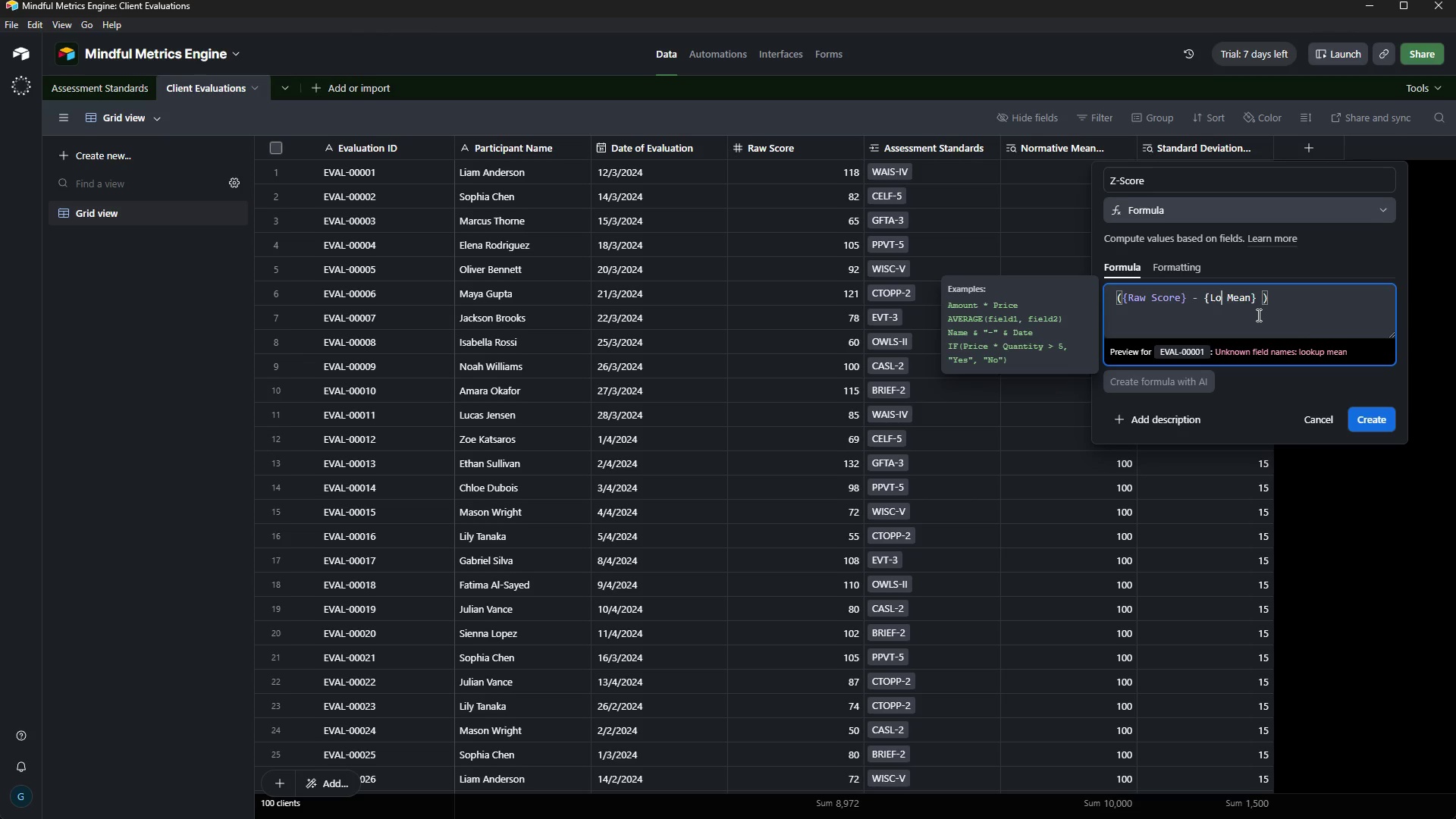 
key(Backspace)
 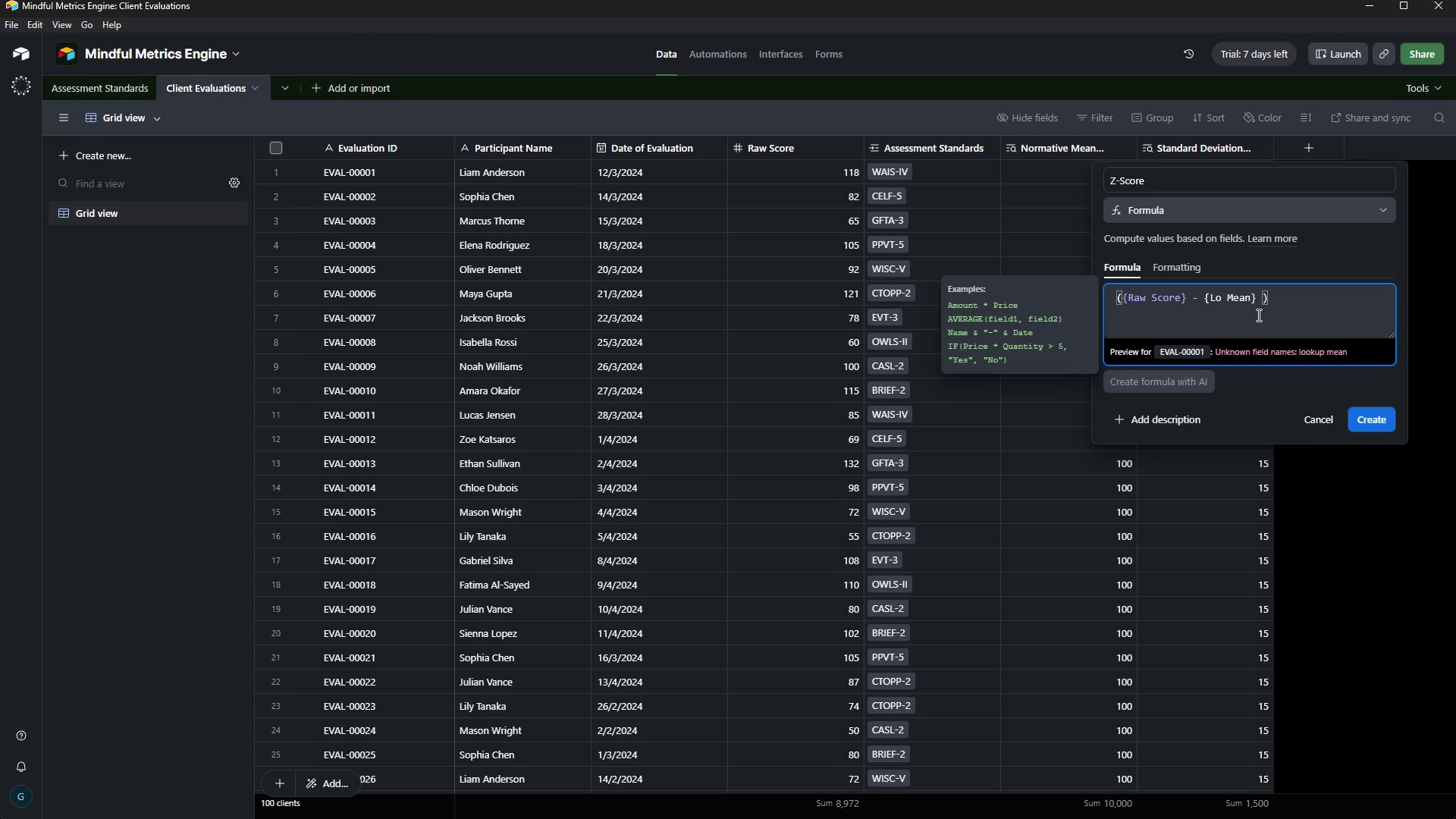 
key(Backspace)
 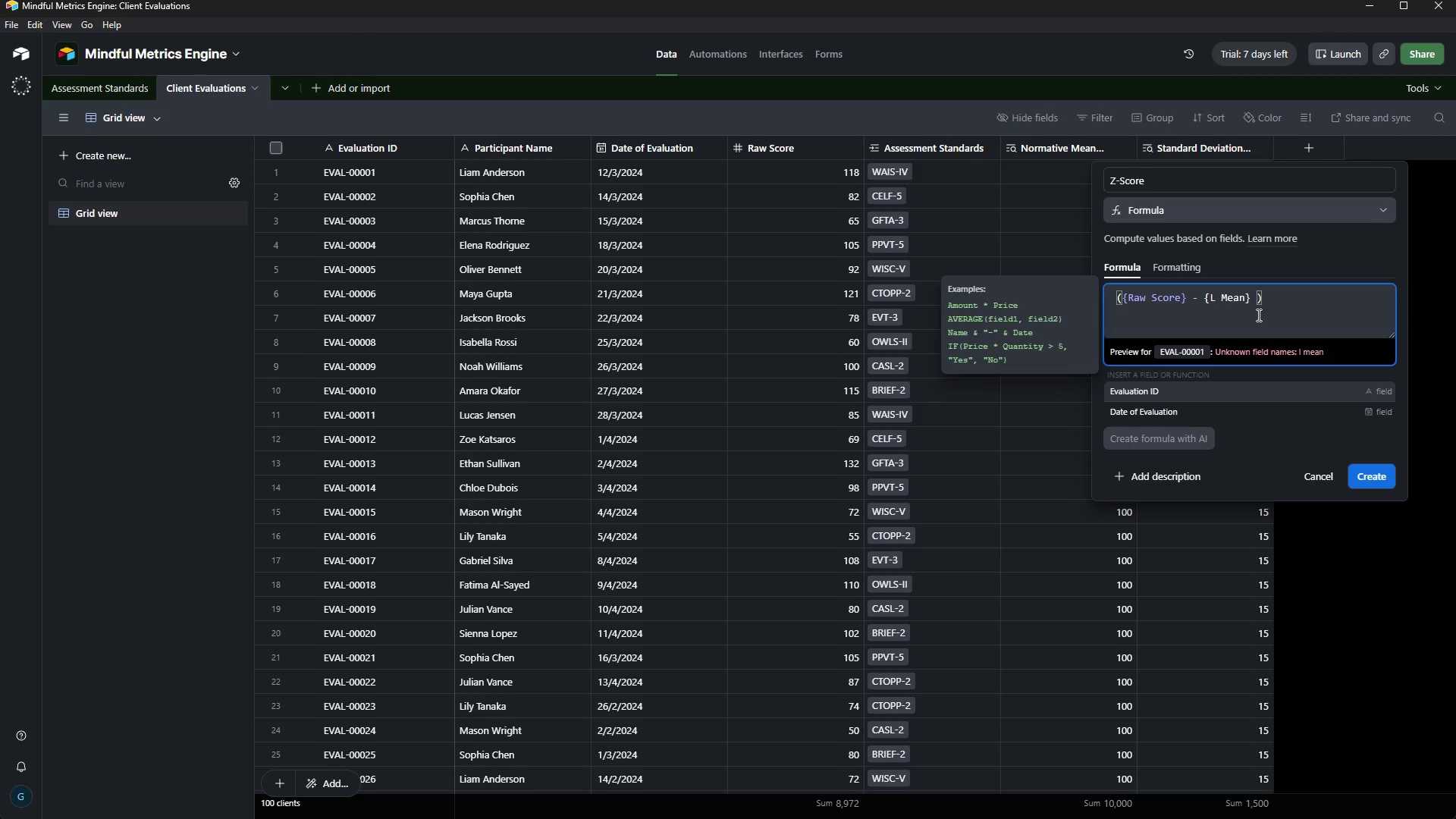 
wait(45.52)
 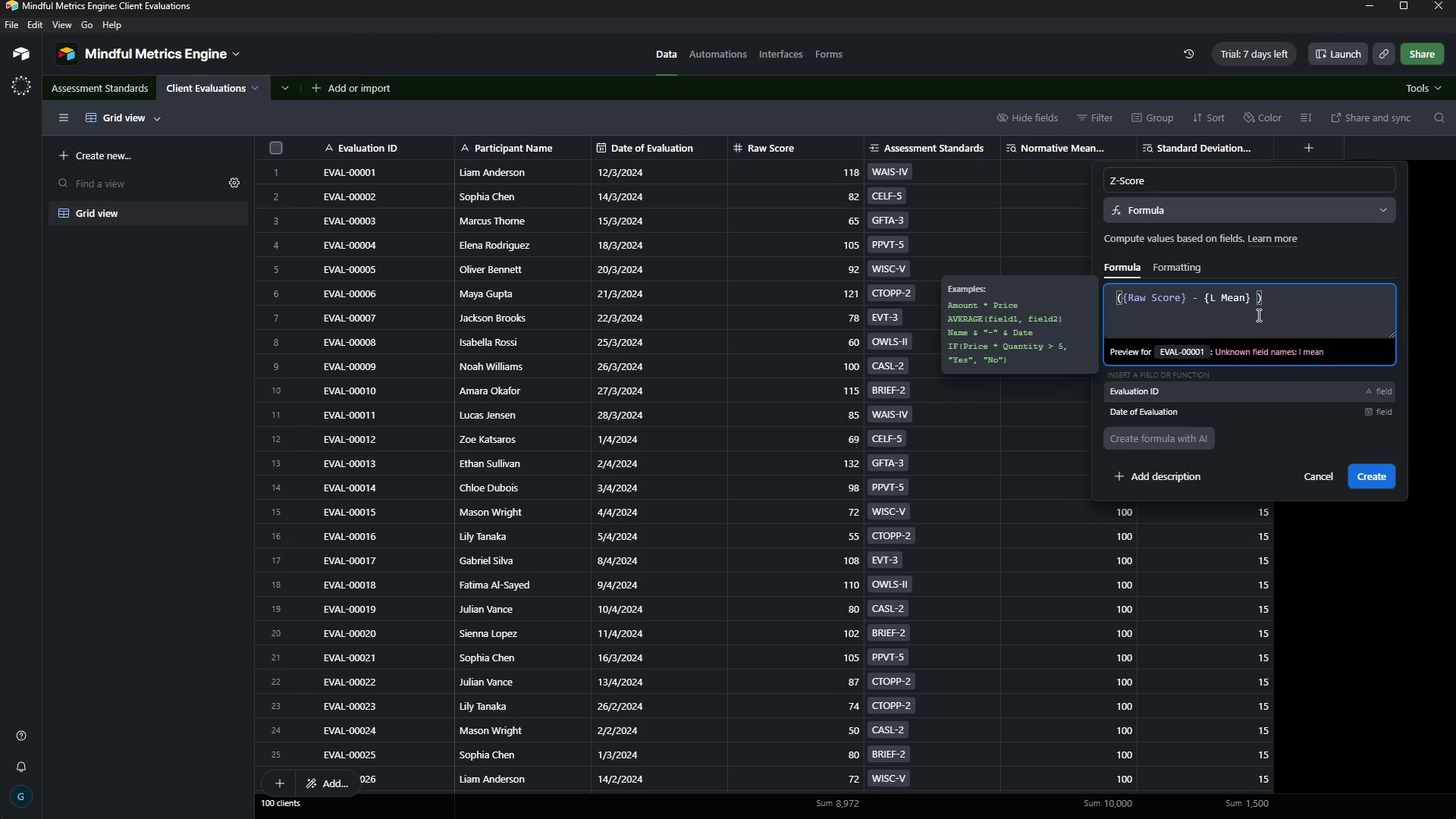 
mouse_move([819, 168])
 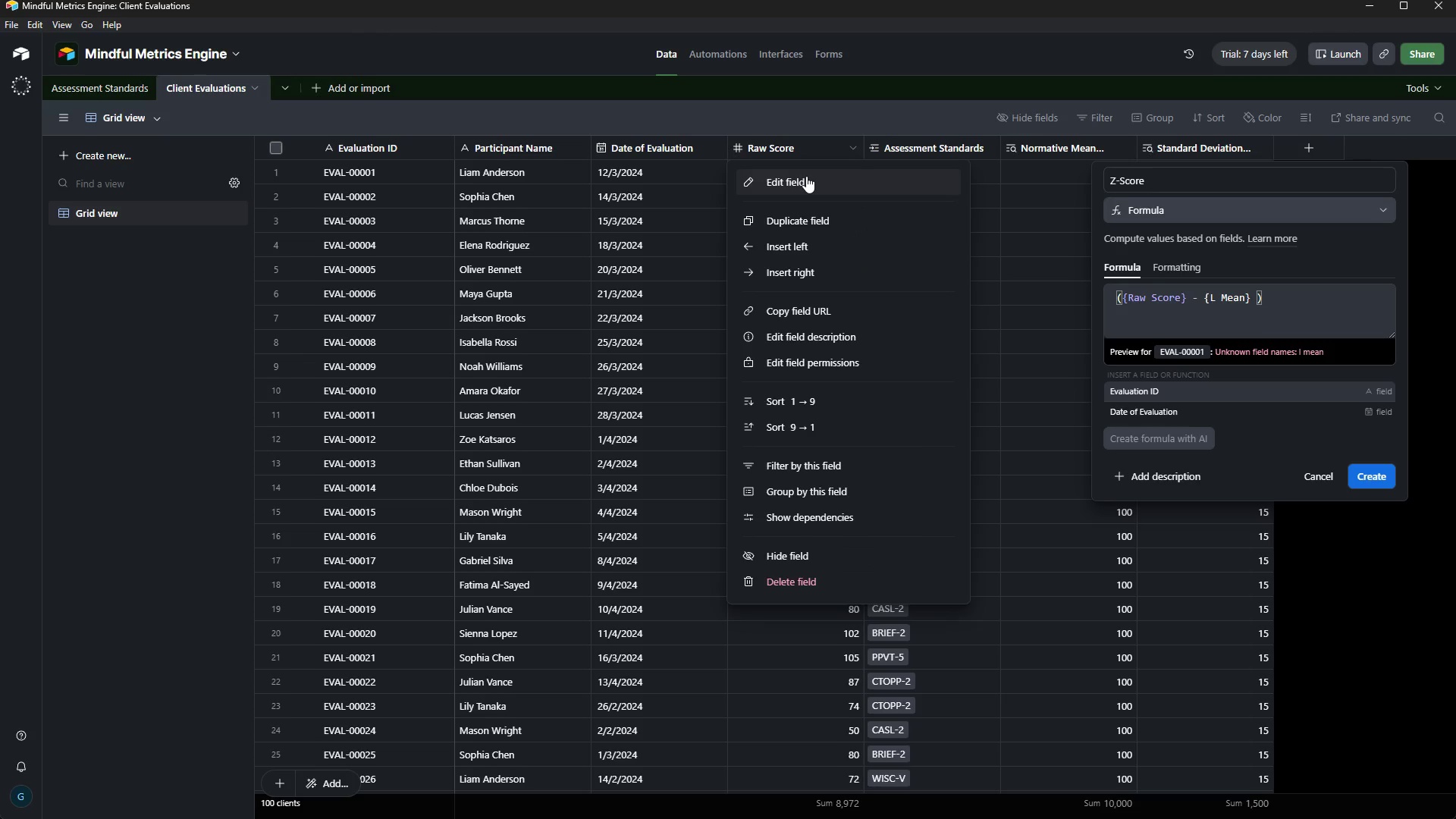 
wait(8.58)
 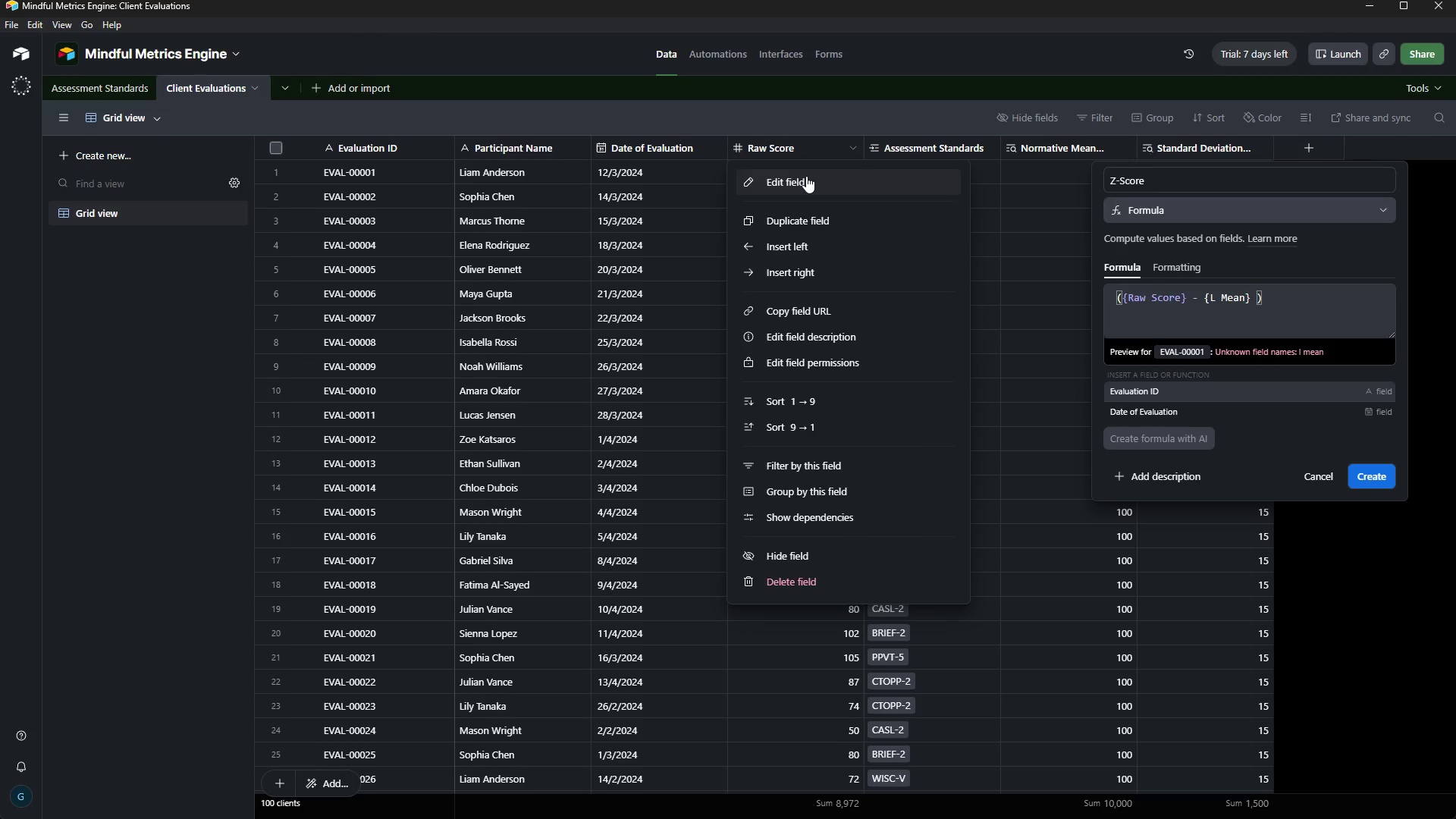 
left_click([1316, 477])
 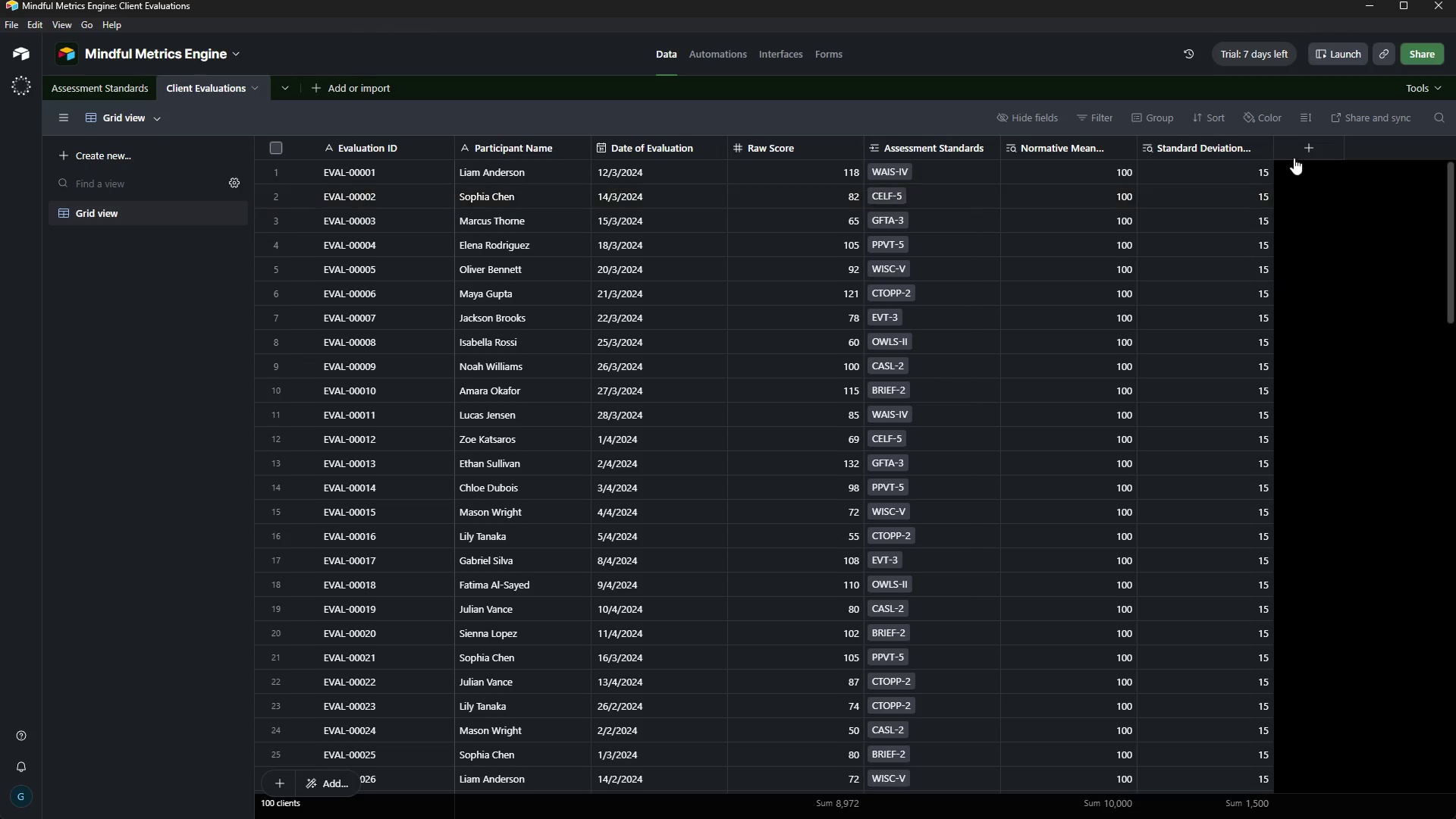 
left_click([1295, 152])
 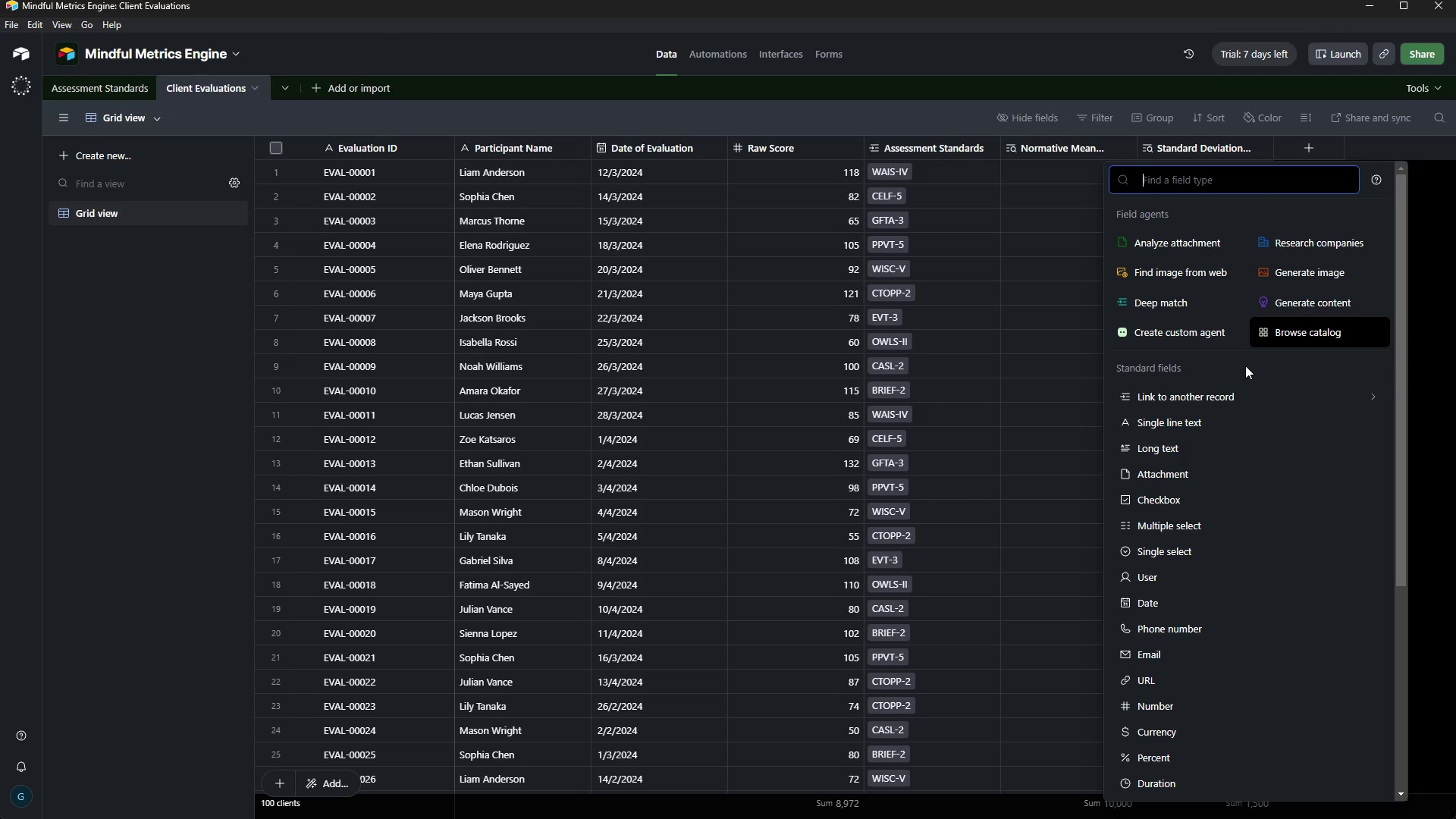 
wait(12.89)
 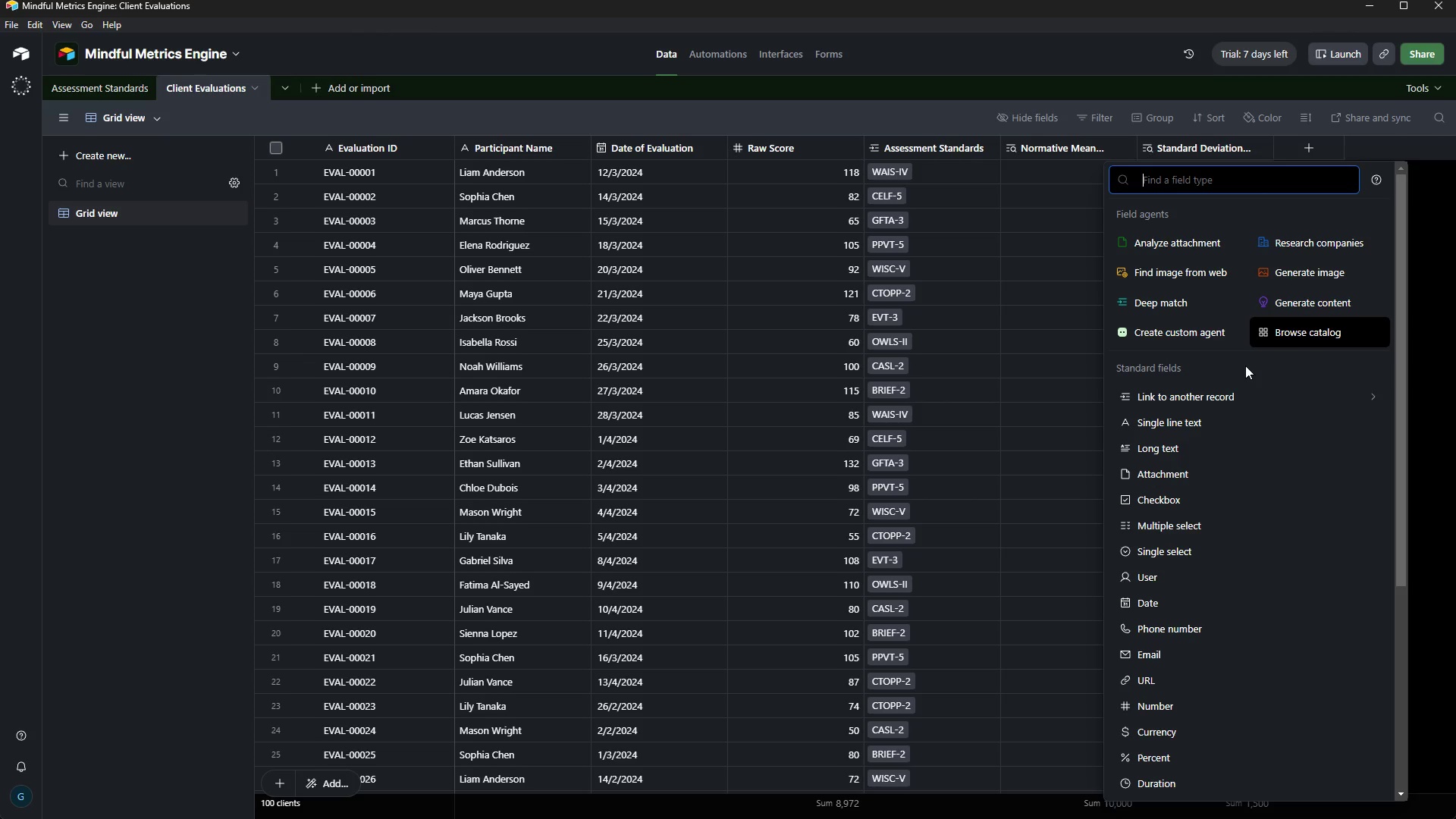 
type(loo)
 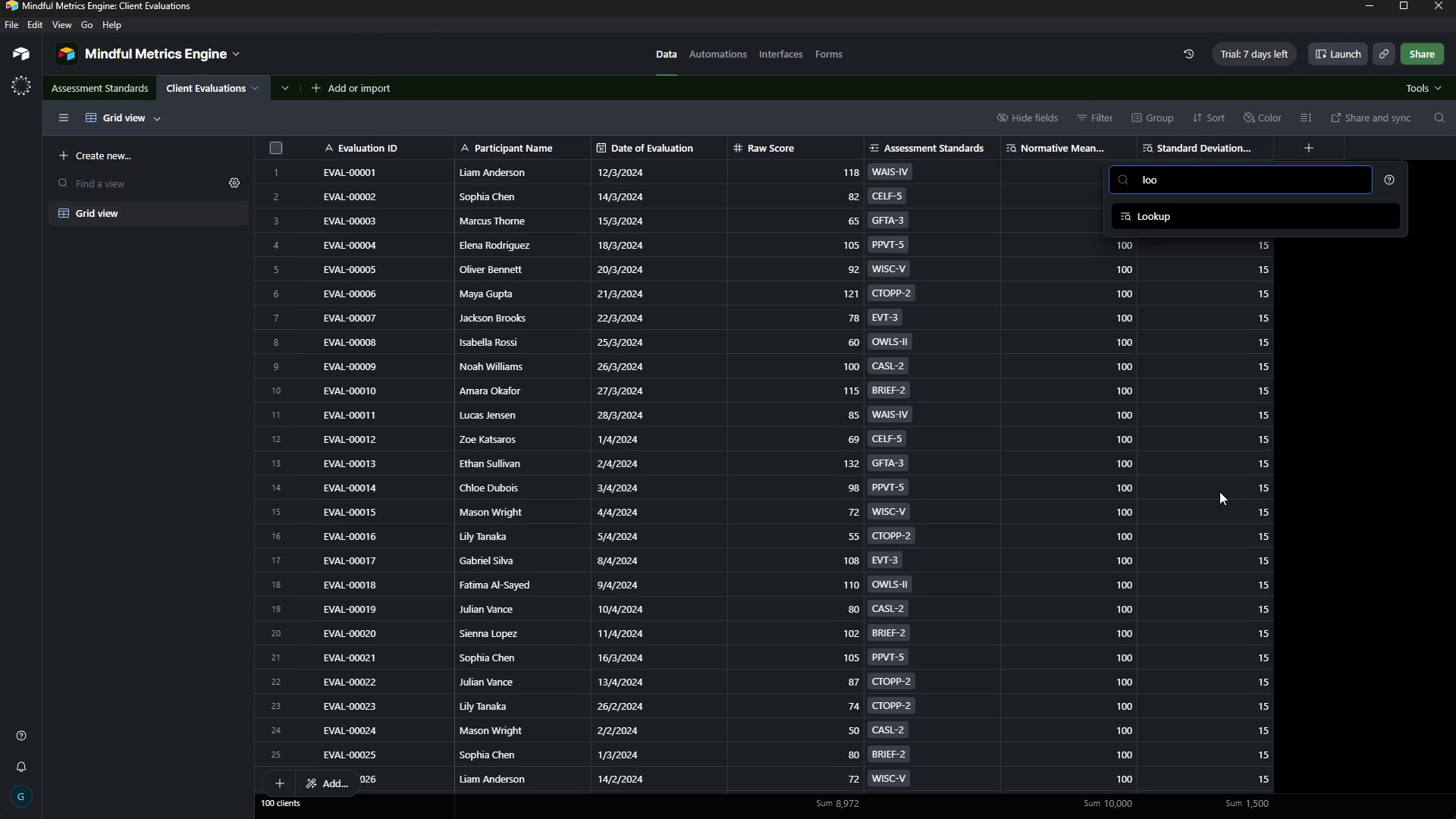 
key(Enter)
 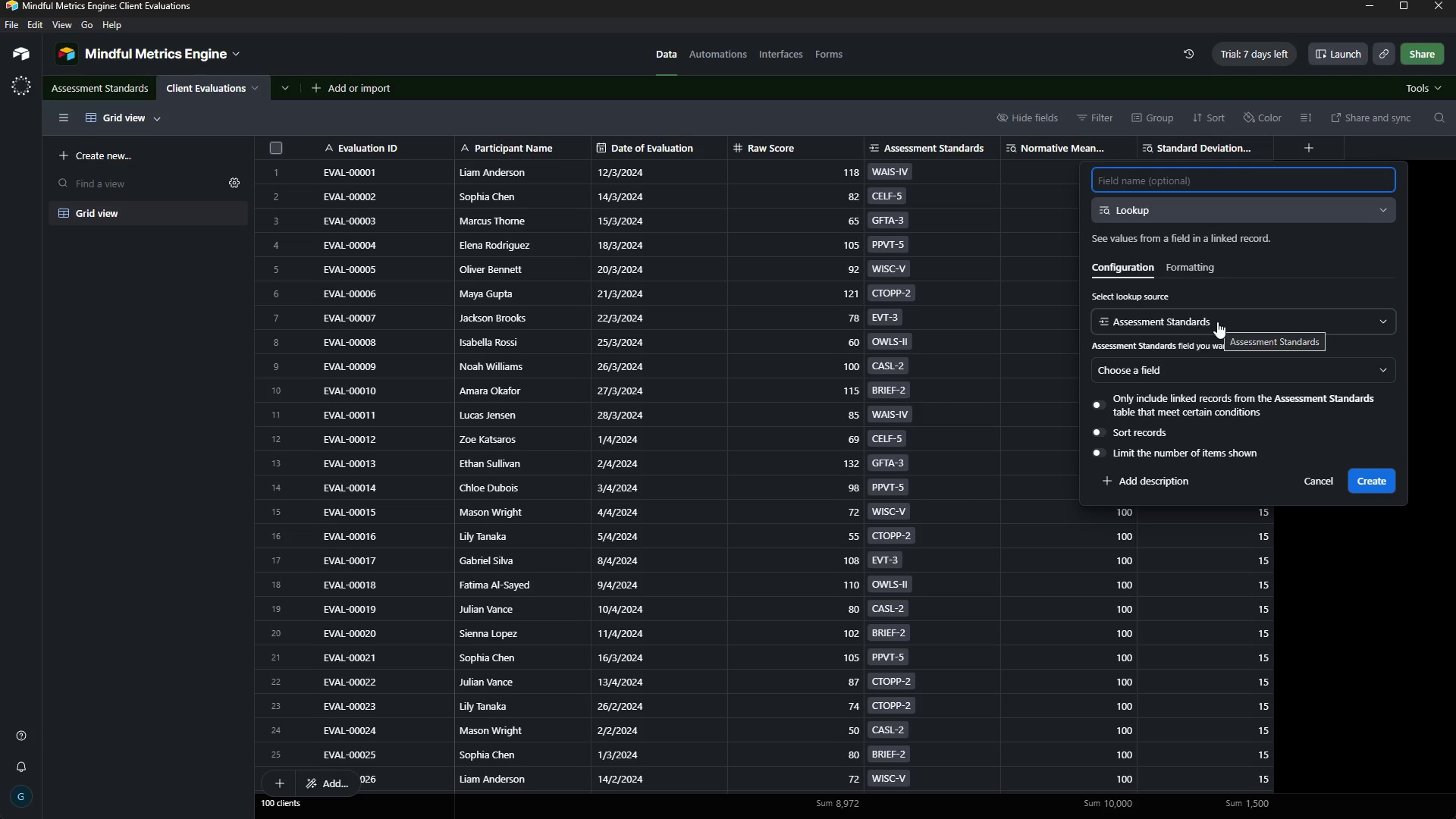 
wait(8.72)
 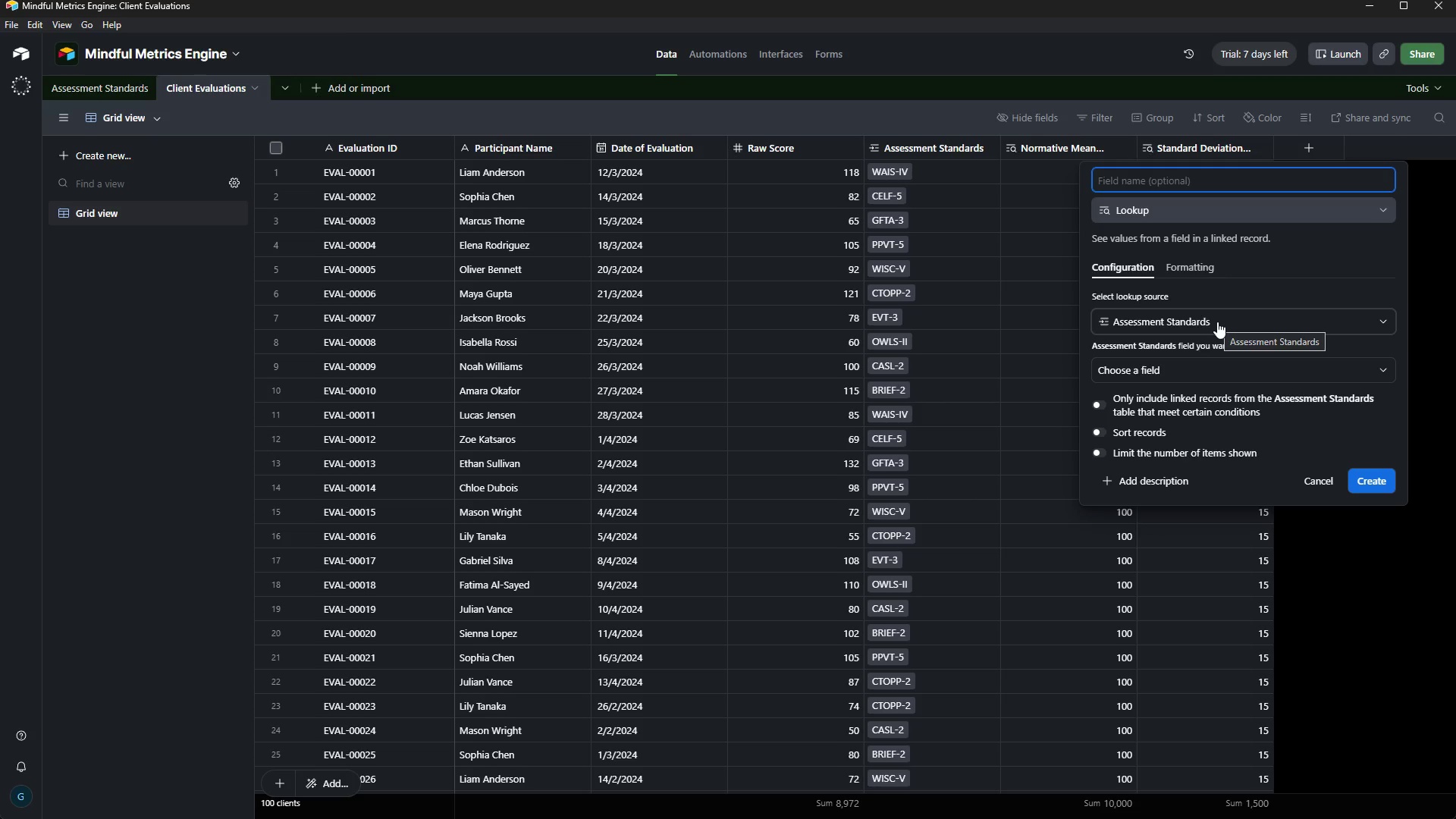 
left_click([1227, 368])
 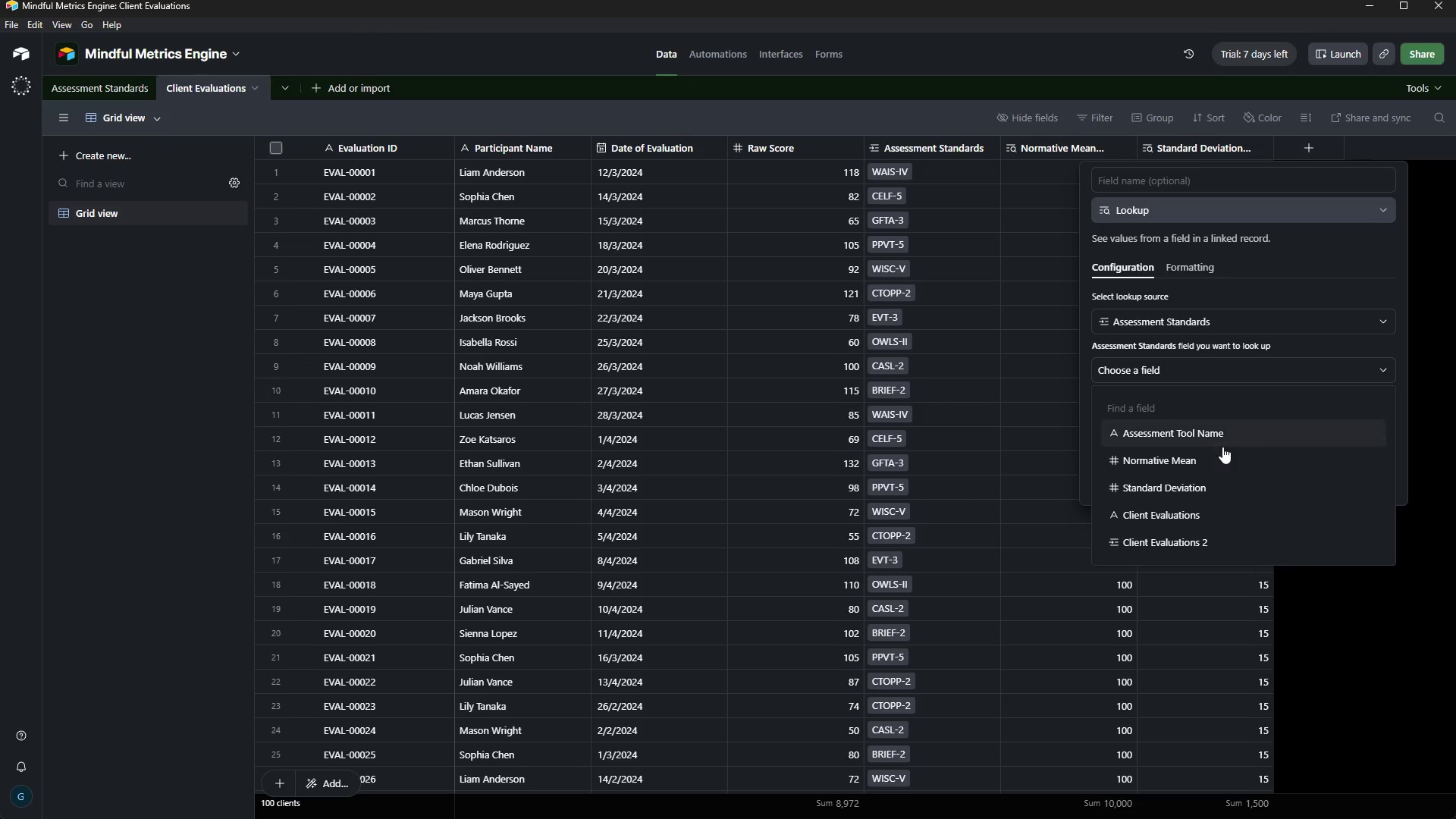 
scroll: coordinate [1225, 483], scroll_direction: down, amount: 4.0
 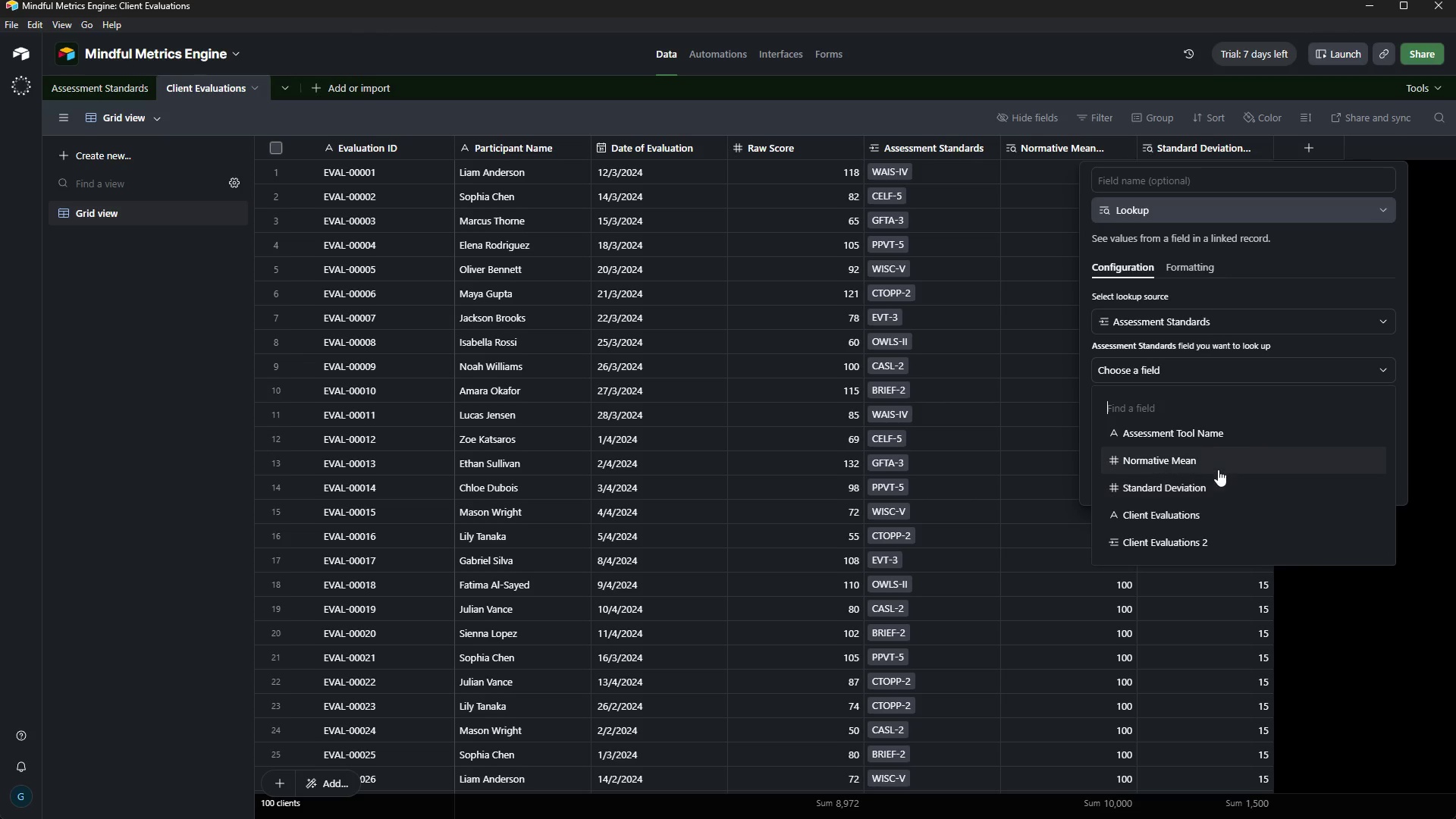 
left_click([1219, 469])
 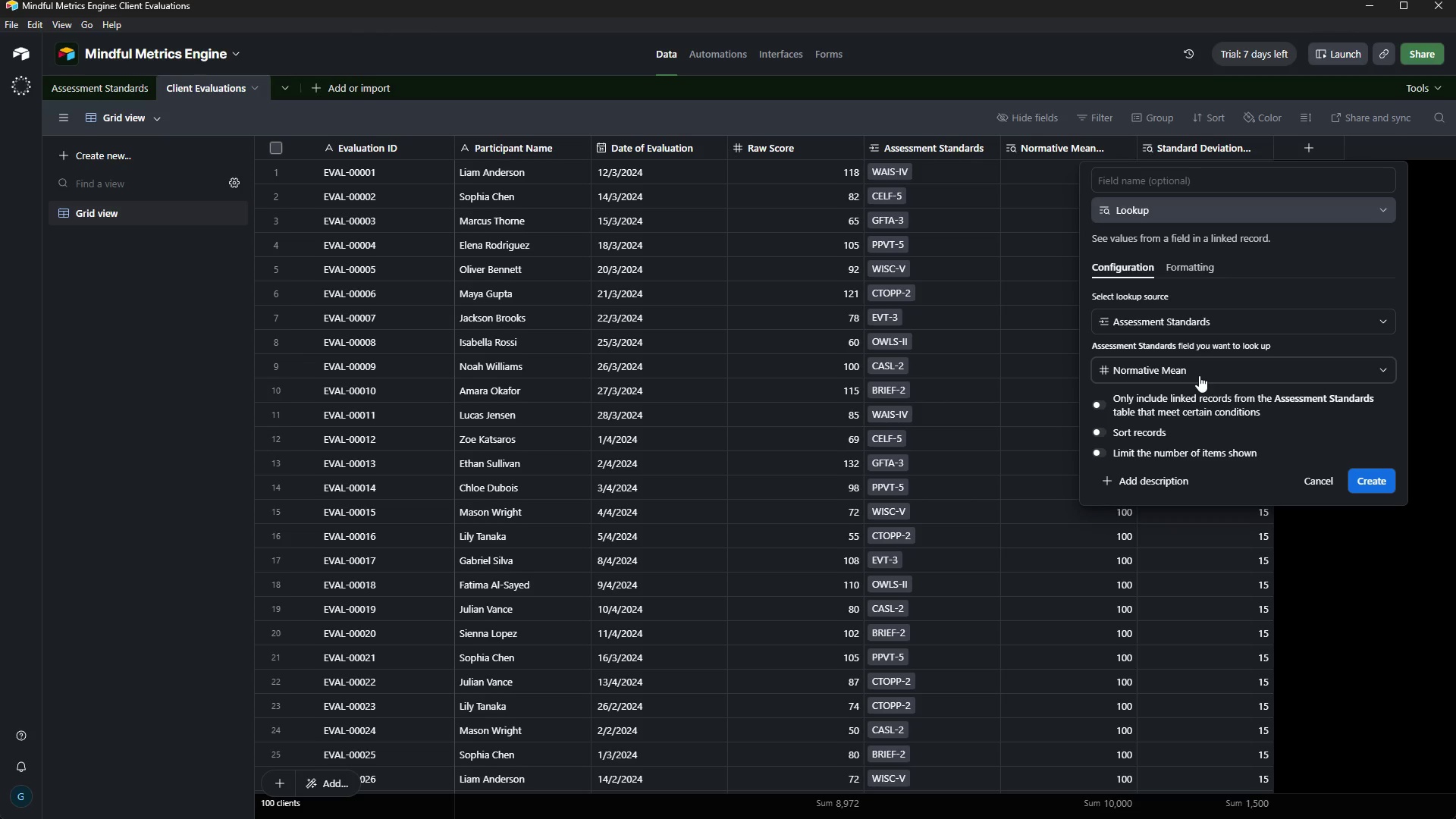 
wait(7.69)
 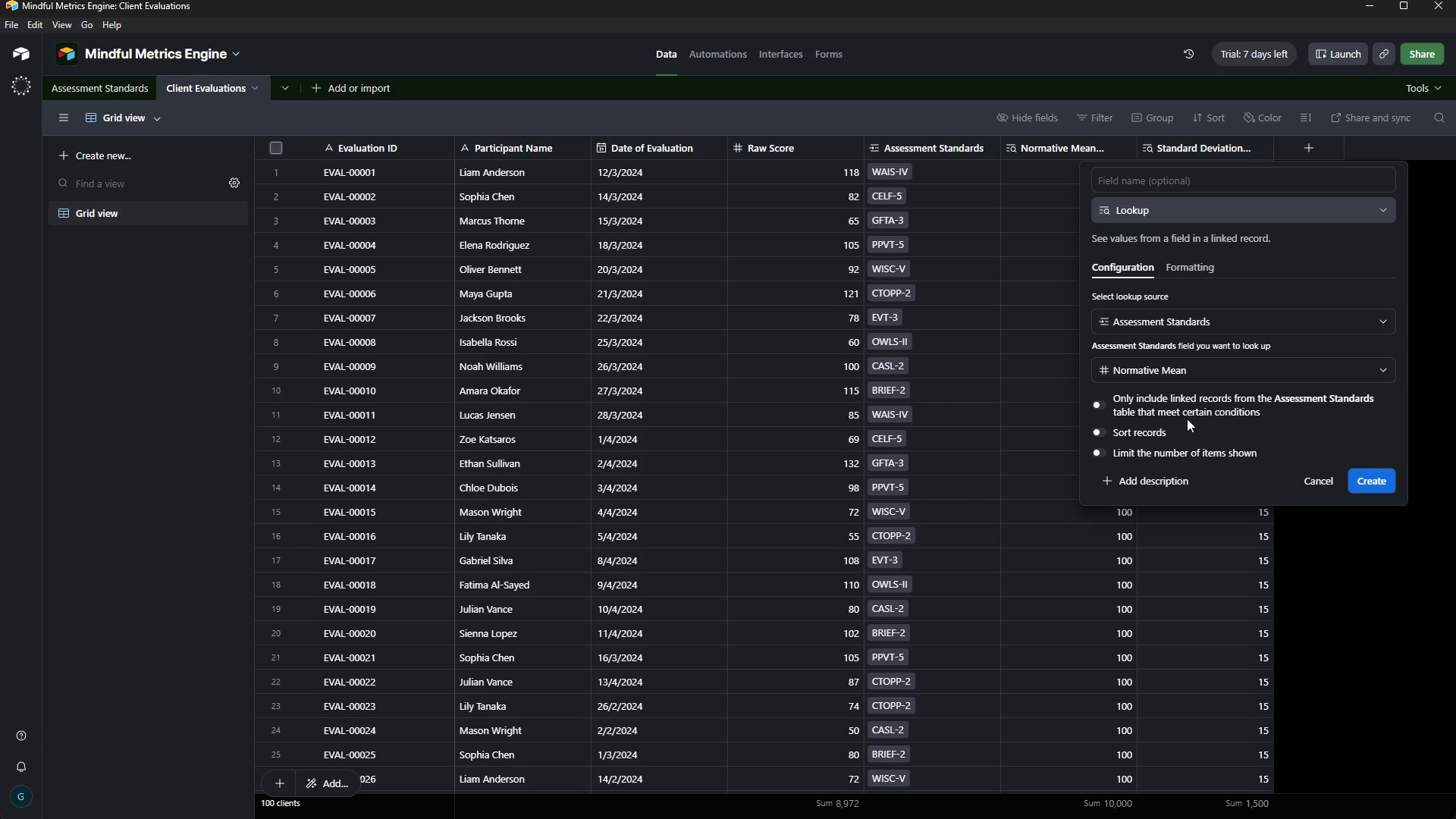 
left_click([1207, 203])
 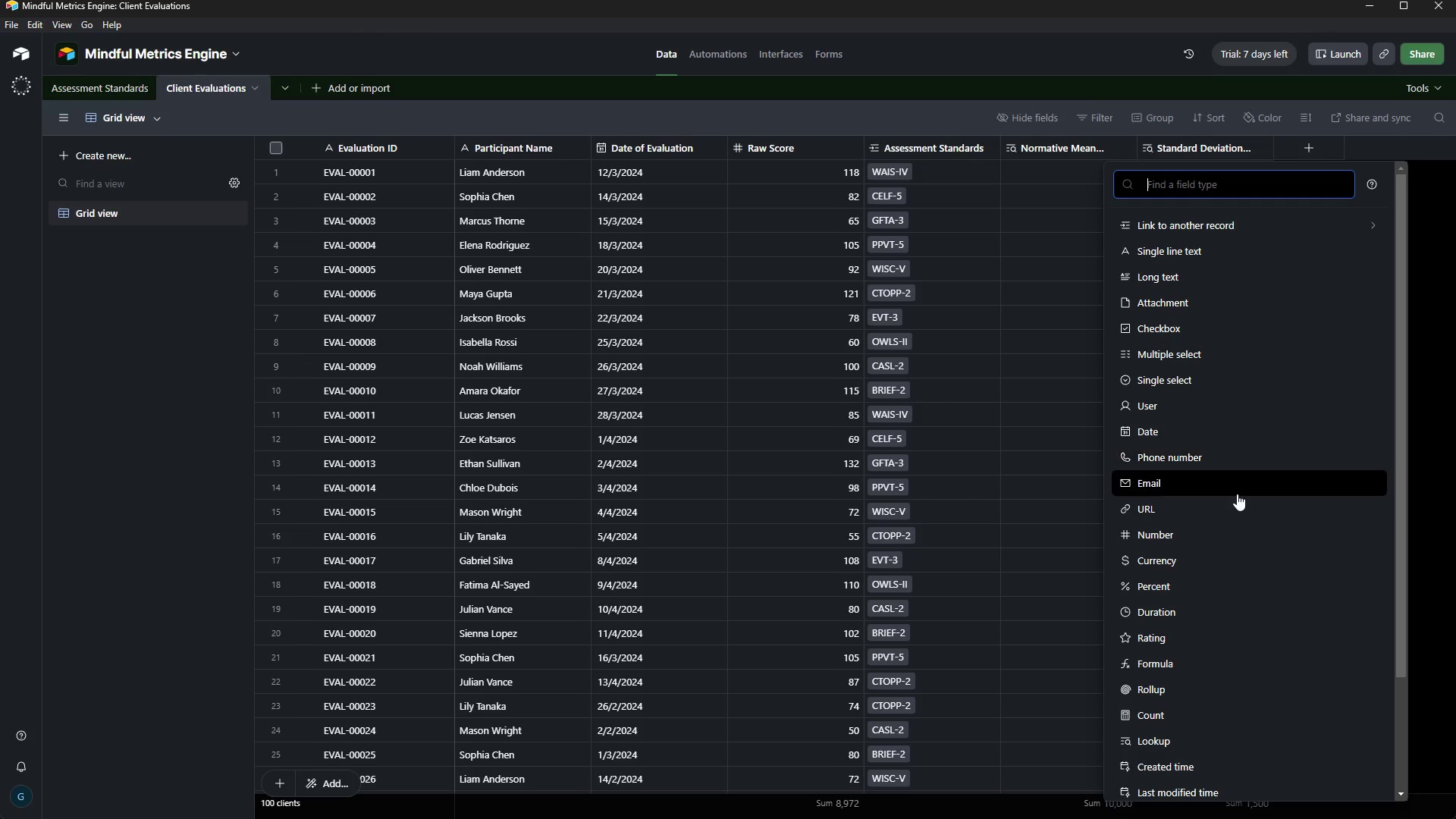 
type(loo)
 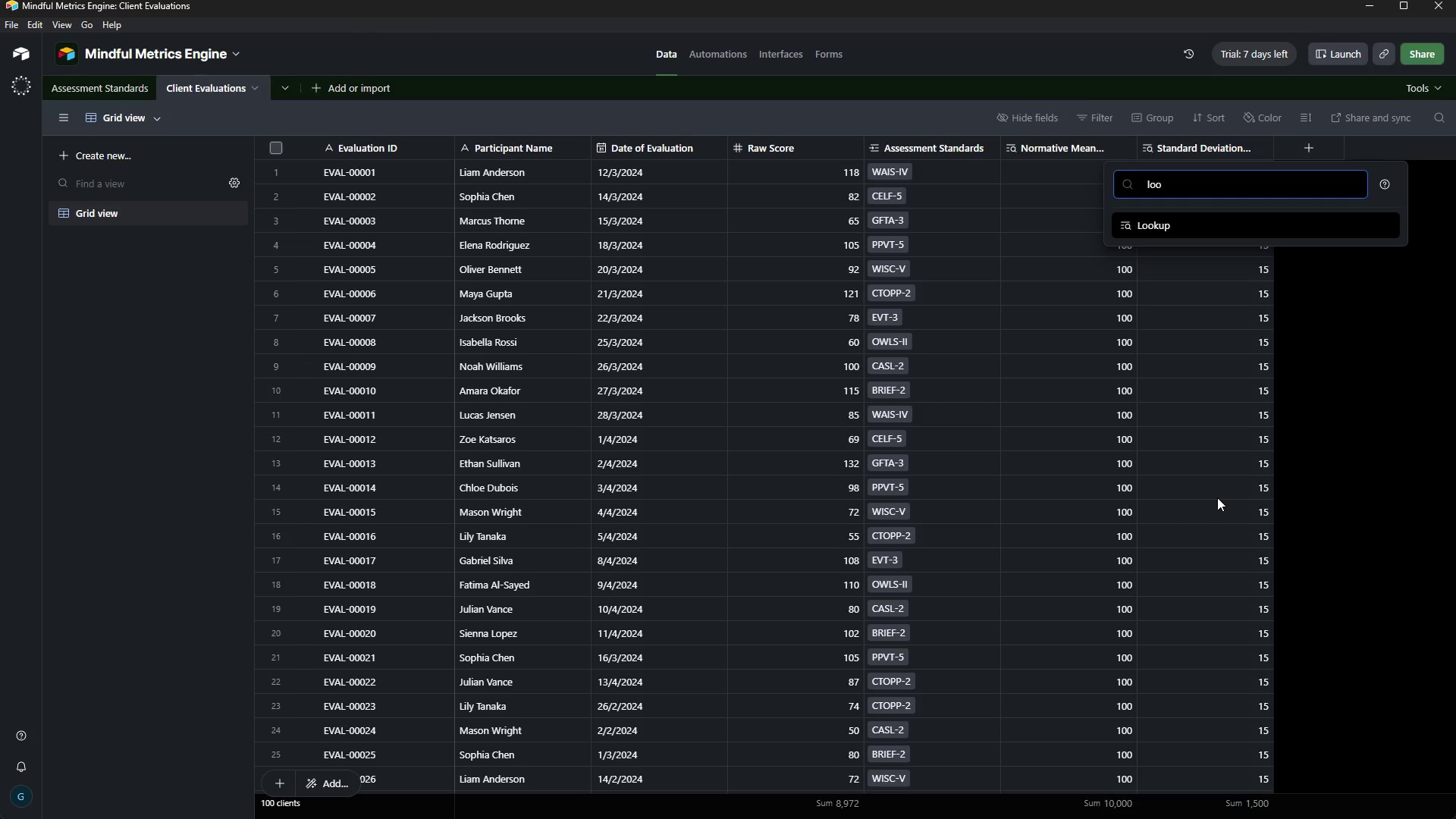 
key(Enter)
 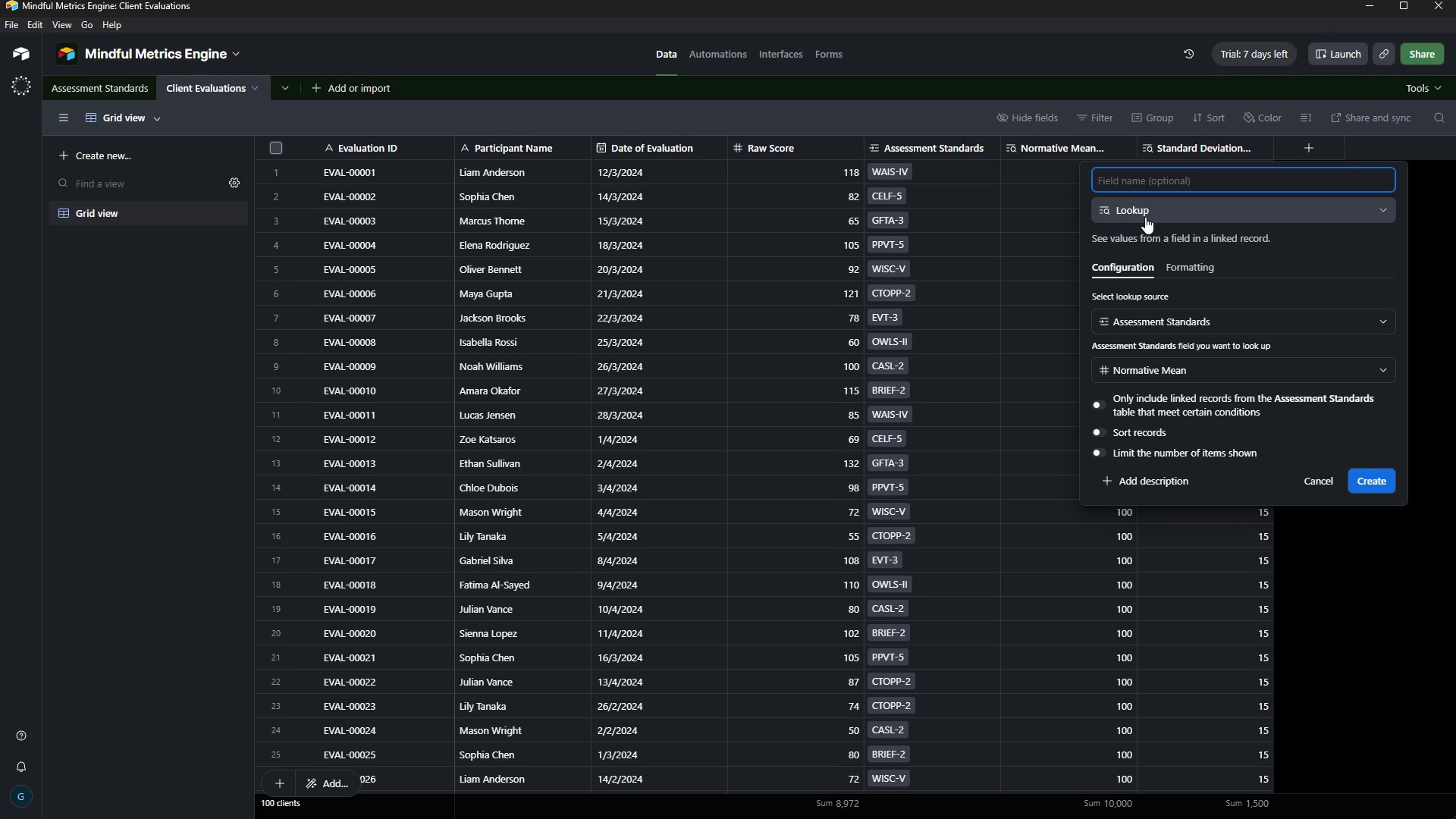 
left_click([1141, 179])
 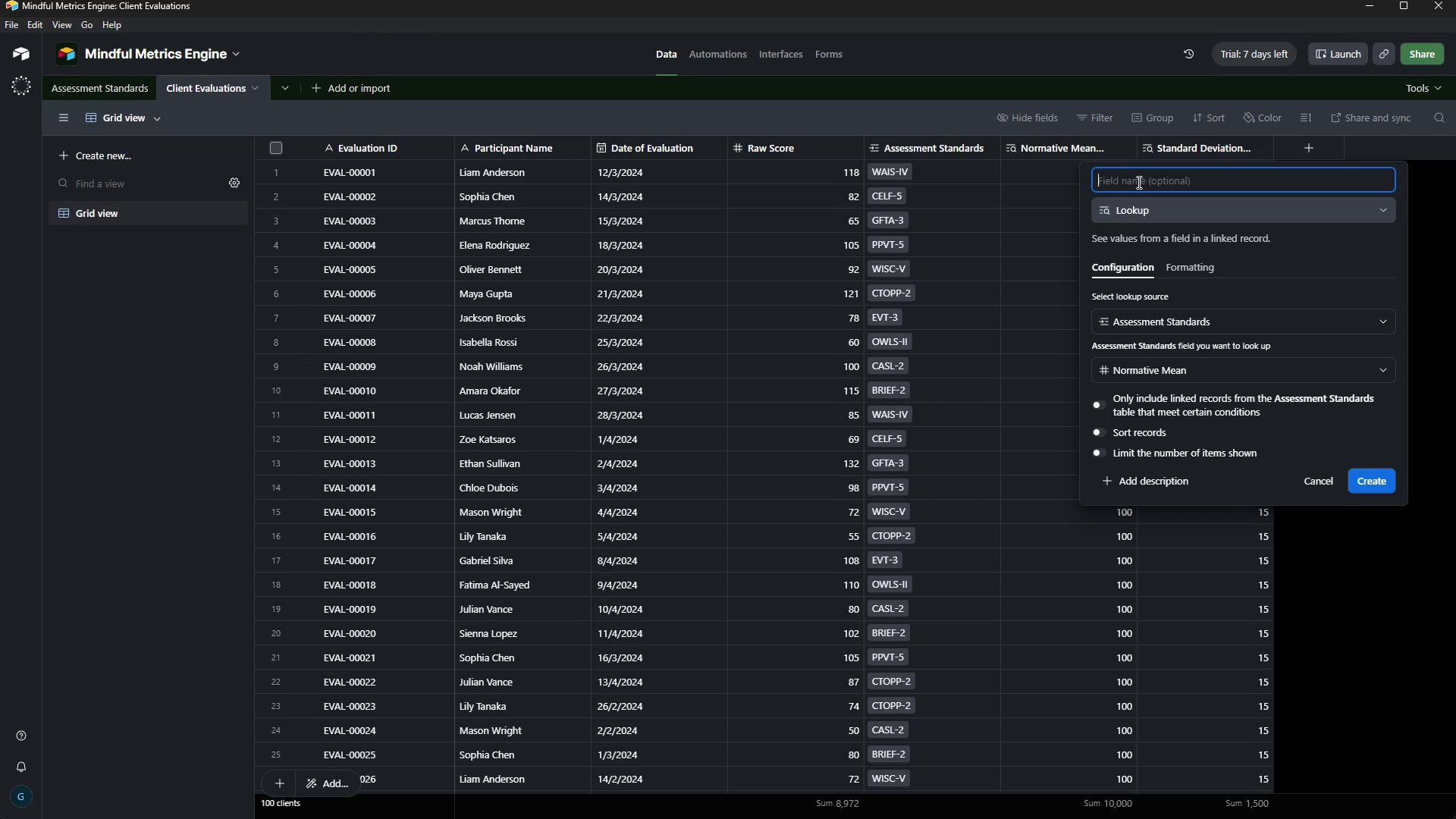 
type(Lookup Mr)
key(Backspace)
type(ean)
 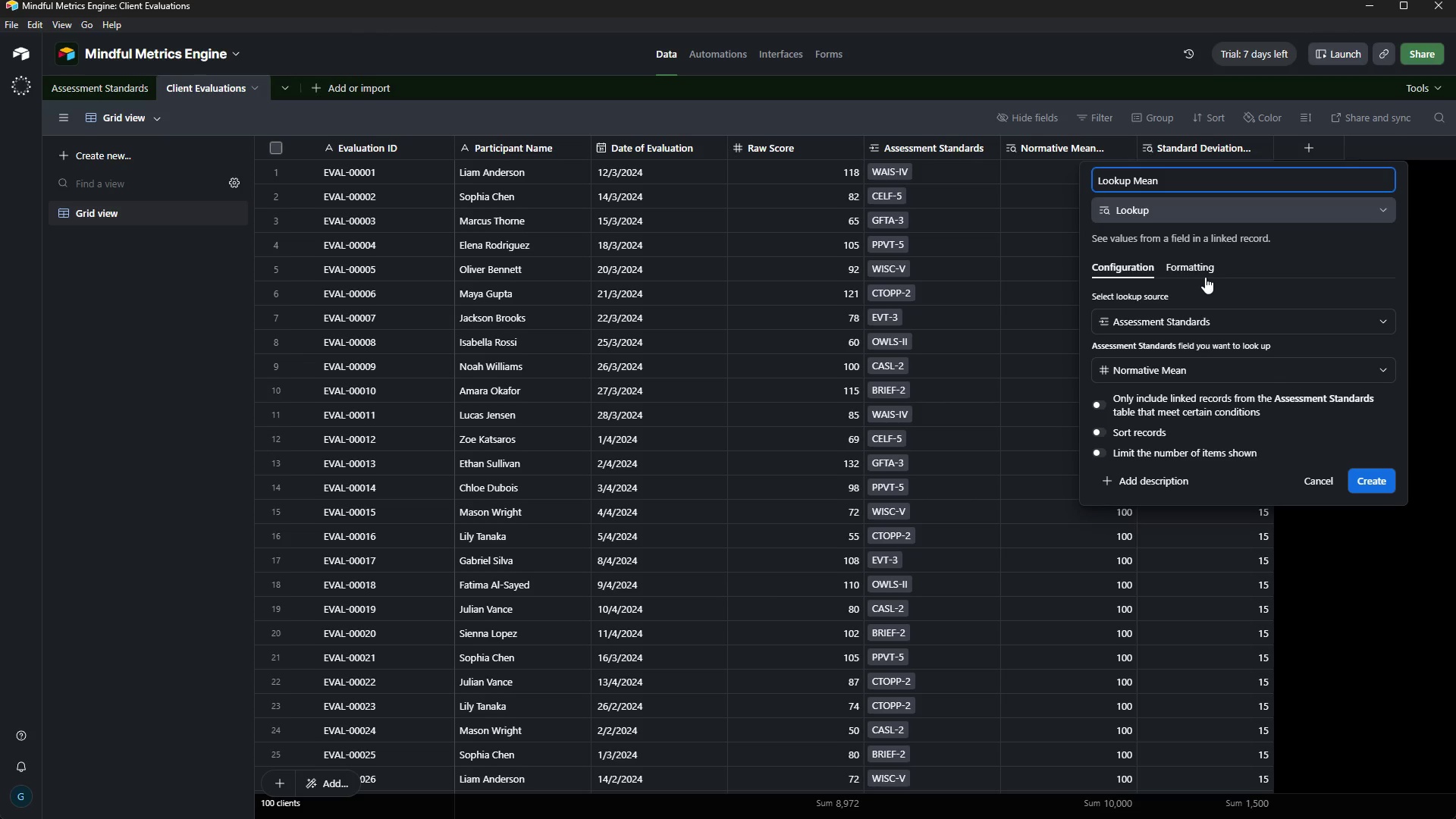 
wait(7.89)
 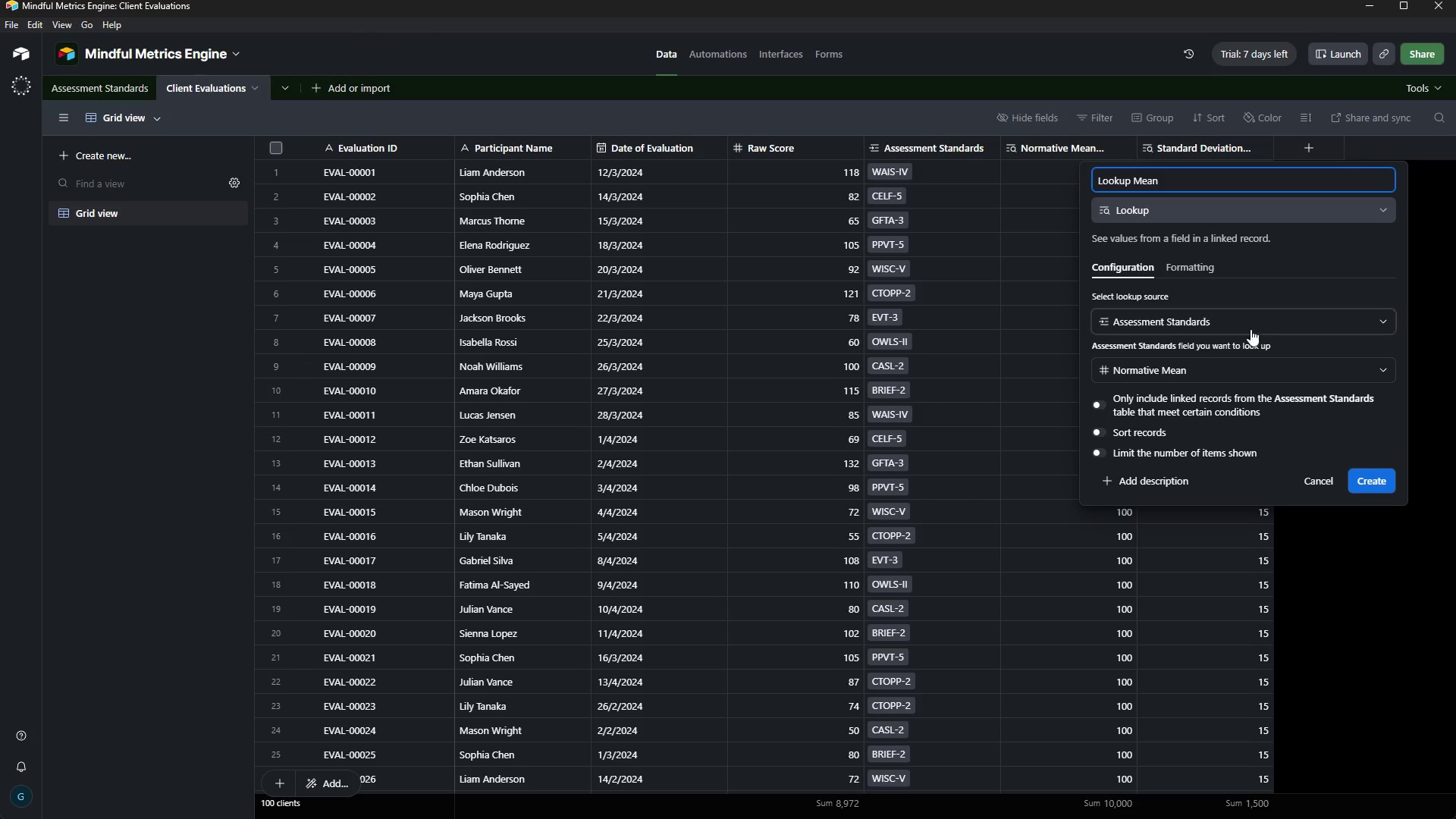 
left_click([1376, 476])
 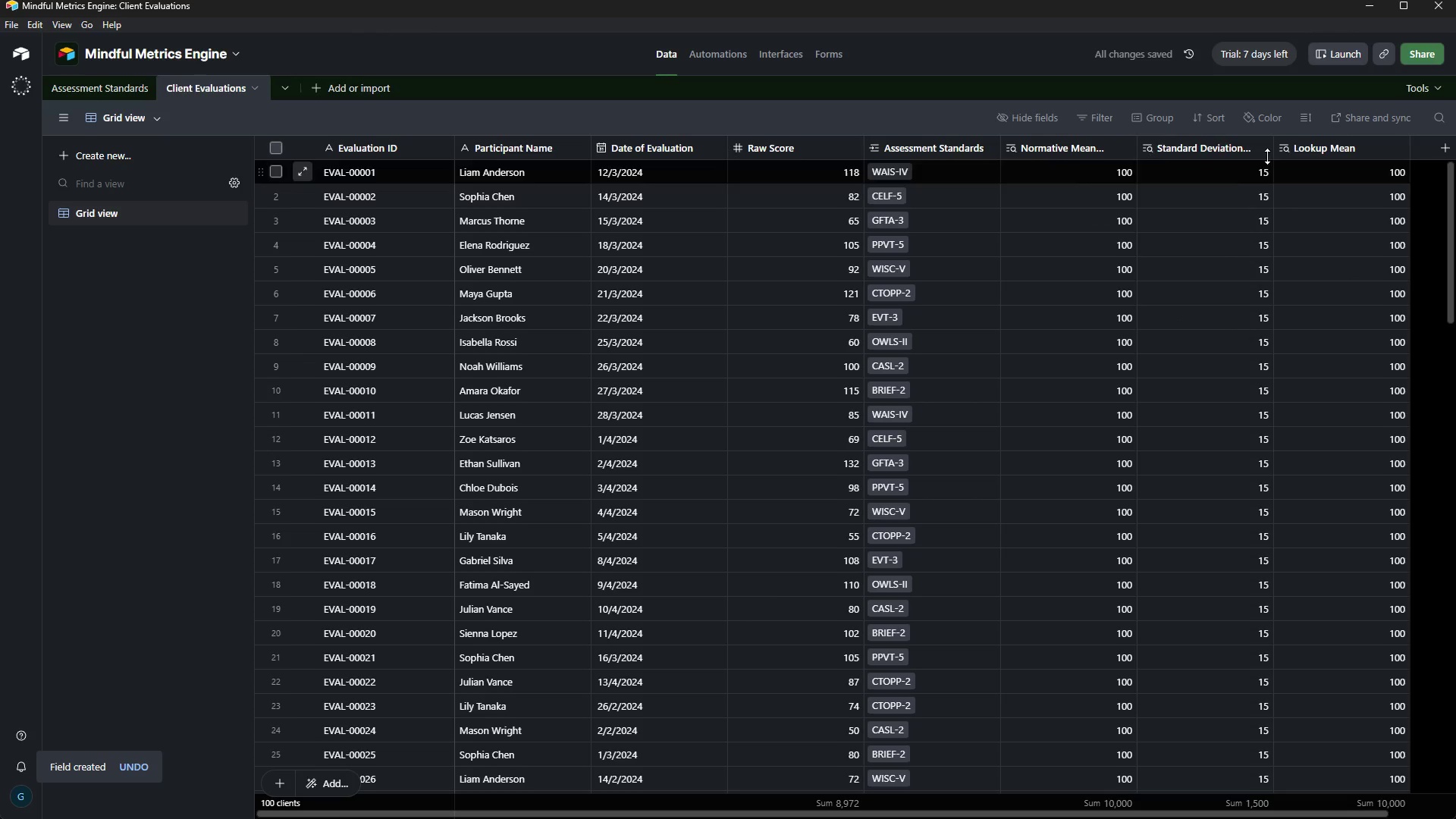 
mouse_move([1407, 156])
 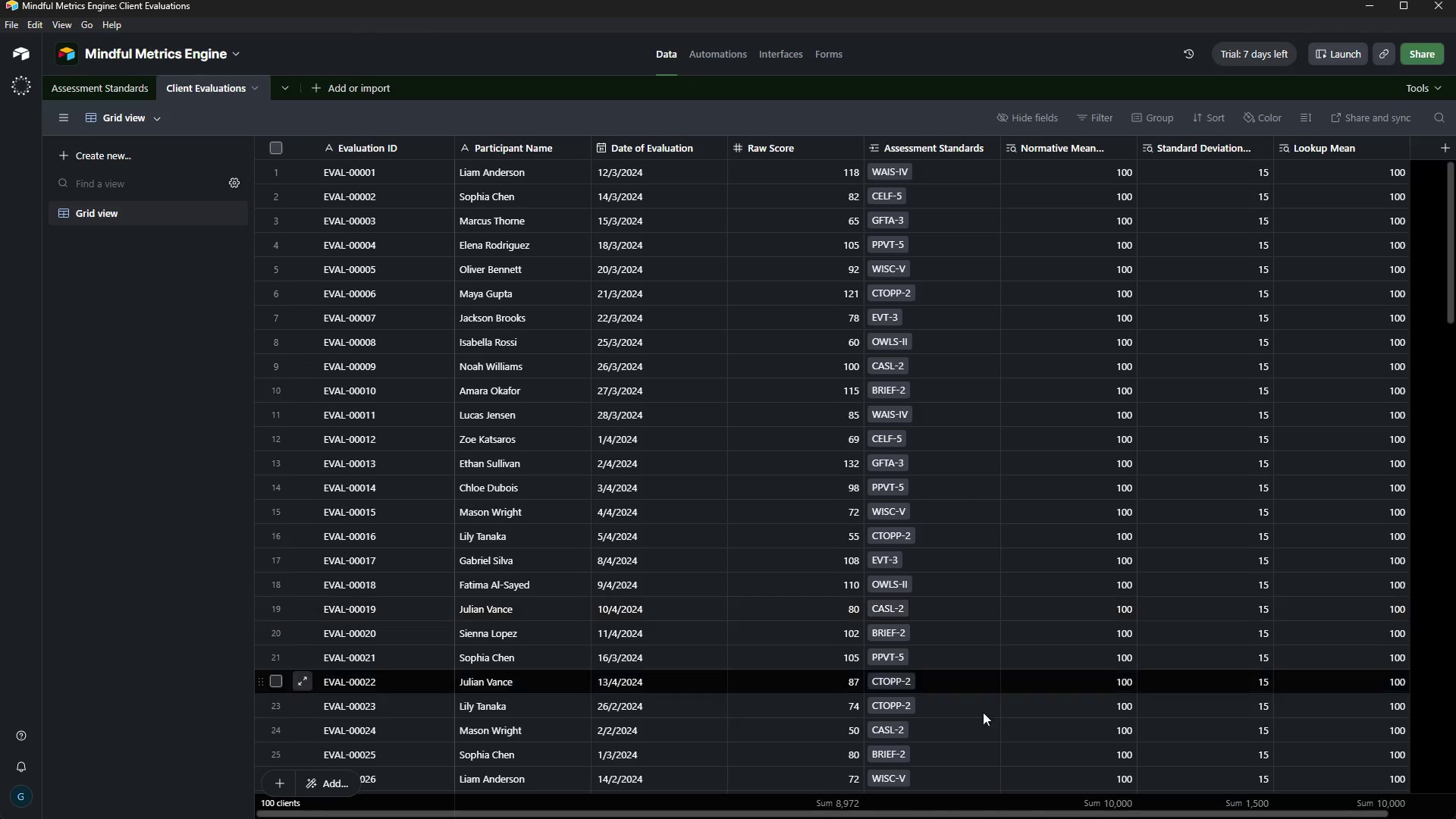 
left_click_drag(start_coordinate=[995, 814], to_coordinate=[1080, 815])
 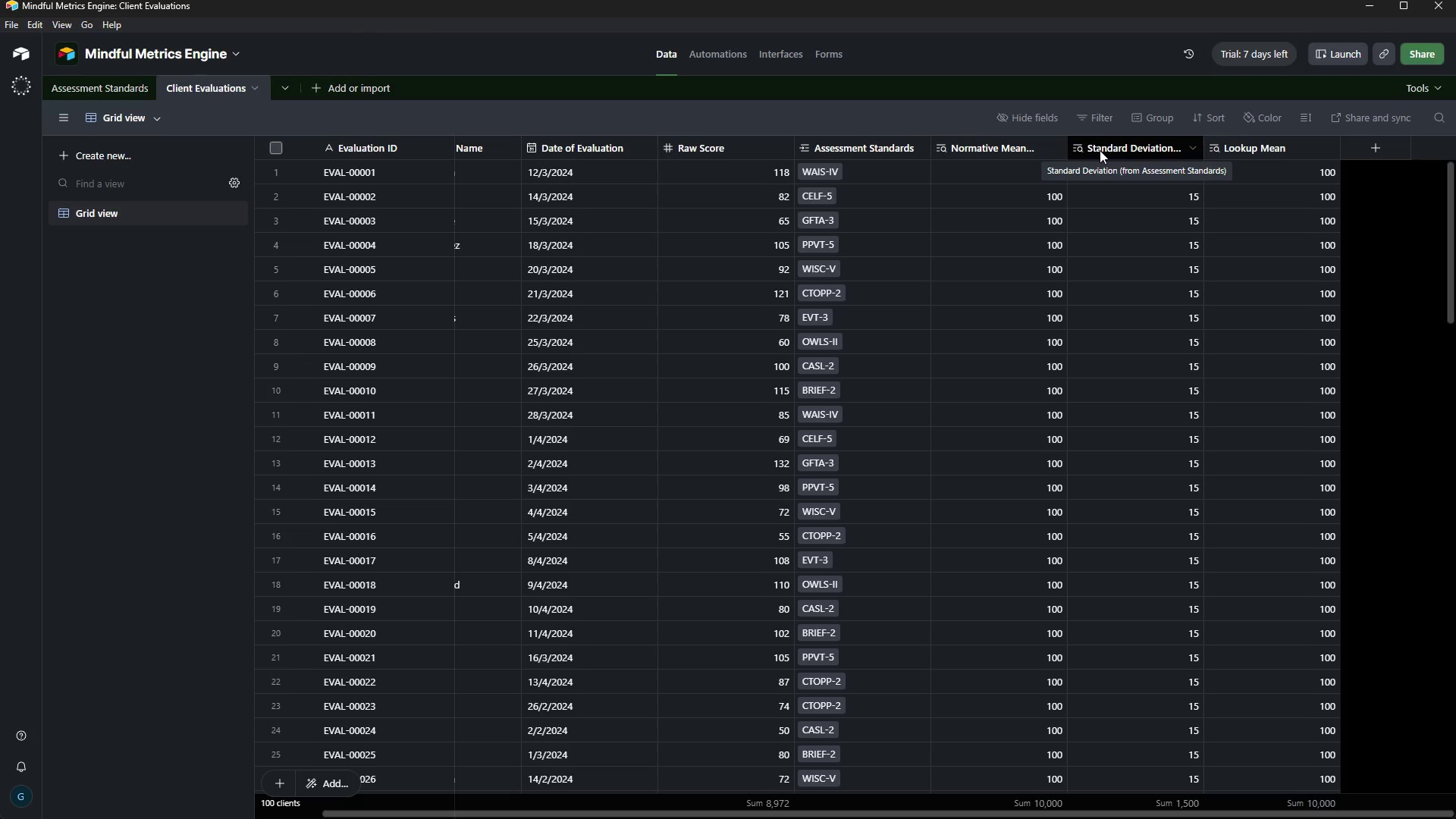 
wait(93.84)
 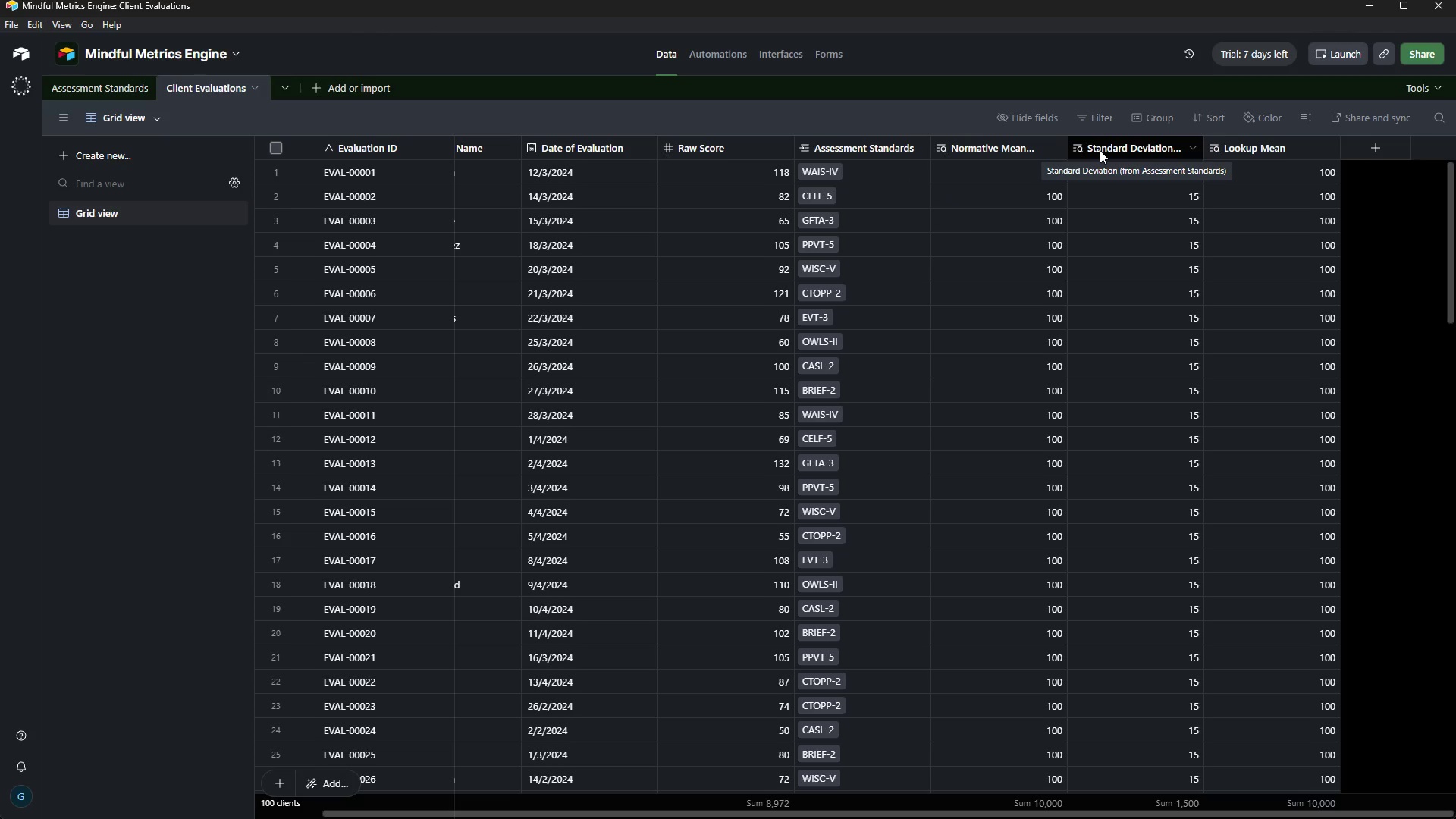 
left_click([1362, 136])
 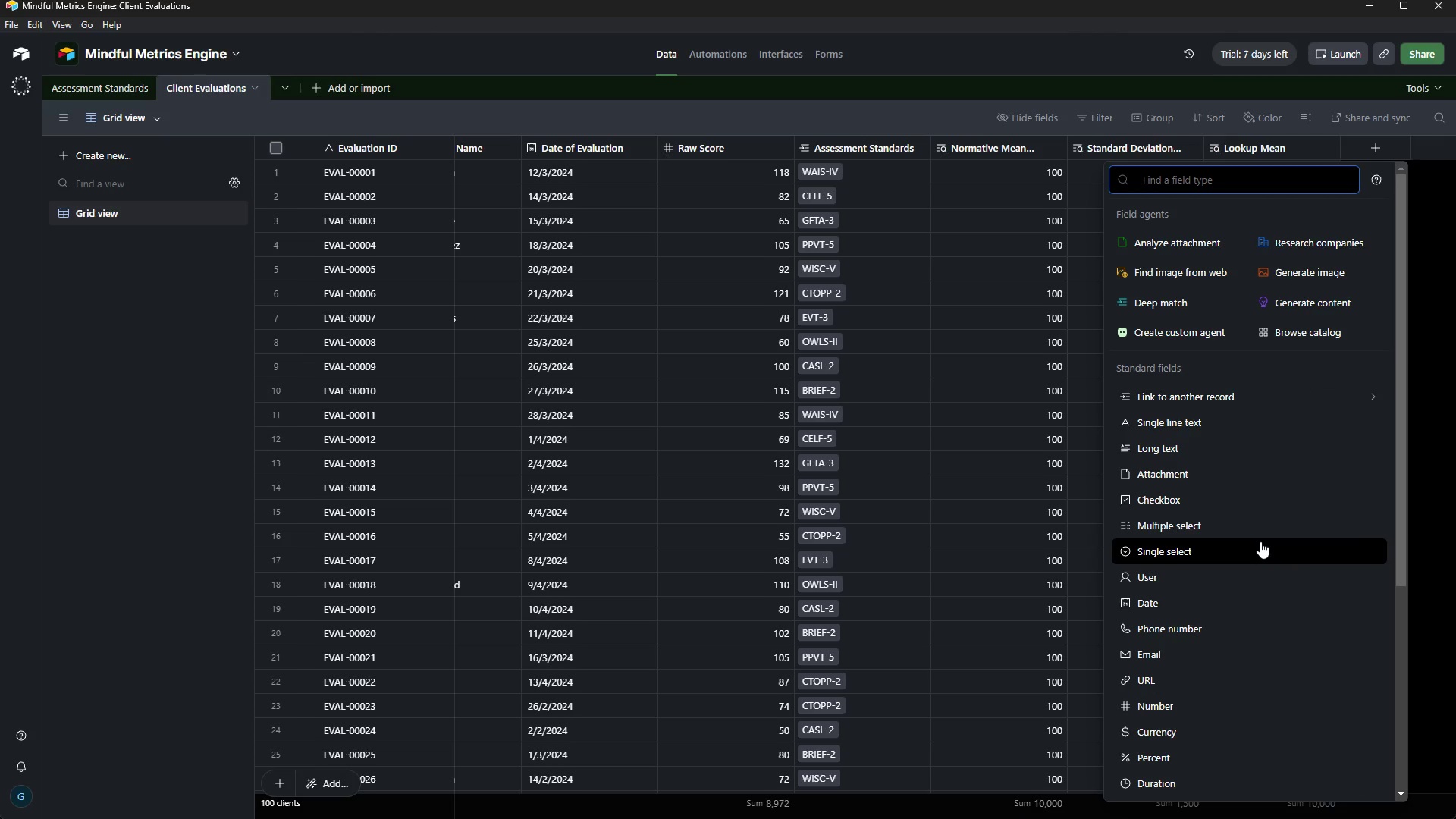 
type(lo)
 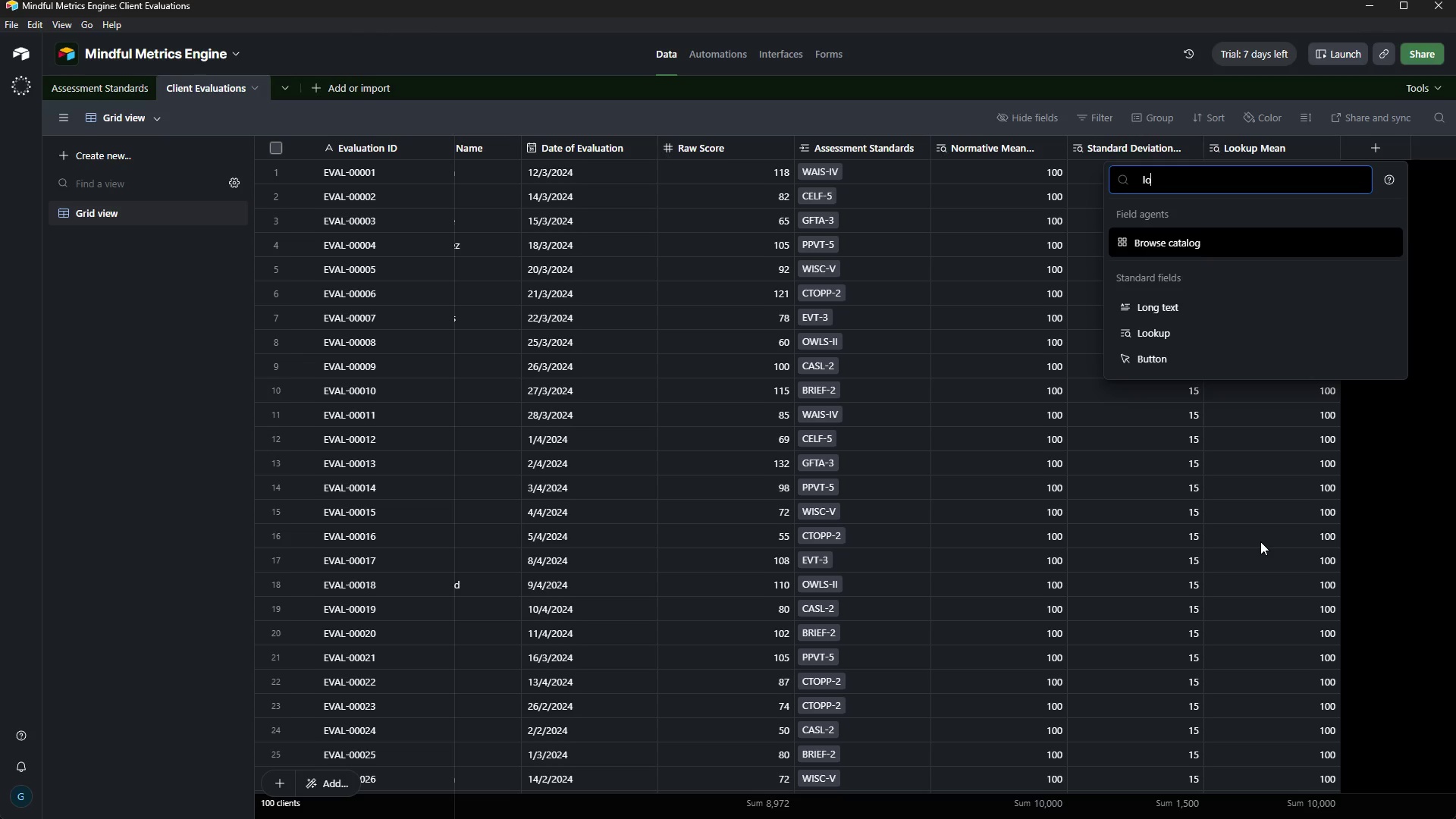 
key(ArrowDown)
 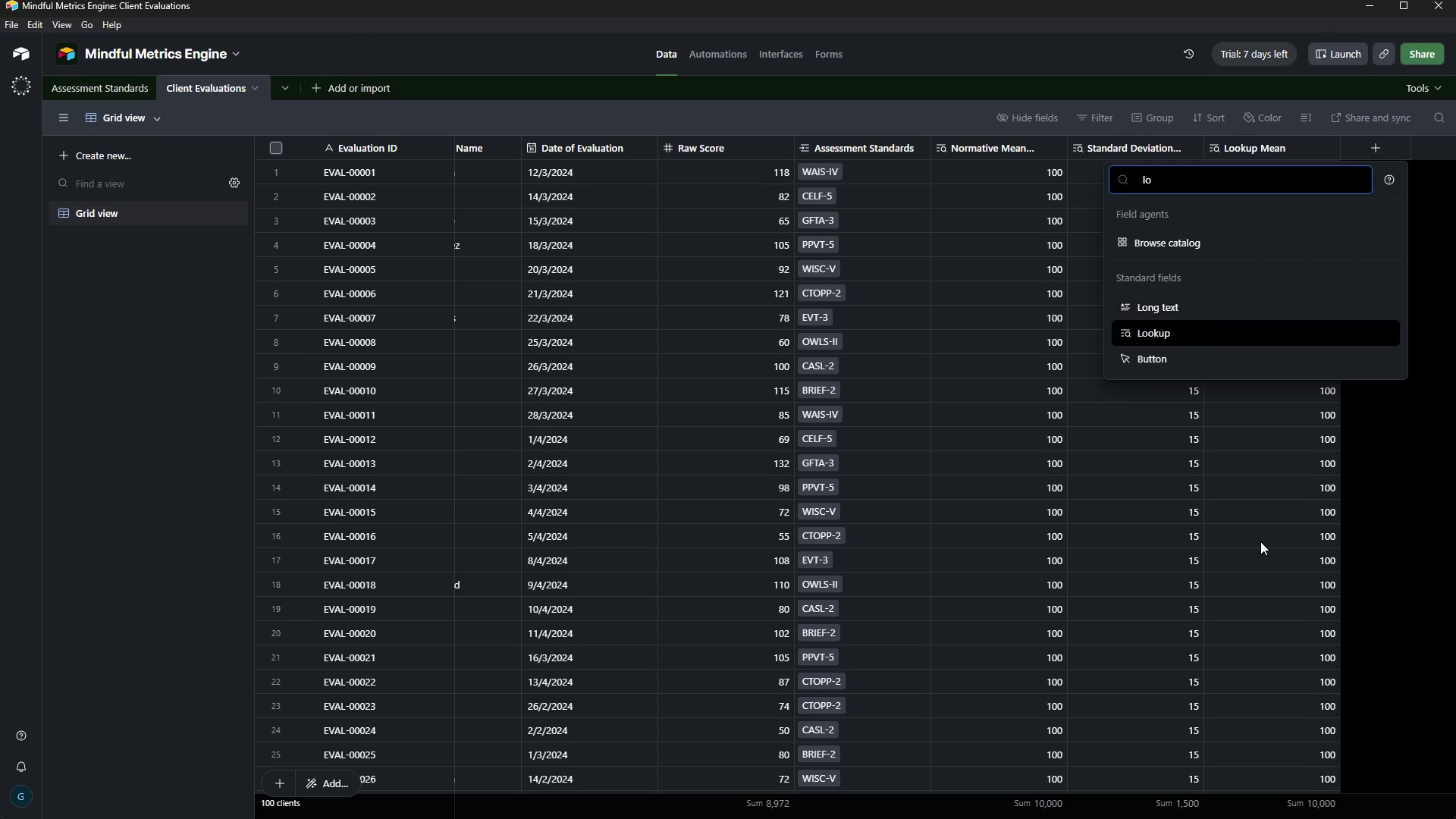 
key(ArrowDown)
 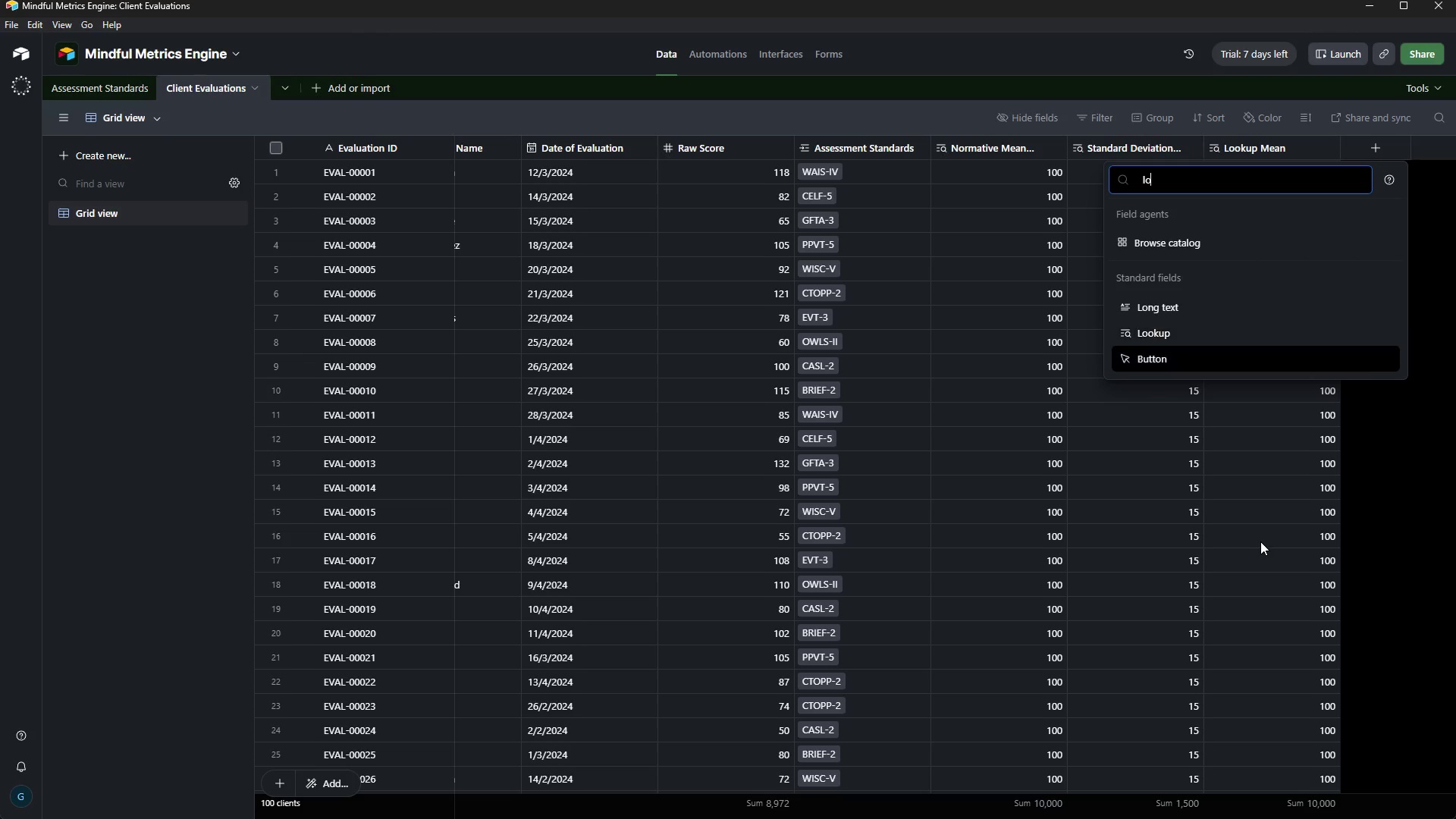 
key(ArrowDown)
 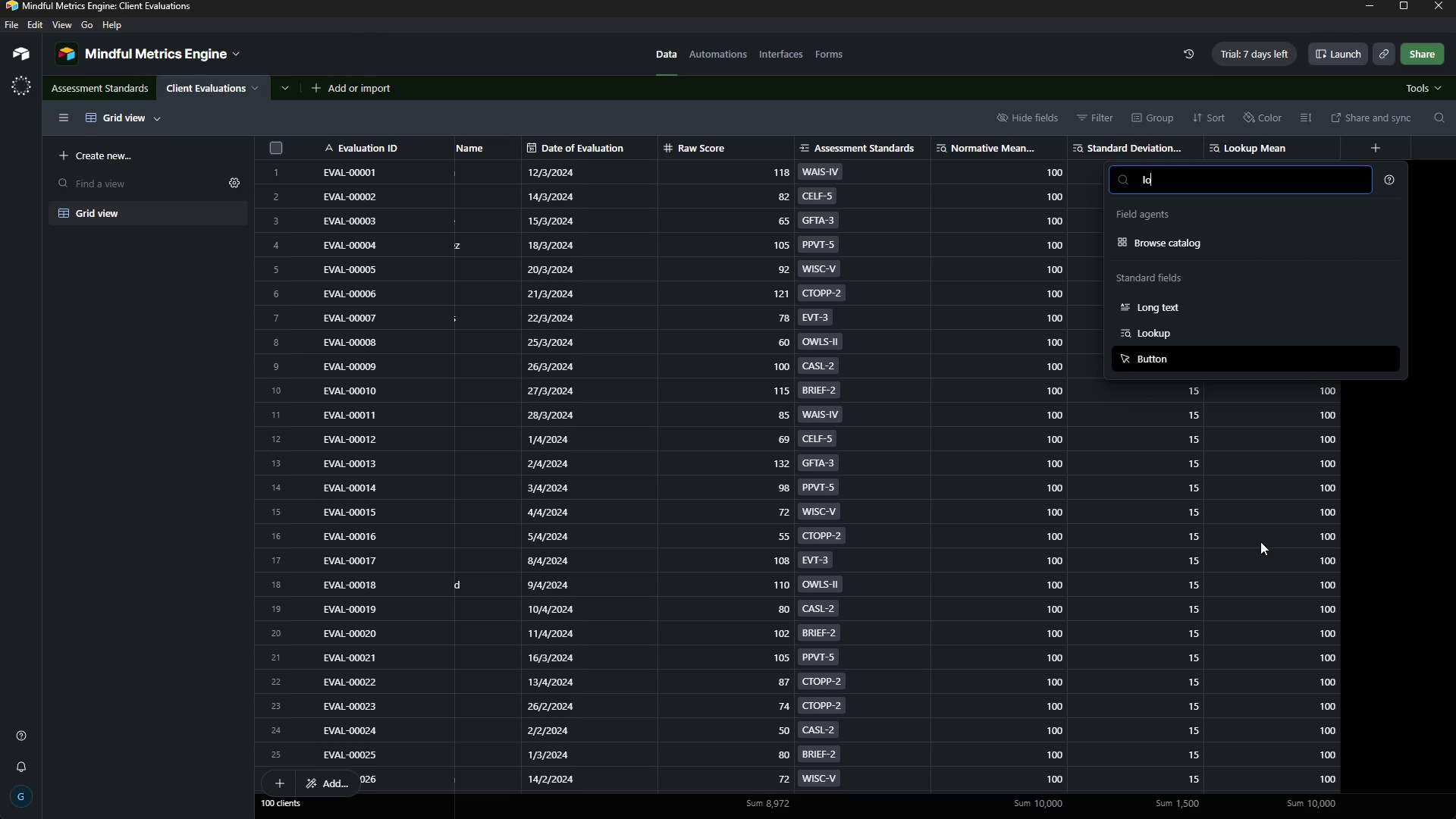 
key(ArrowUp)
 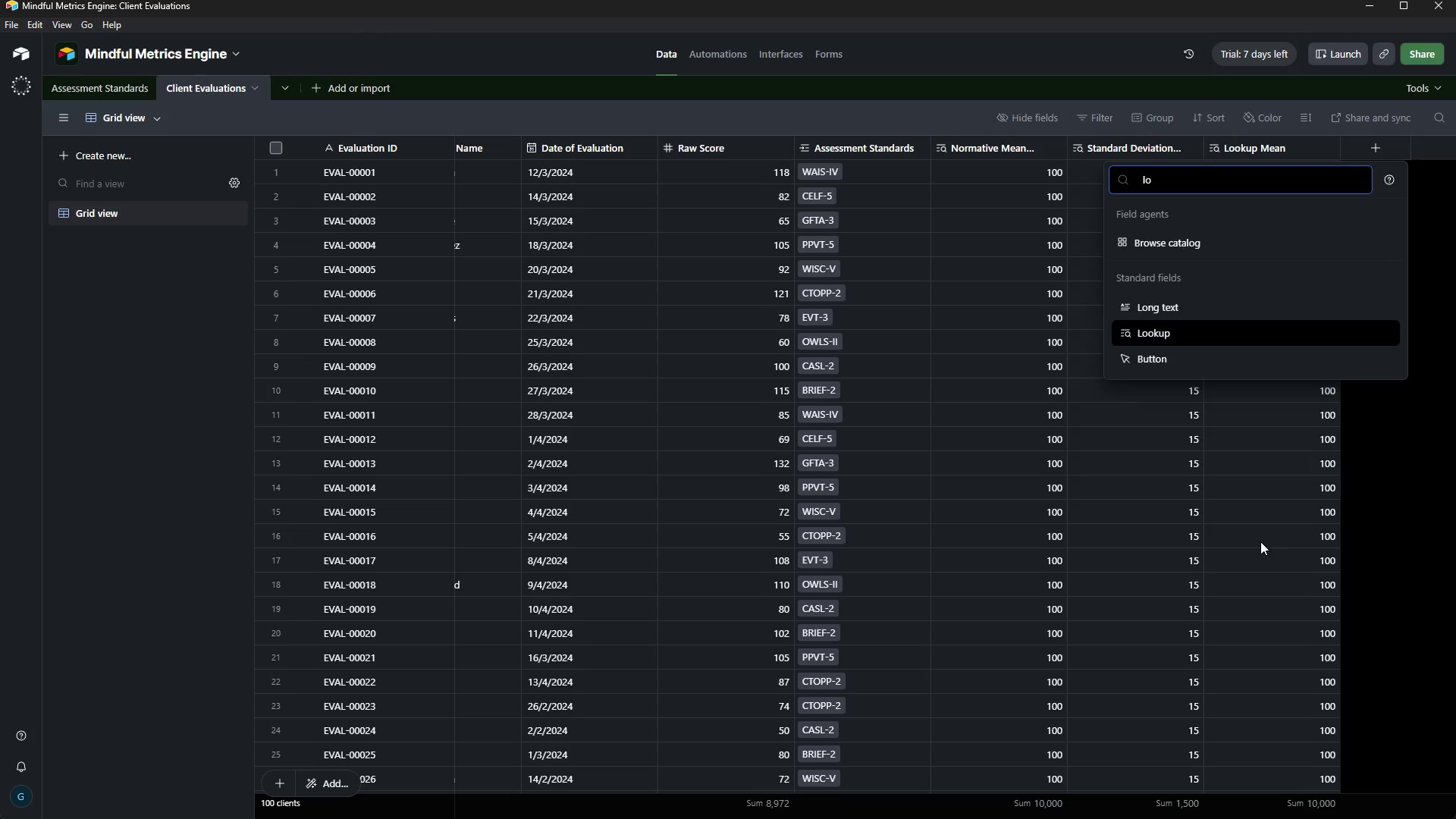 
key(Enter)
 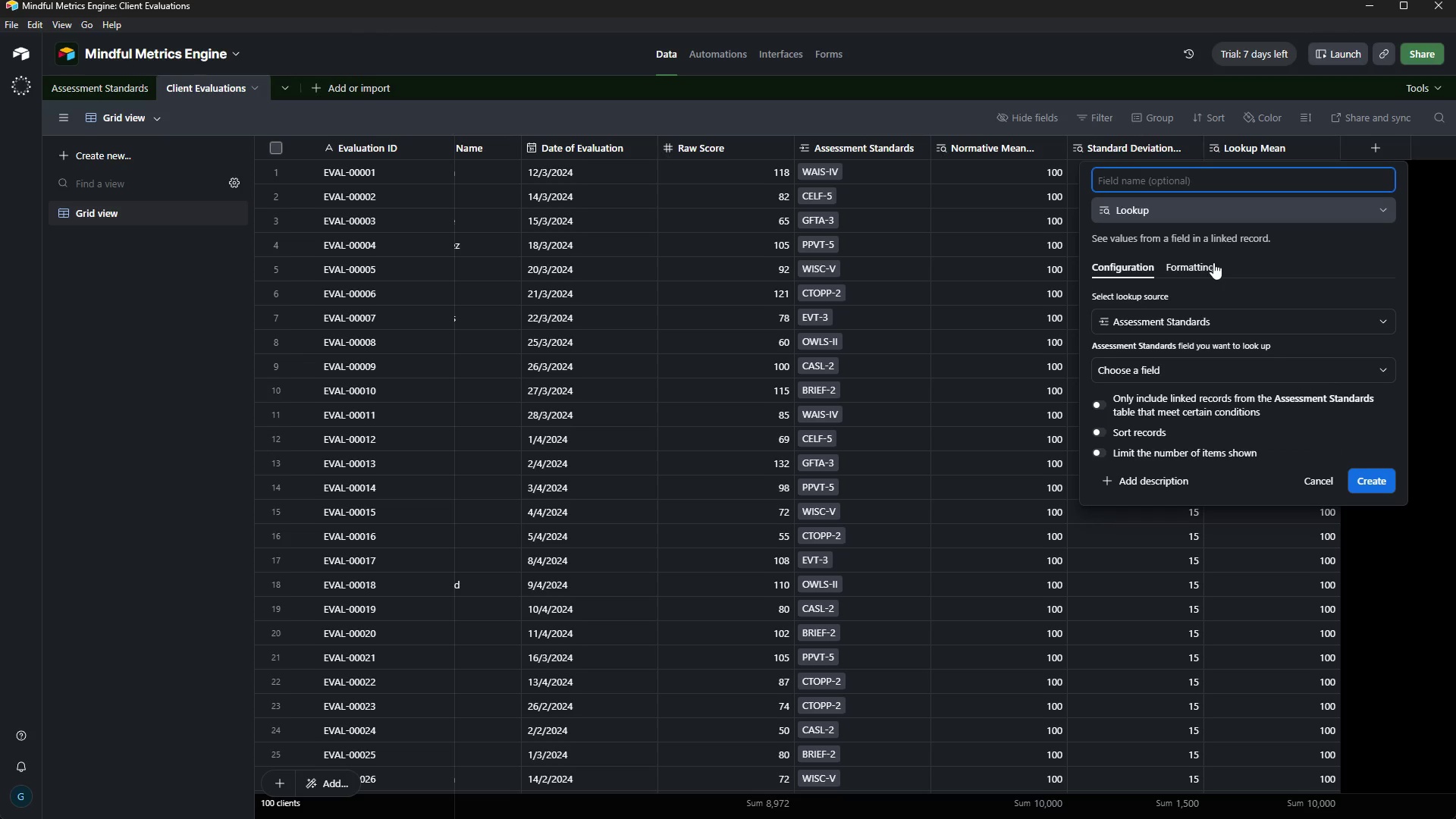 
wait(6.42)
 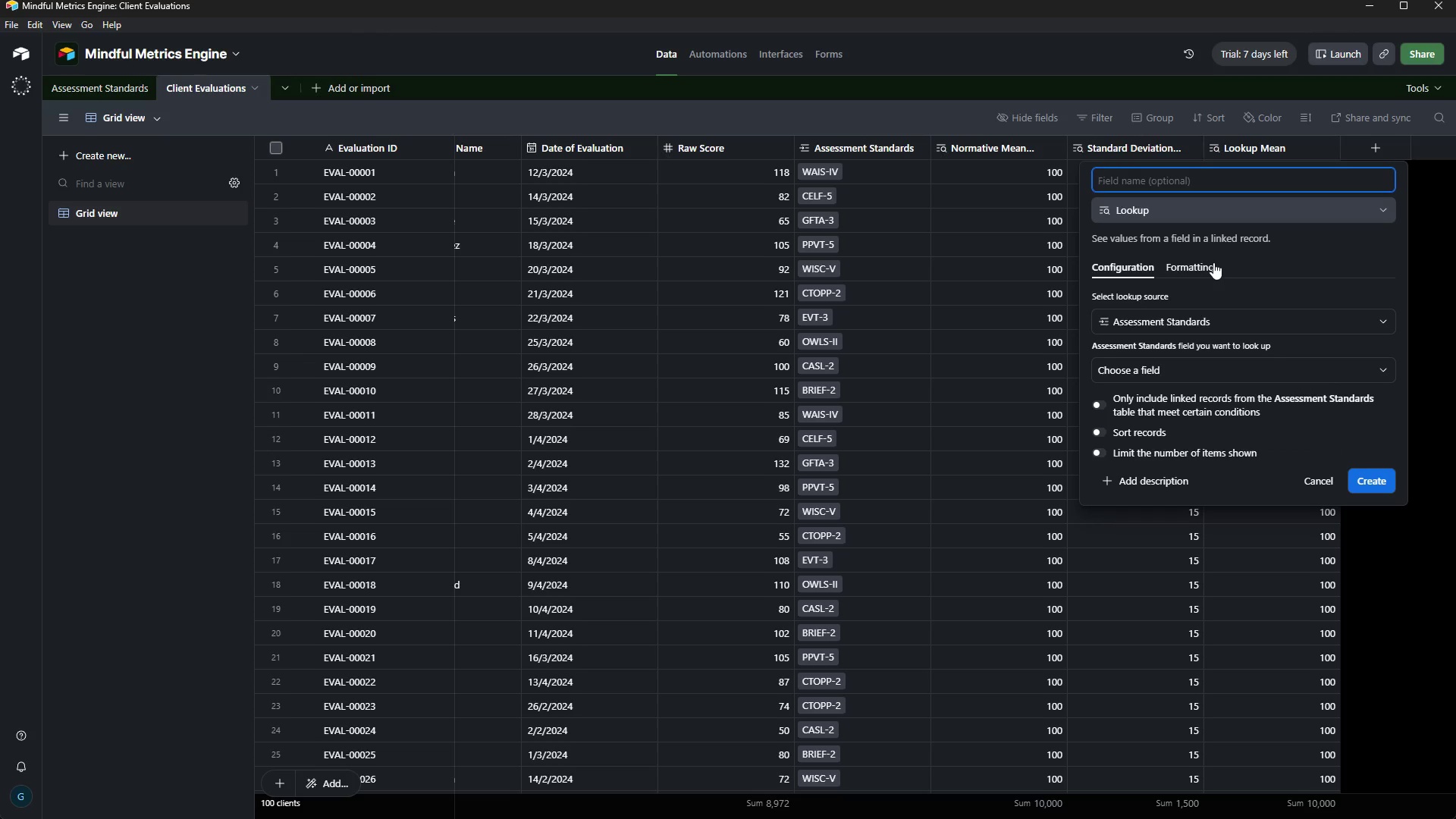 
type(;)
key(Backspace)
type(Lookup SD)
 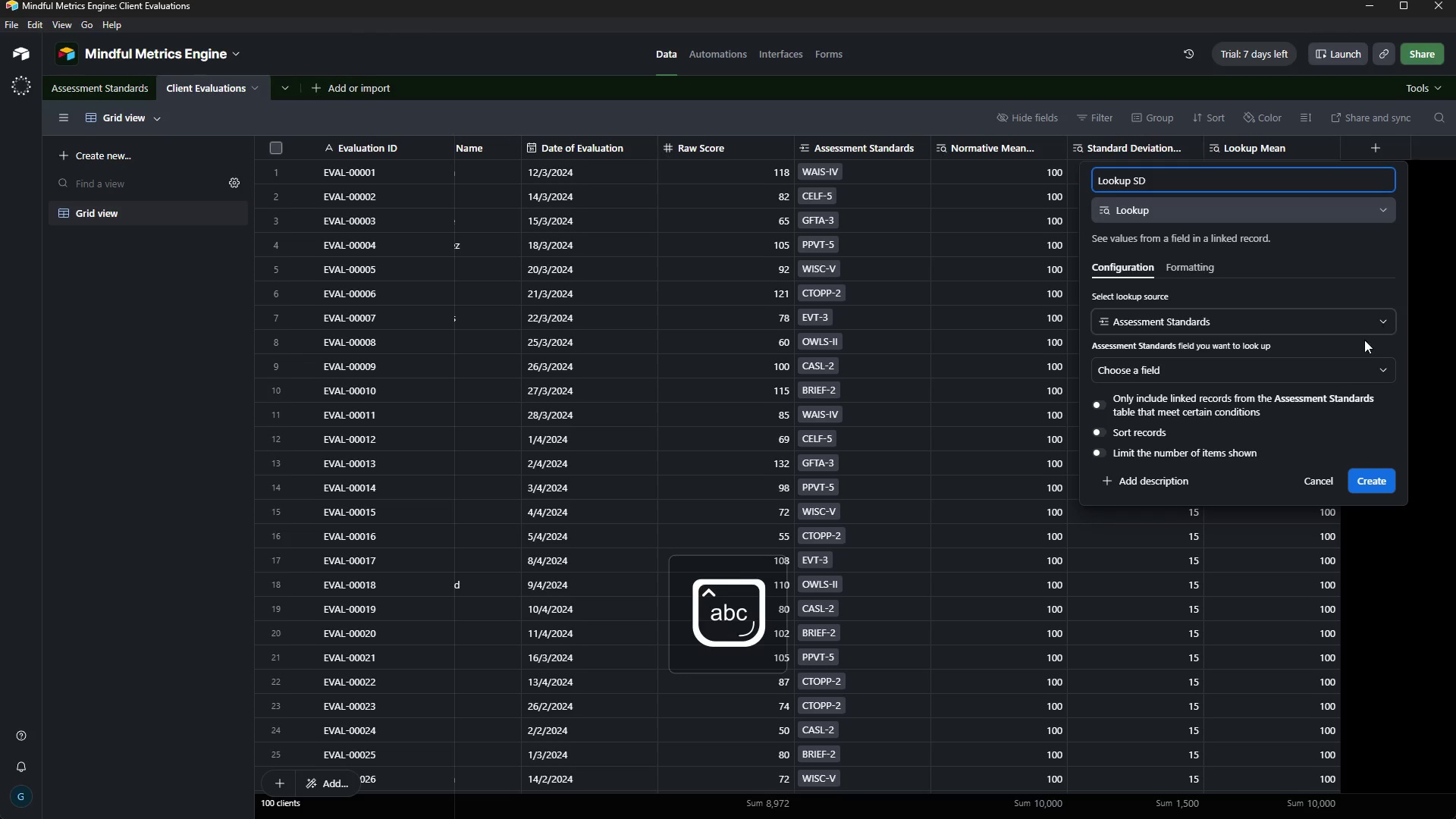 
left_click([1316, 365])
 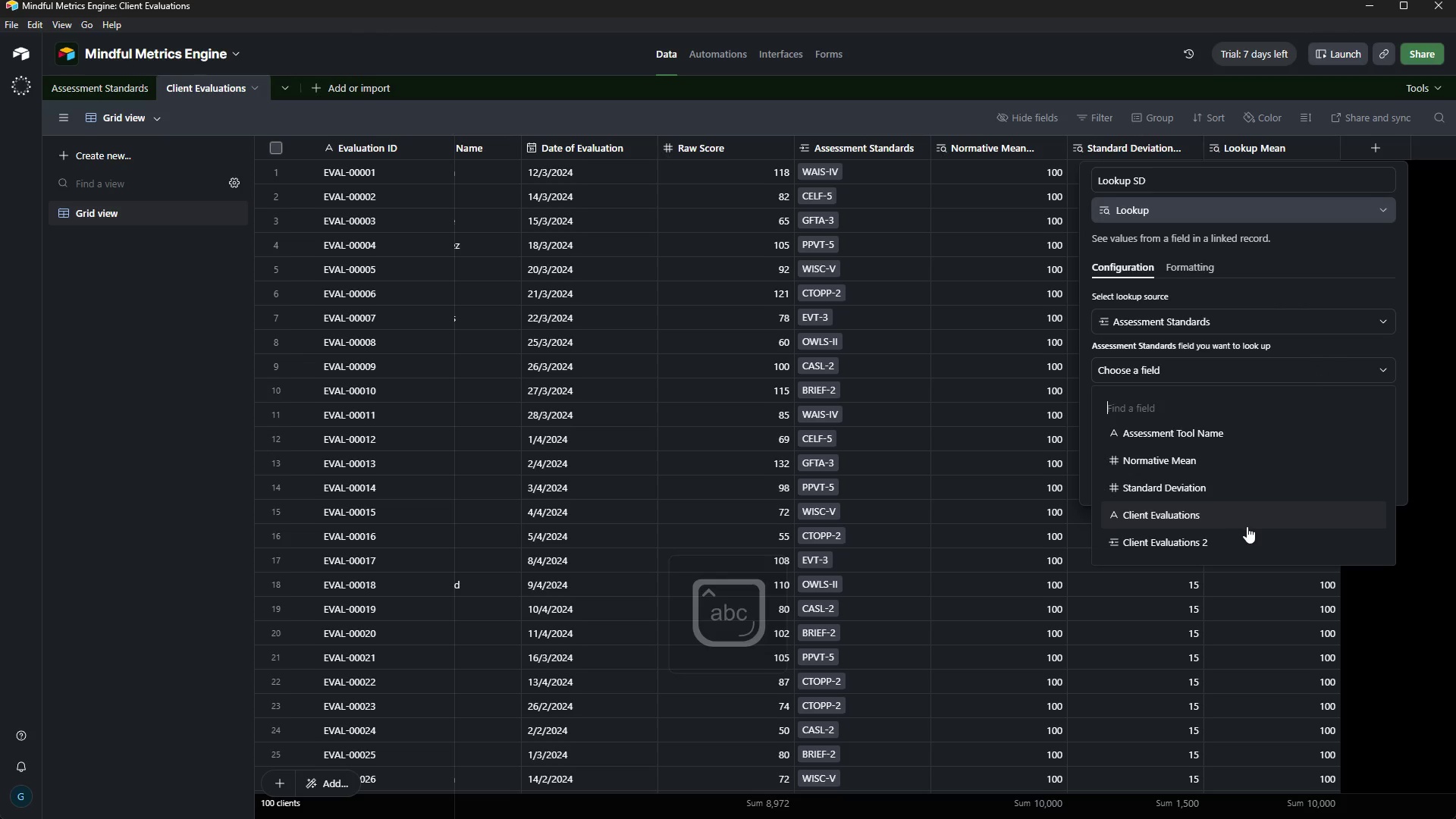 
left_click_drag(start_coordinate=[1242, 502], to_coordinate=[1232, 493])
 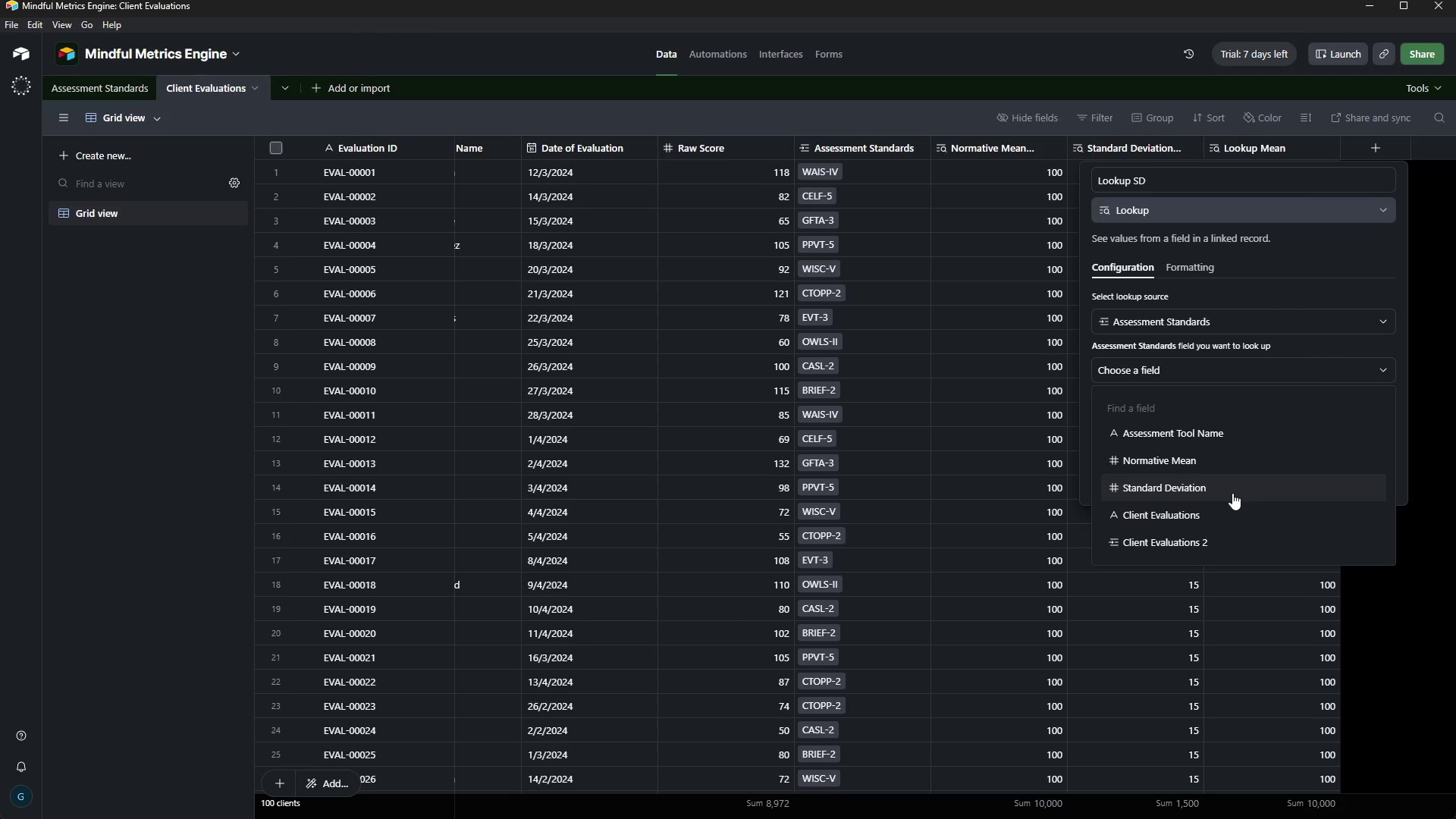 
left_click([1232, 493])
 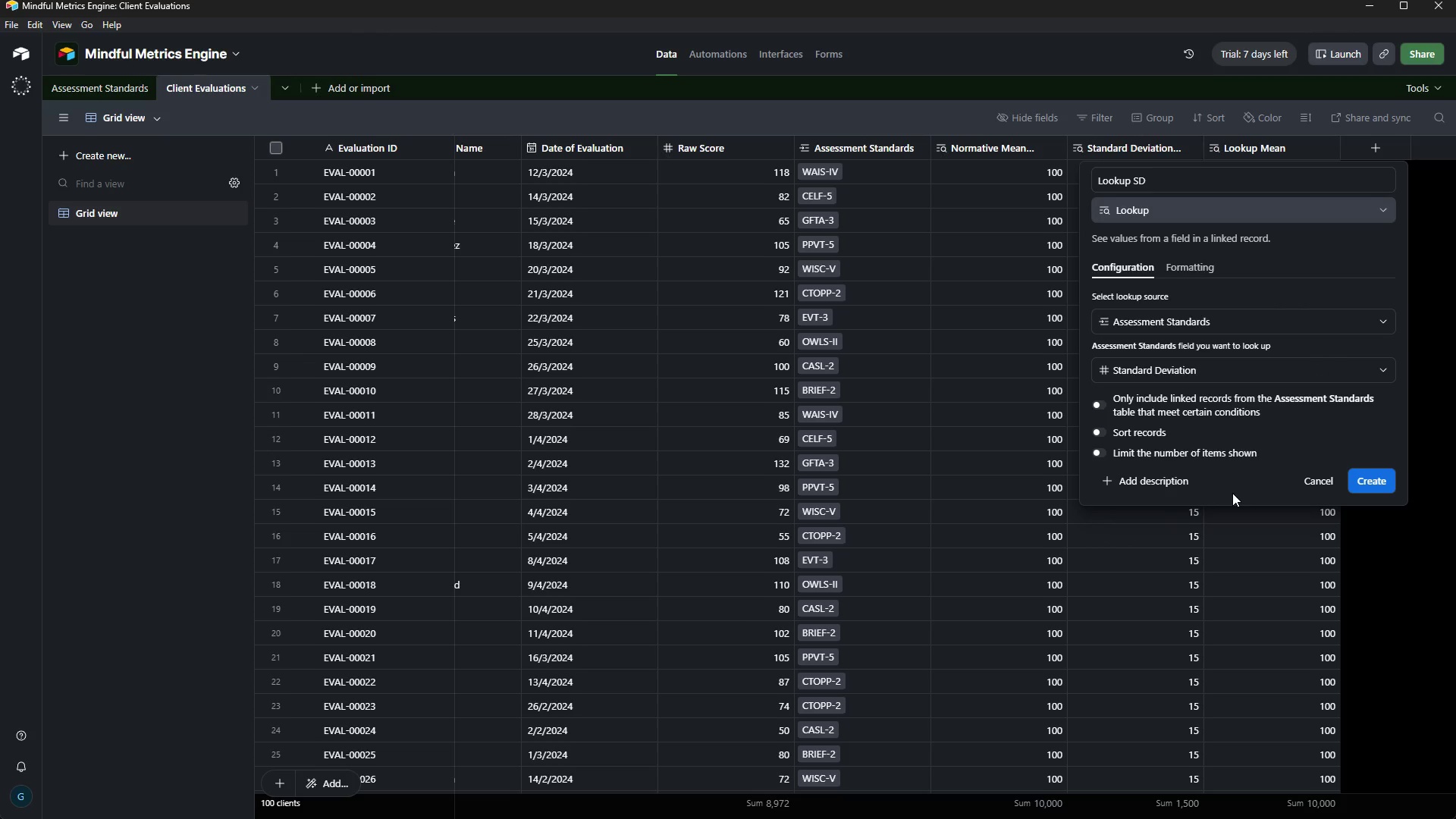 
wait(6.78)
 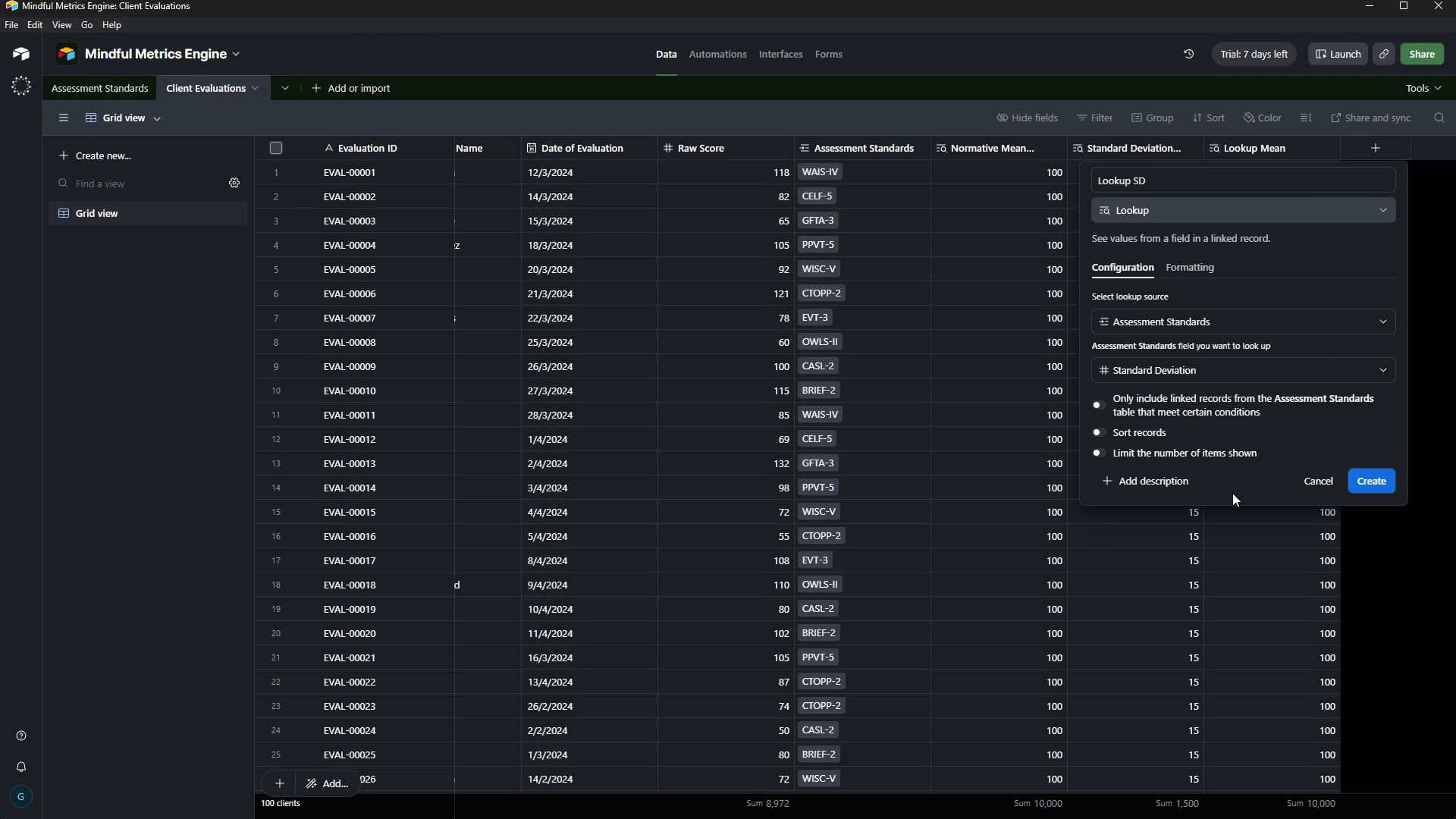 
right_click([1382, 483])
 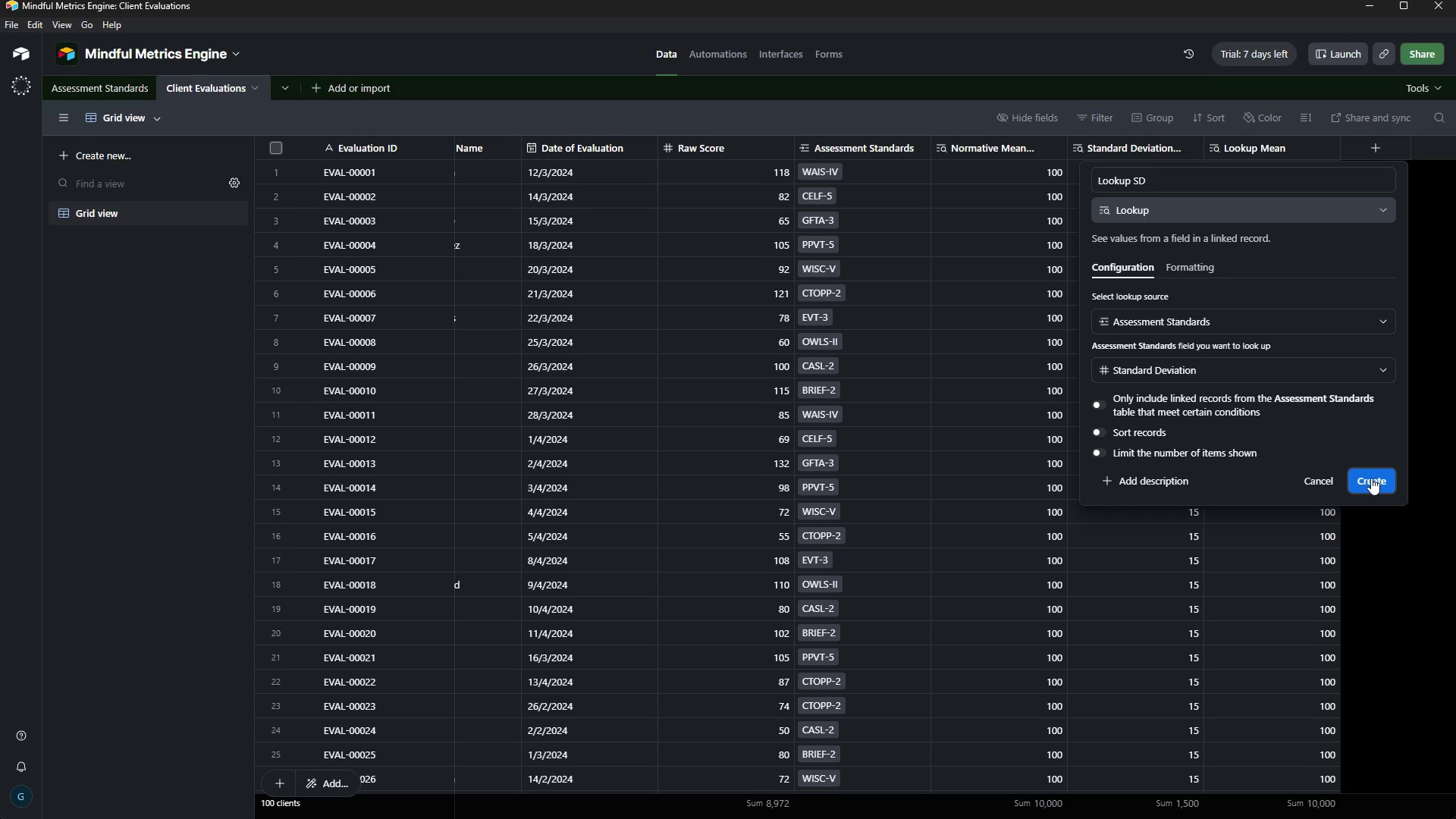 
wait(5.56)
 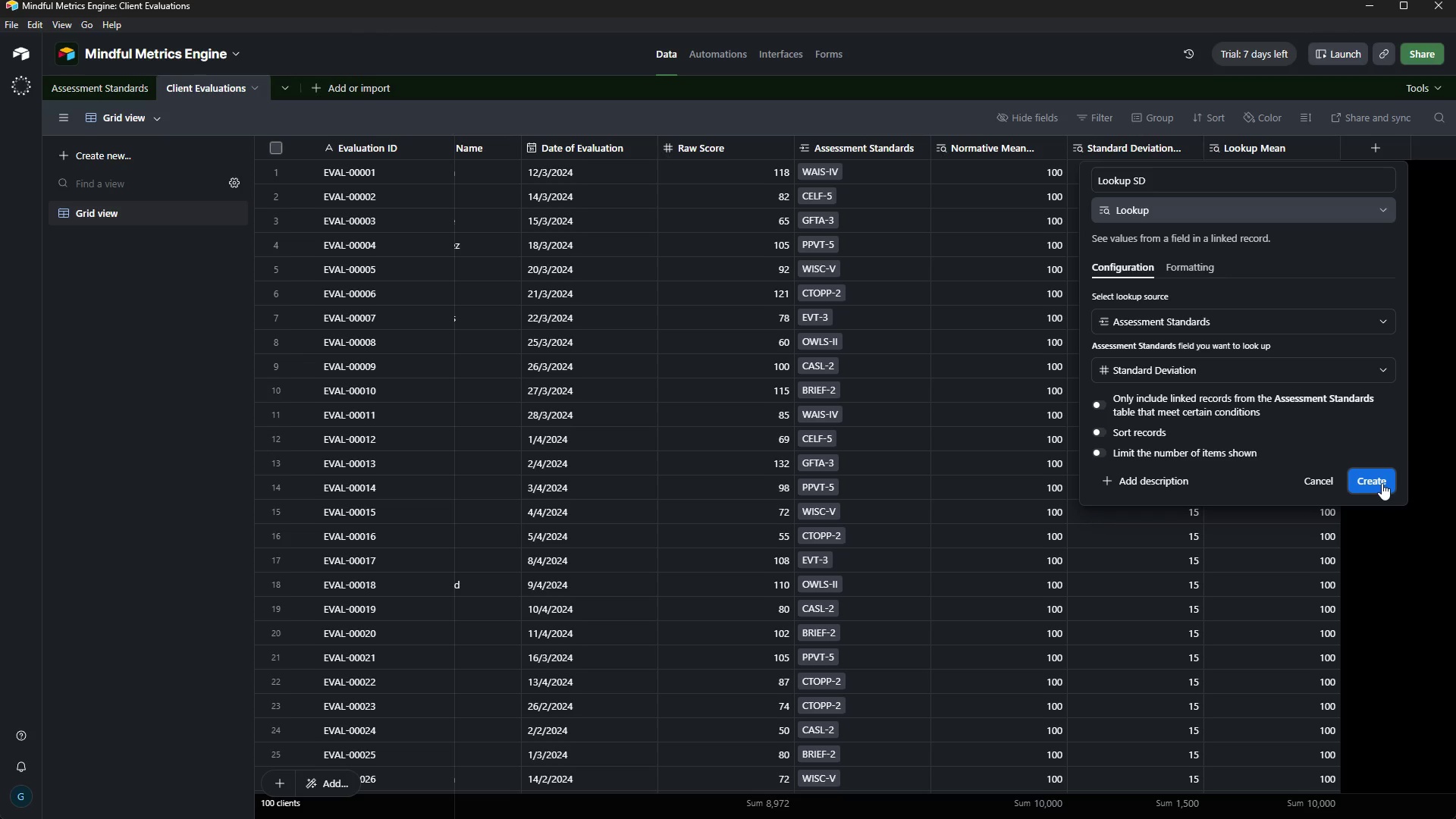 
left_click([1371, 478])
 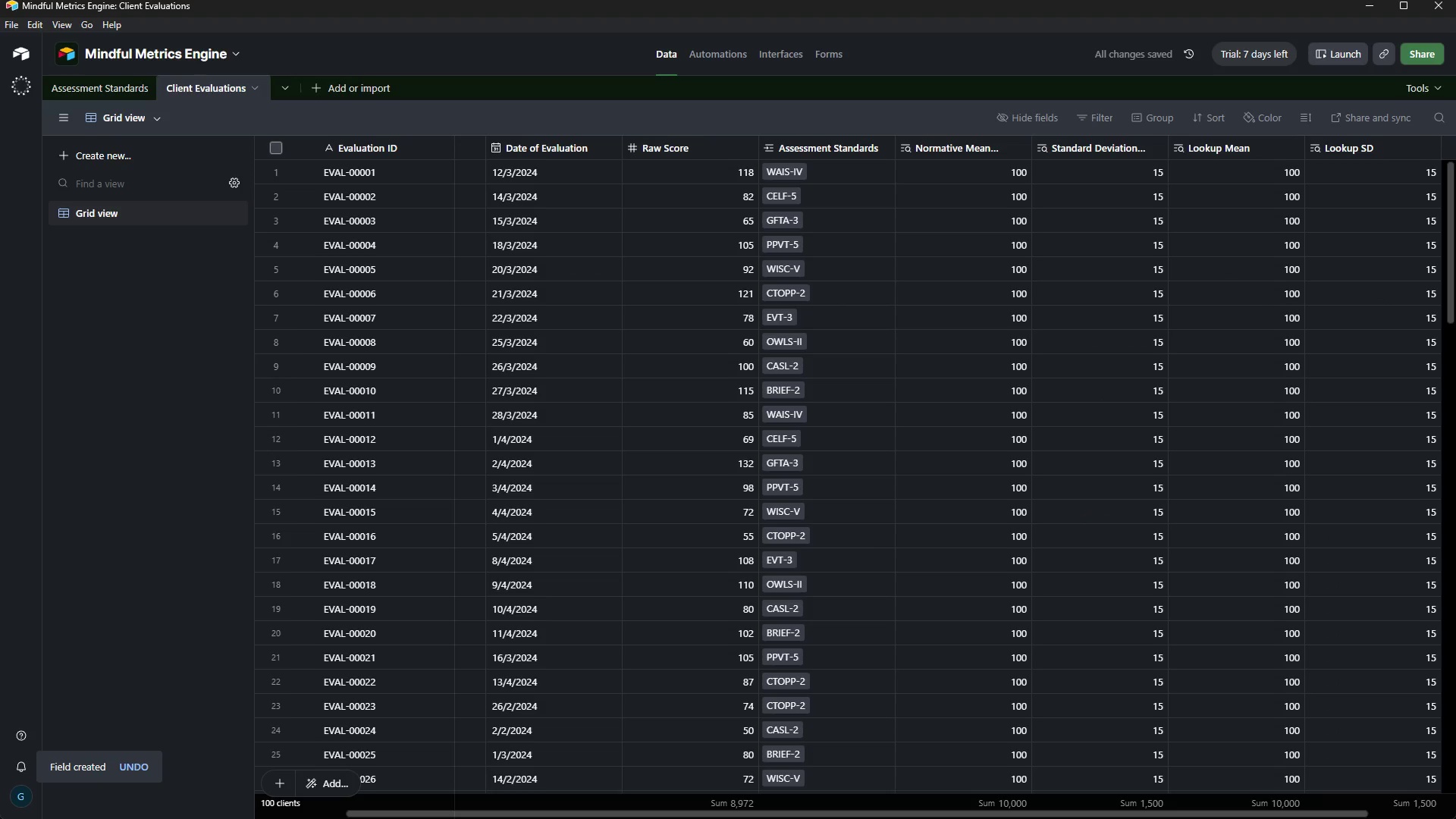 
wait(9.28)
 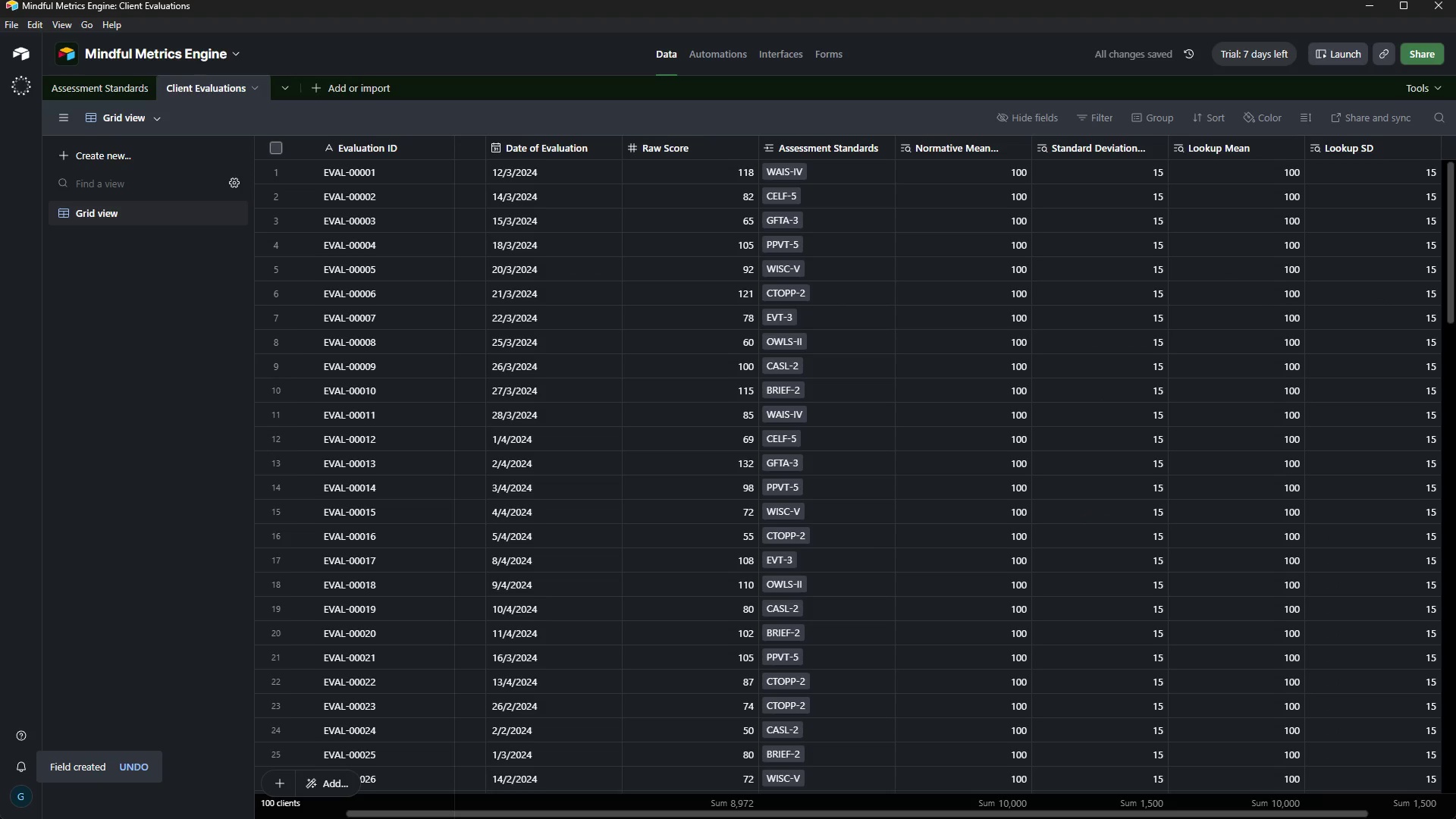 
left_click_drag(start_coordinate=[980, 811], to_coordinate=[1138, 792])
 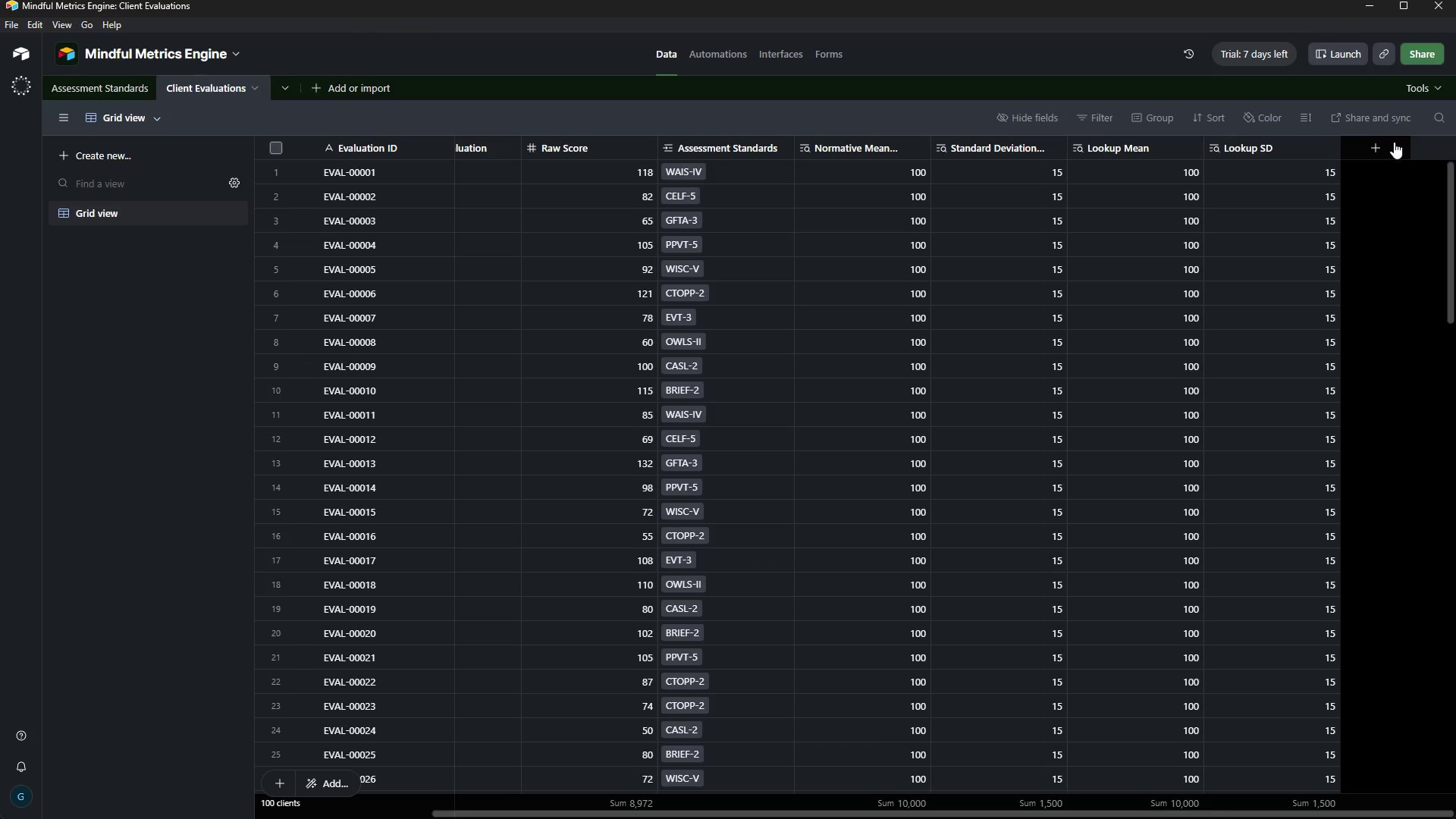 
right_click([1396, 140])
 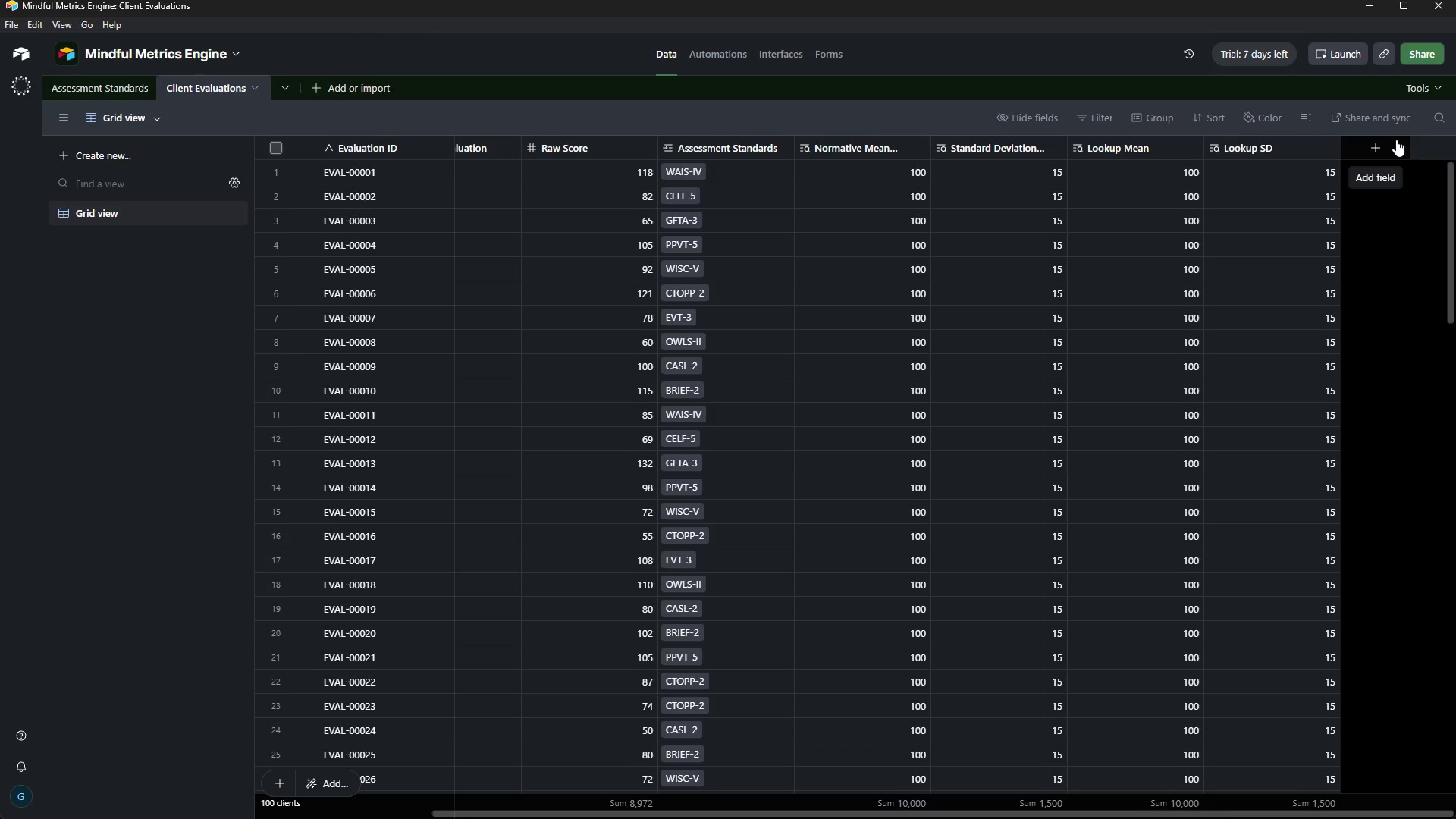 
left_click([1396, 140])
 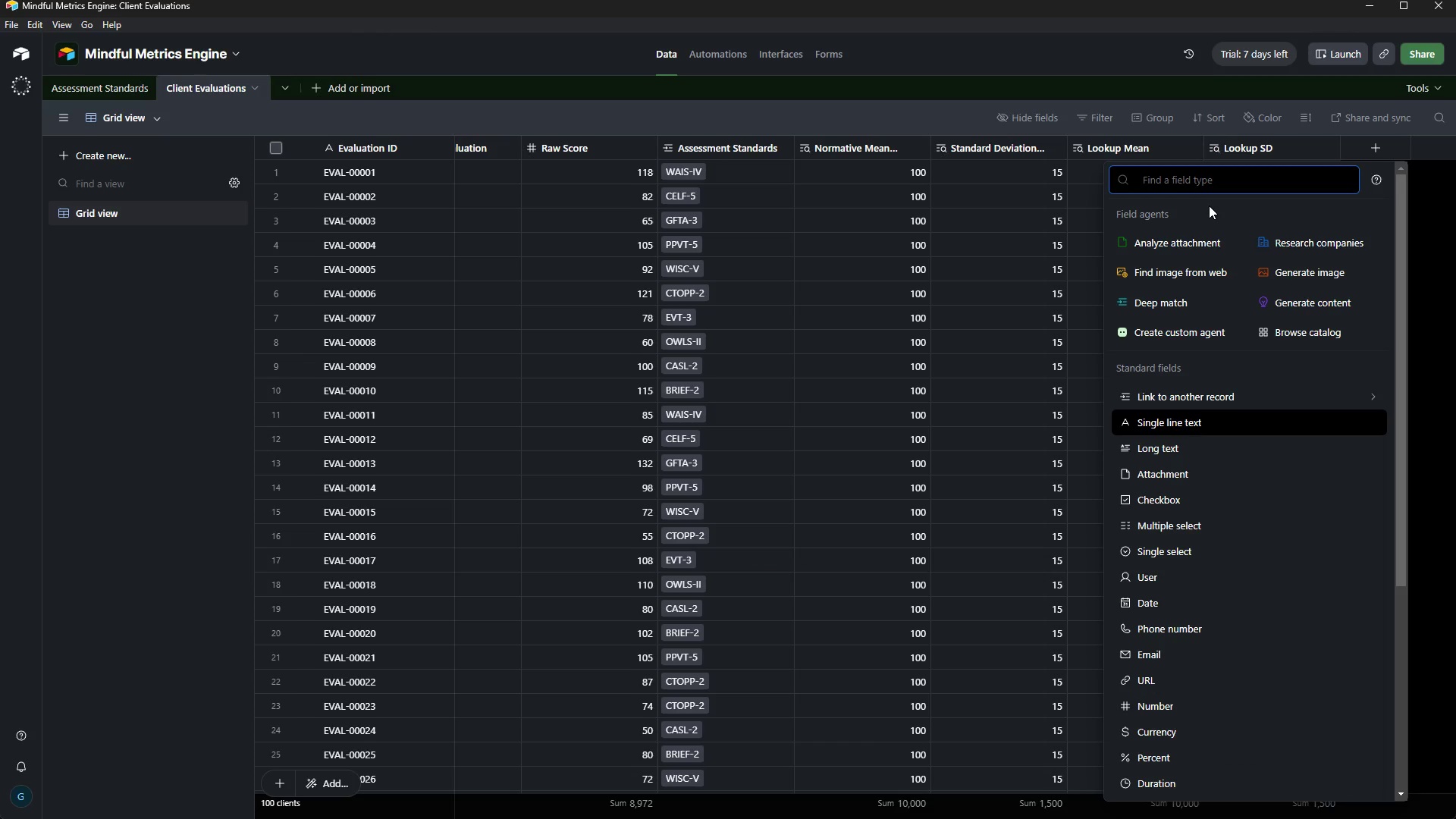 
left_click([1197, 190])
 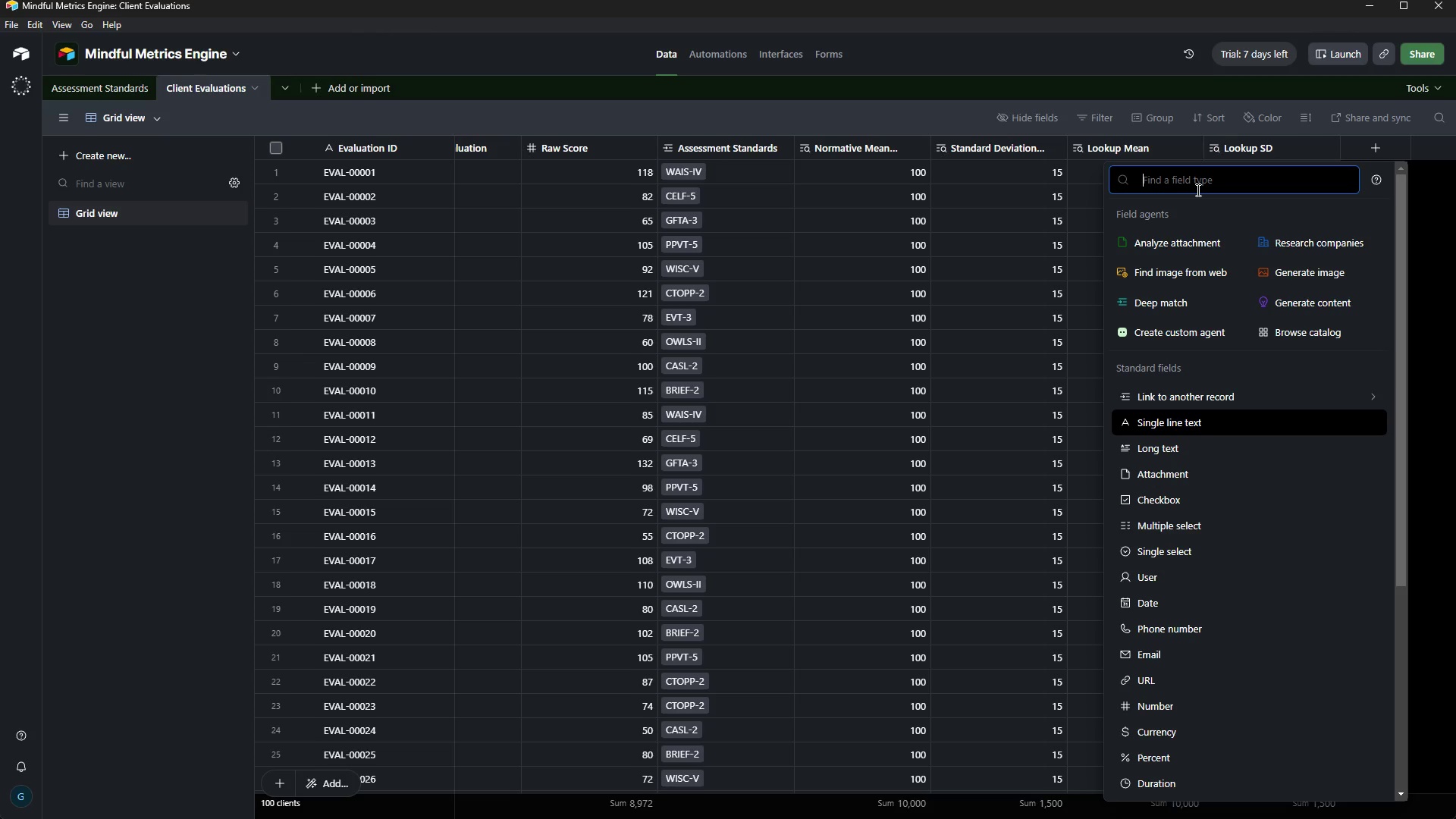 
wait(7.19)
 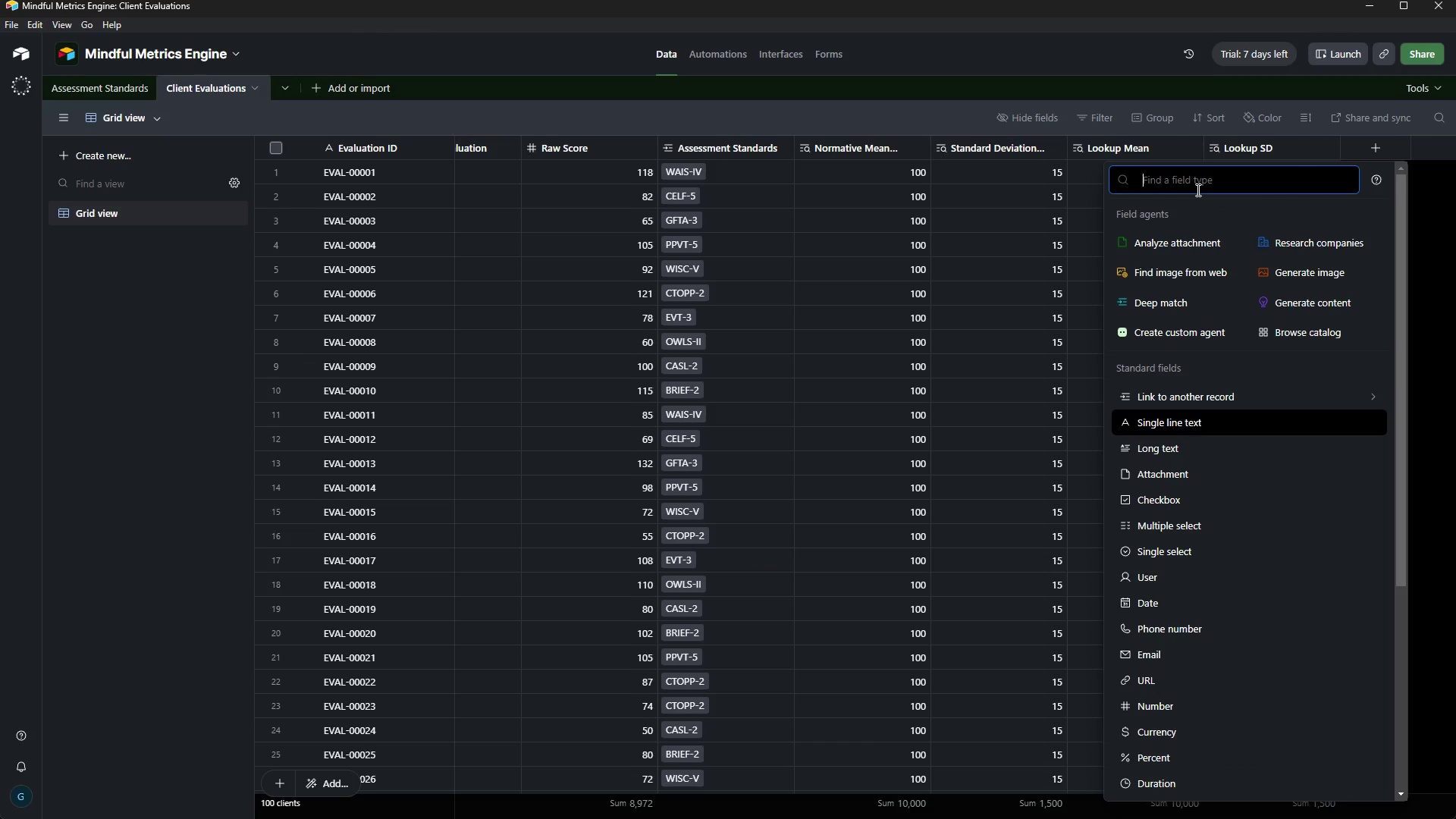 
type(fo)
 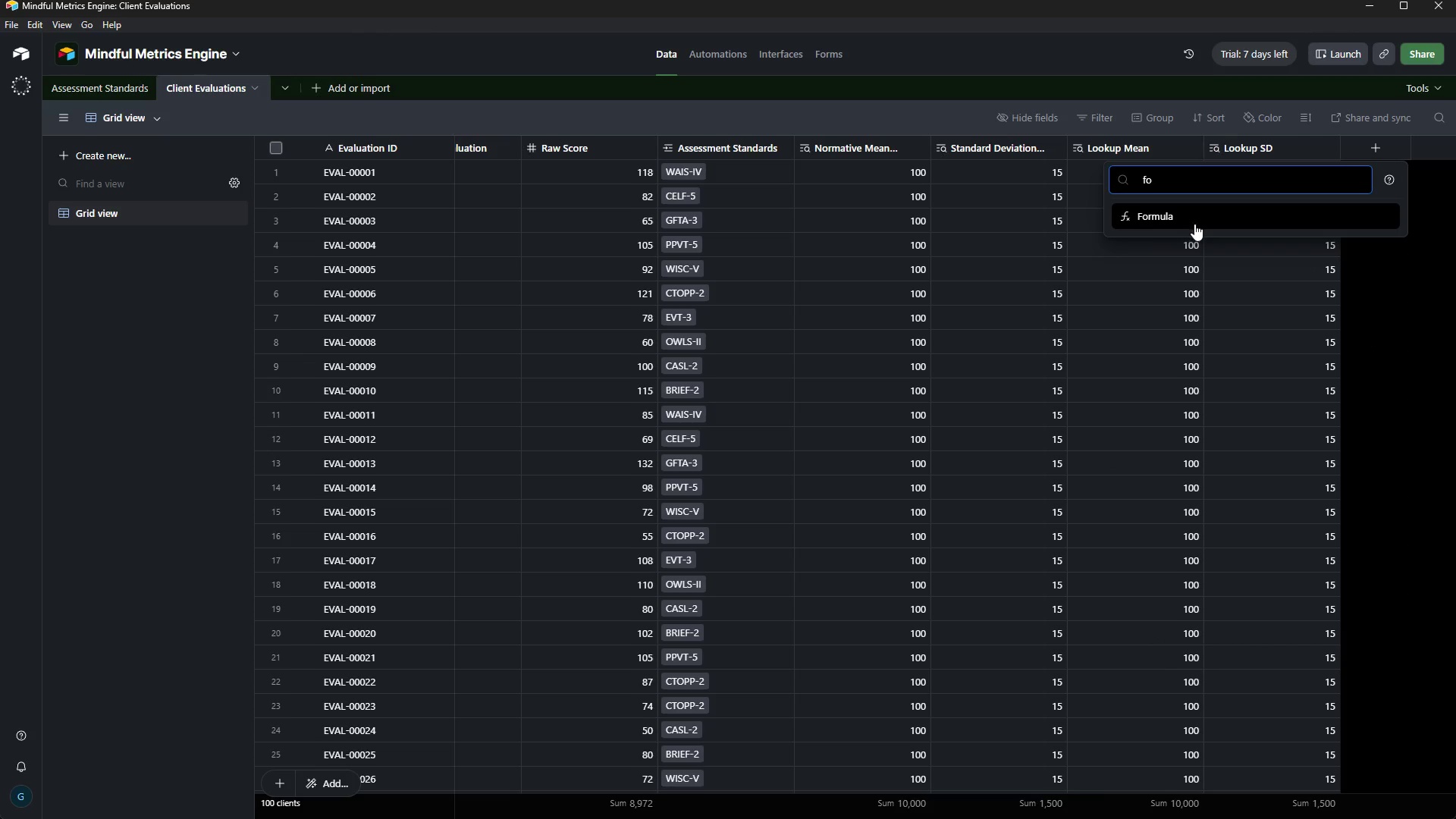 
left_click([1194, 221])
 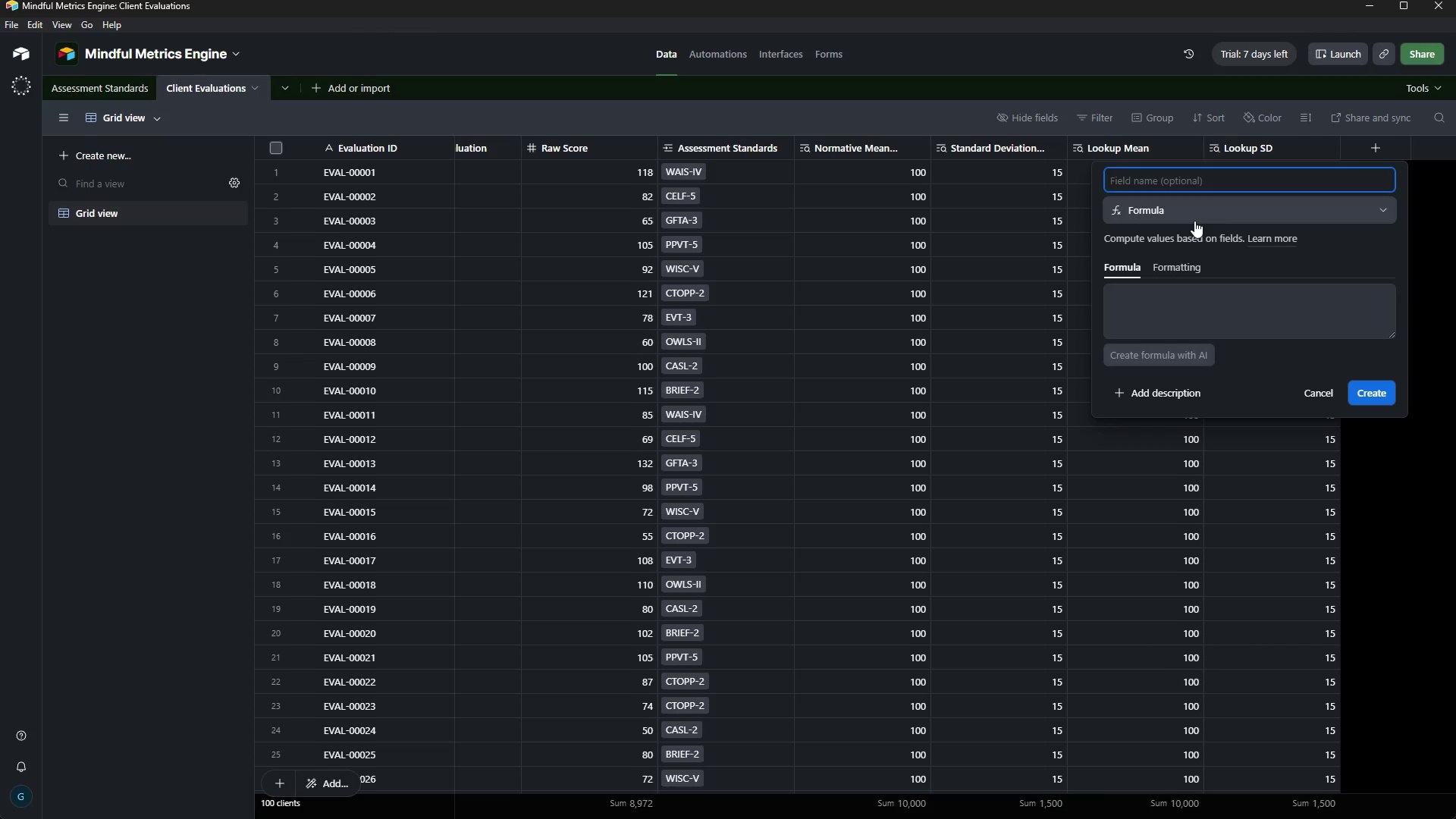 
type(Z-SC)
key(Backspace)
type(core)
 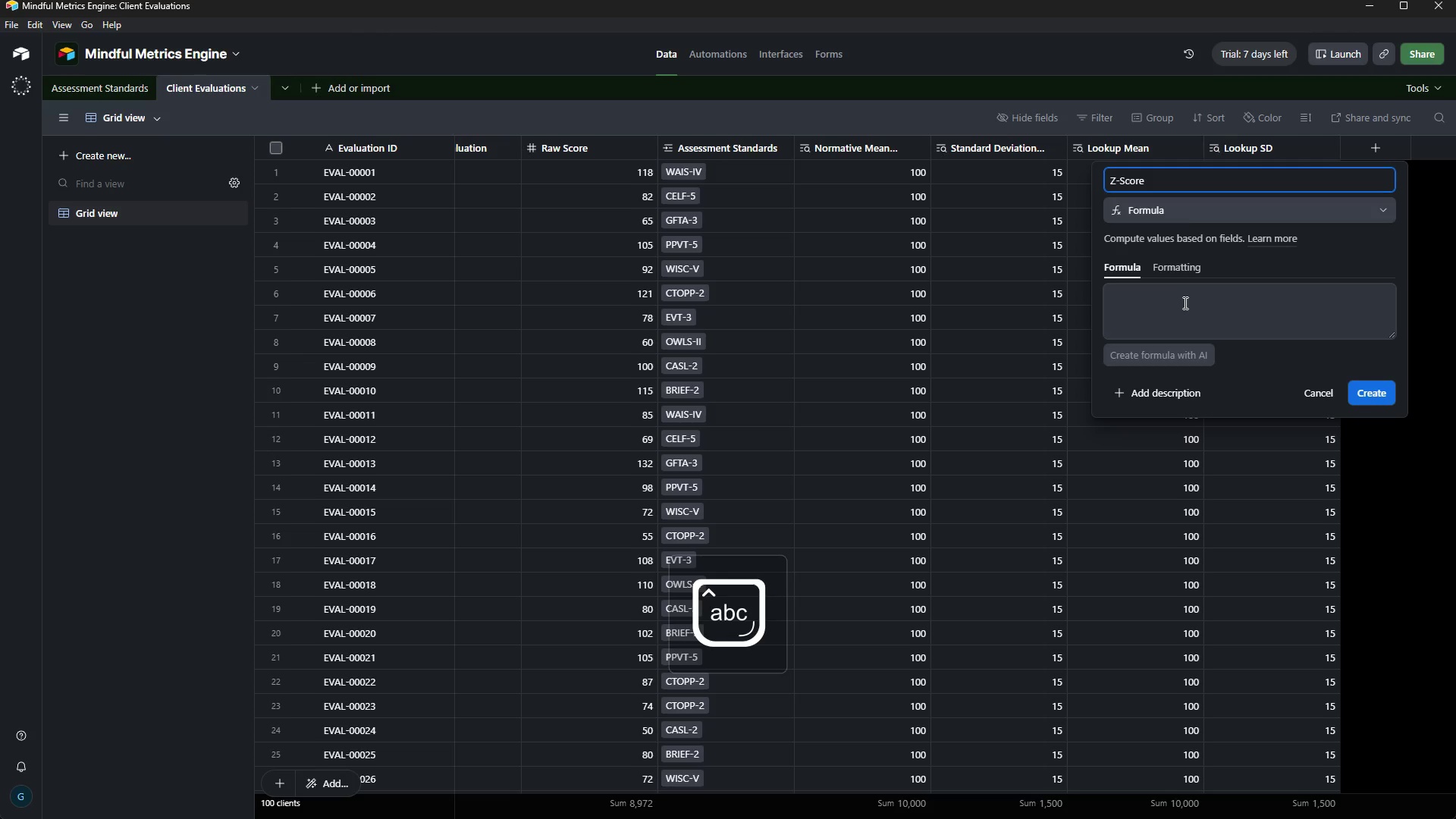 
left_click([1185, 295])
 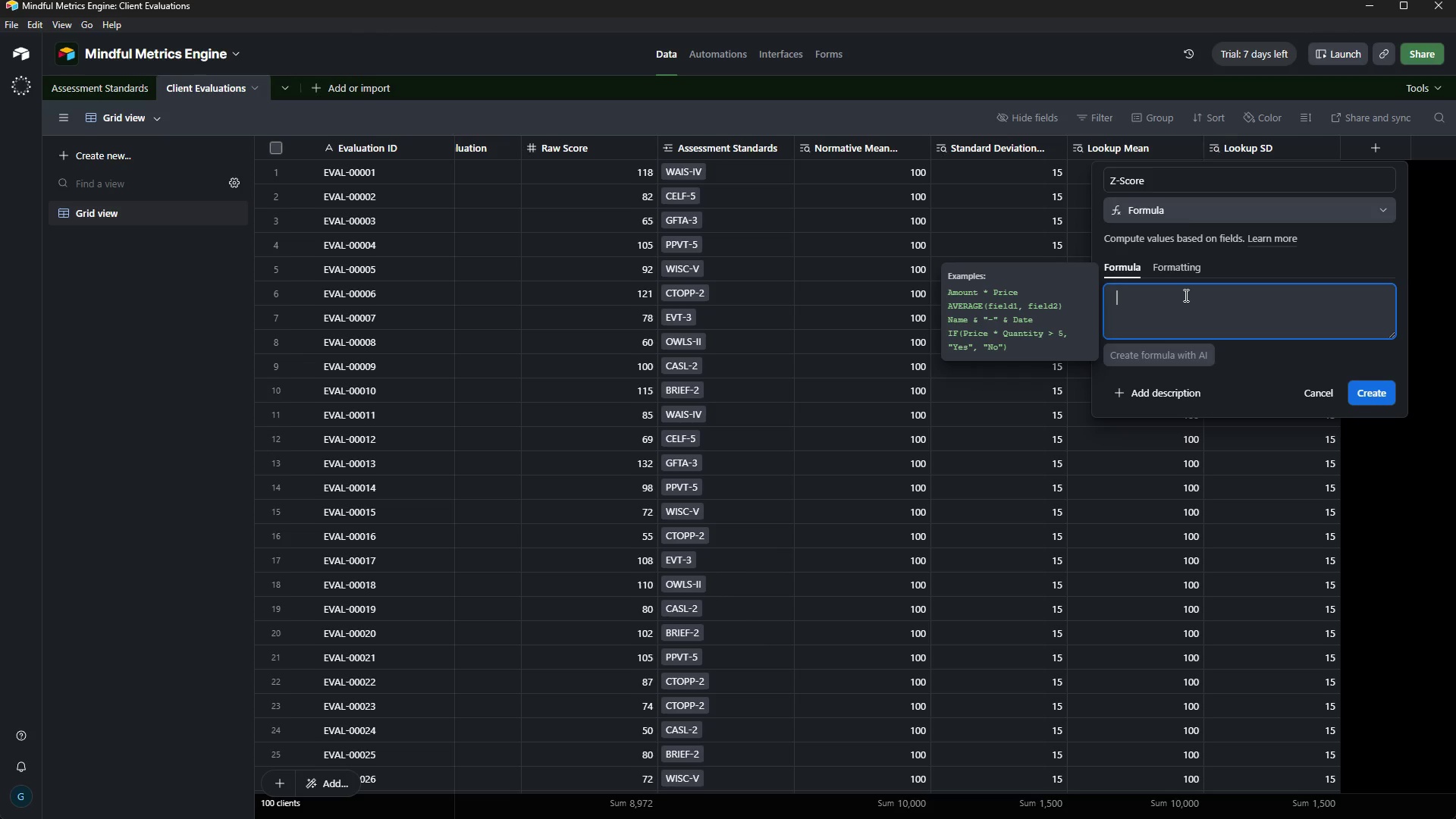 
wait(9.61)
 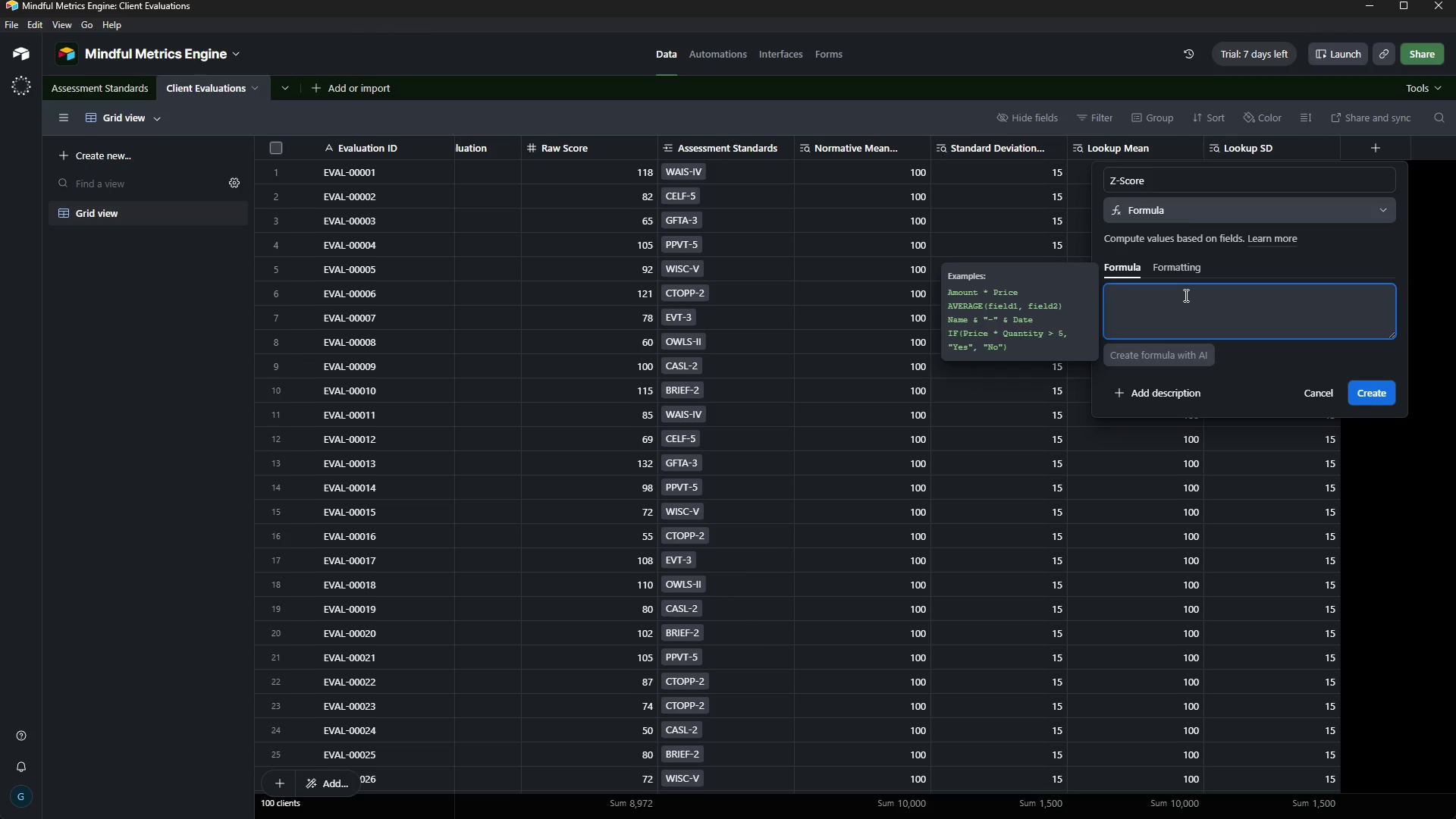 
key(Shift+0)
 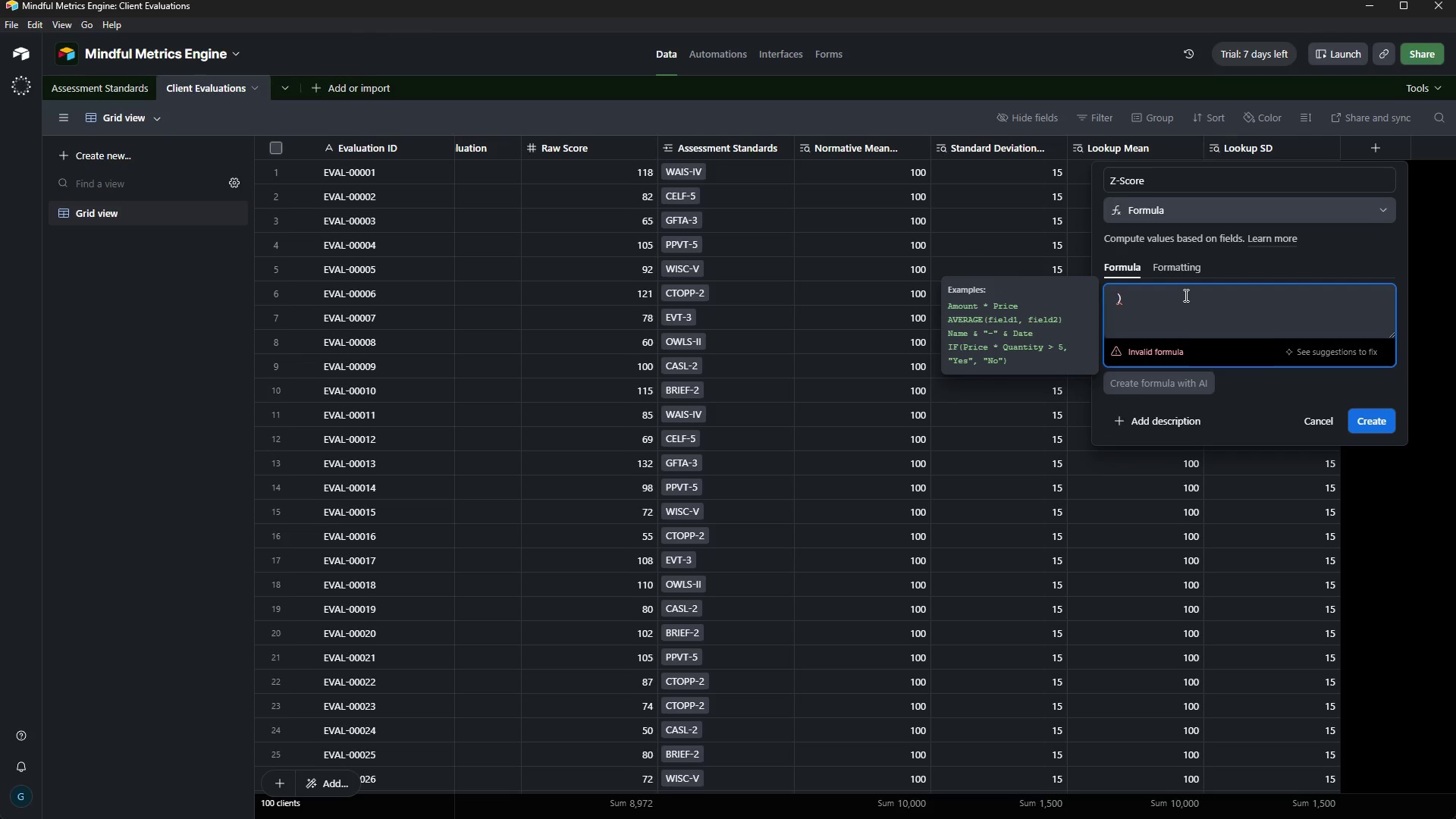 
key(Backspace)
 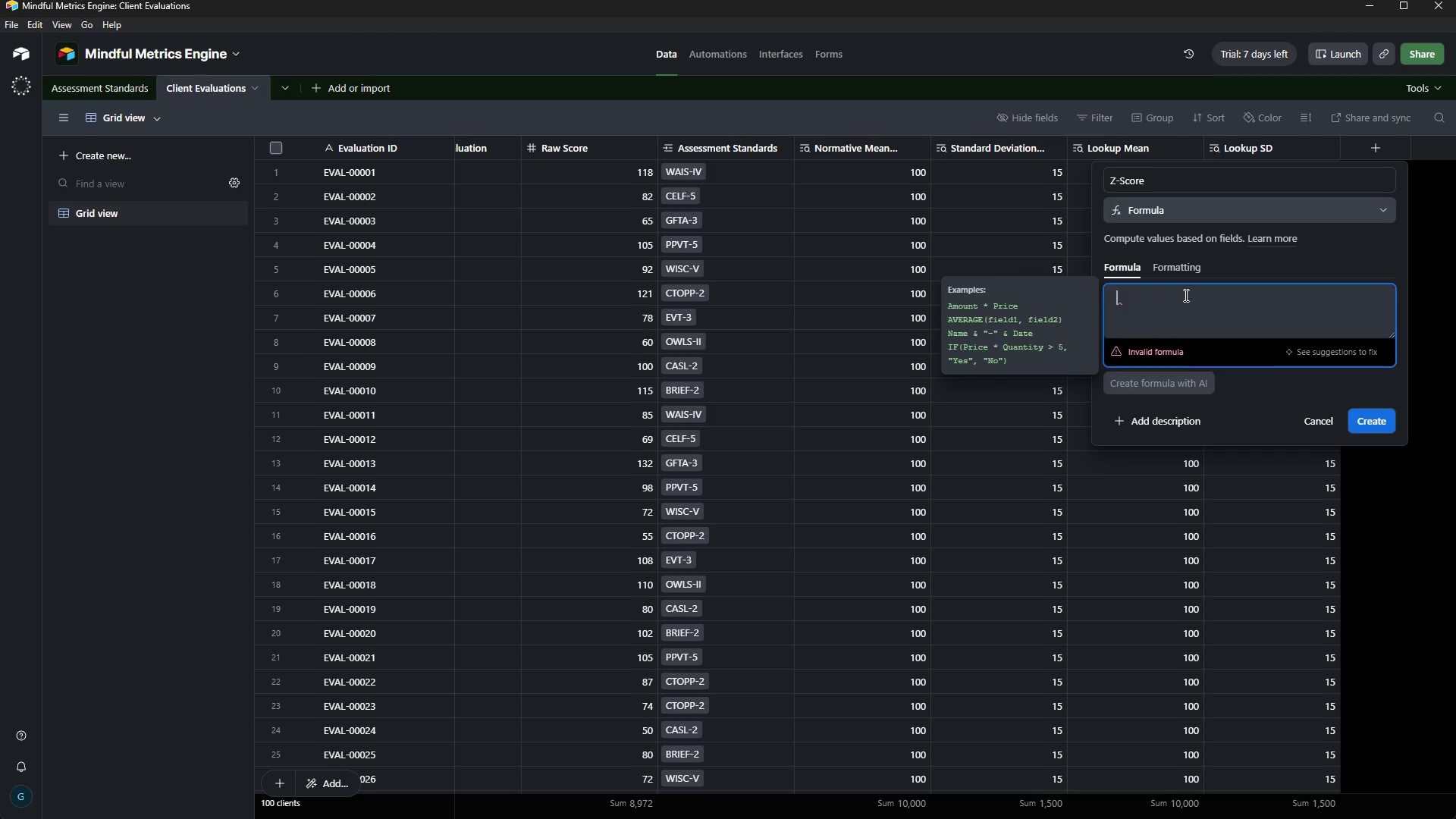 
key(Shift+9)
 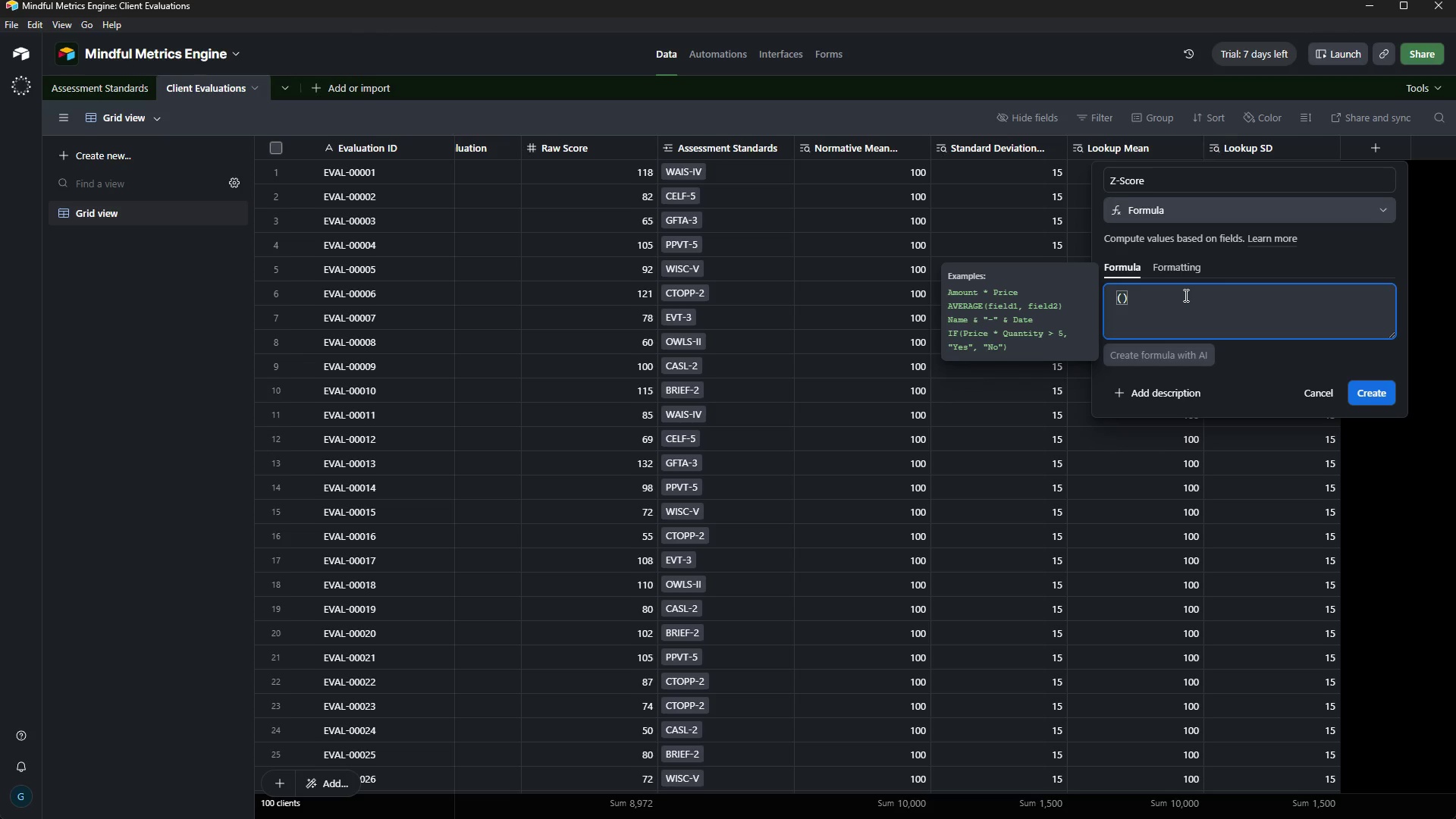 
key(Shift+BracketLeft)
 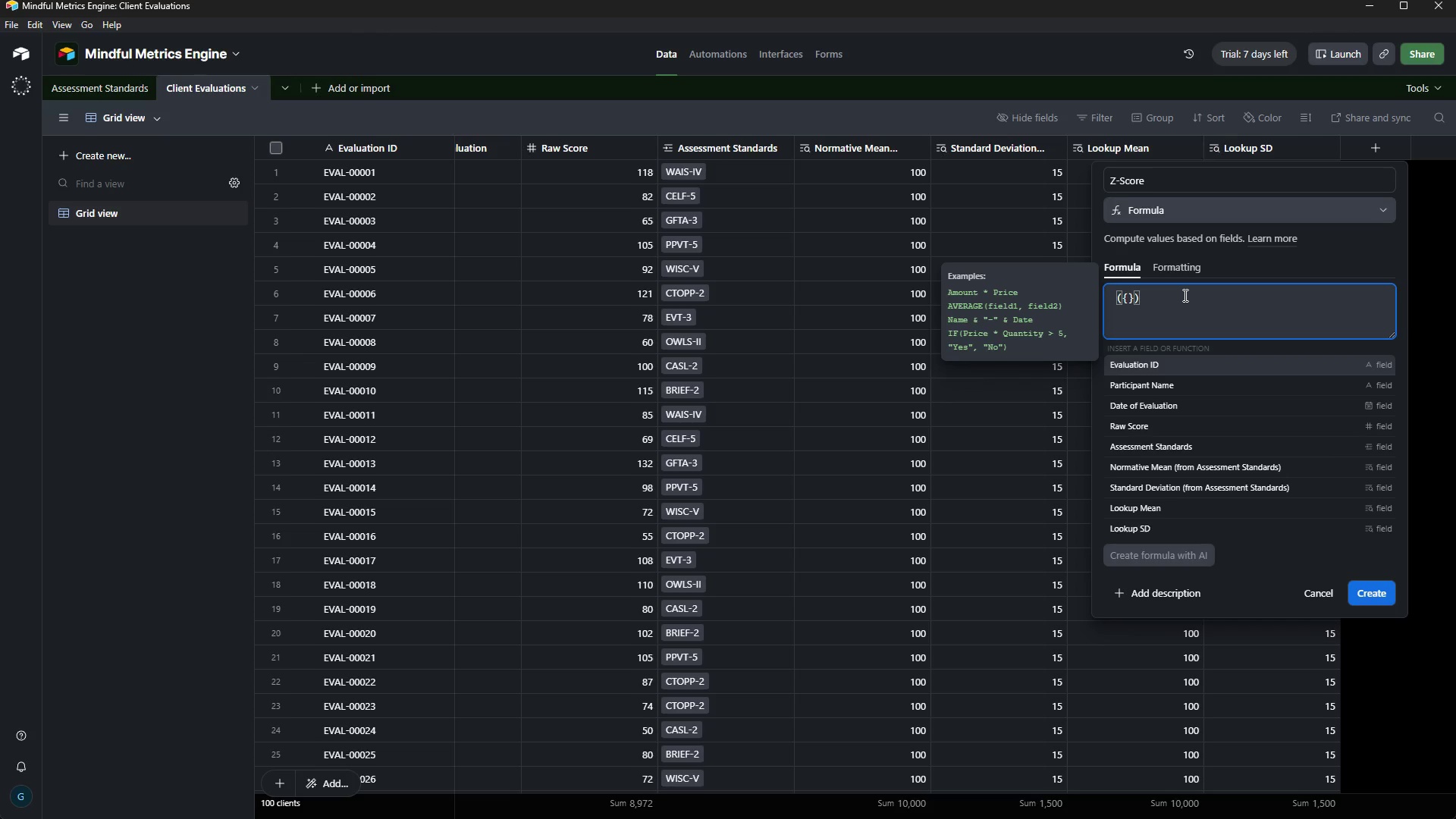 
key(ArrowDown)
 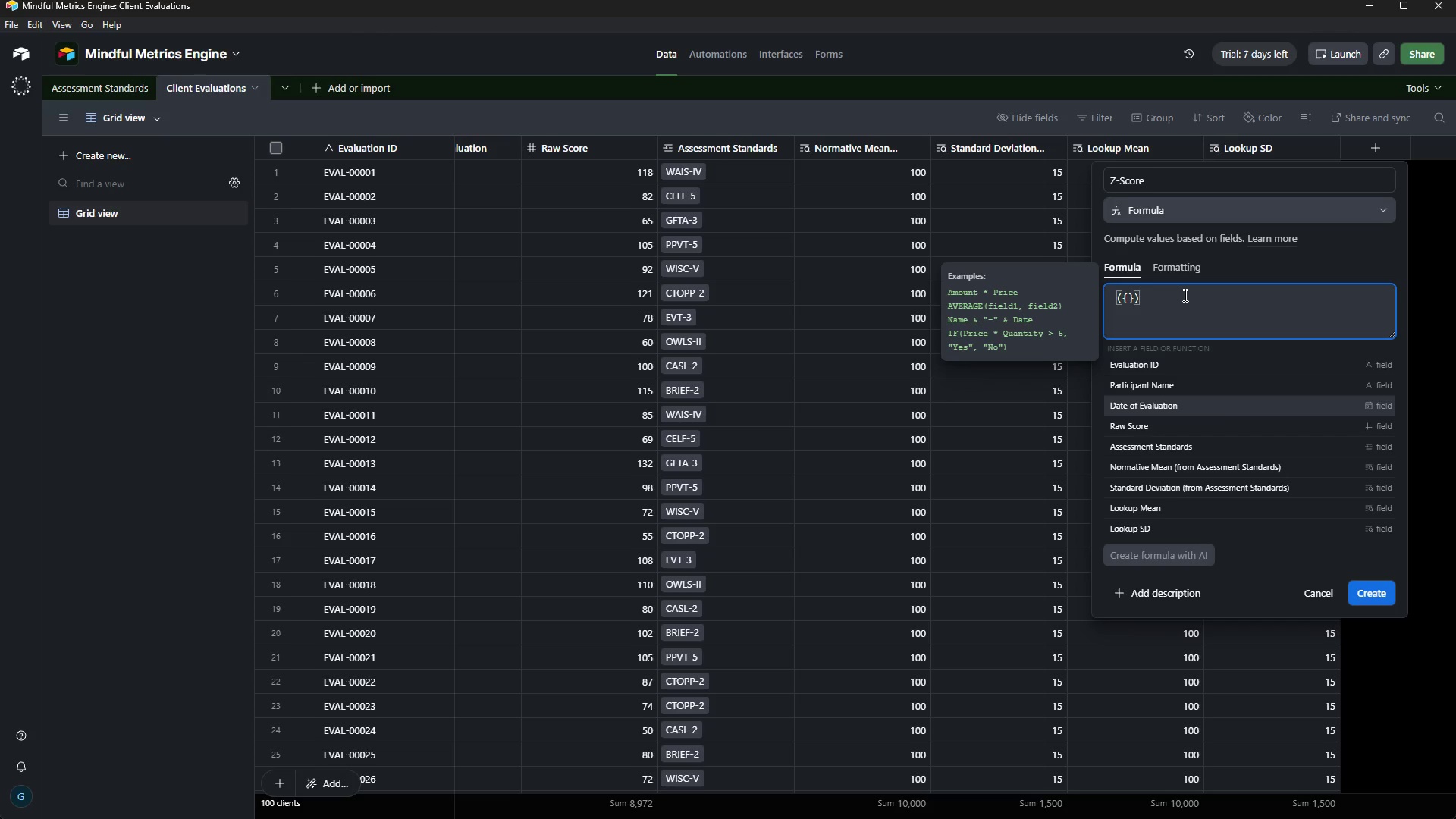 
key(ArrowDown)
 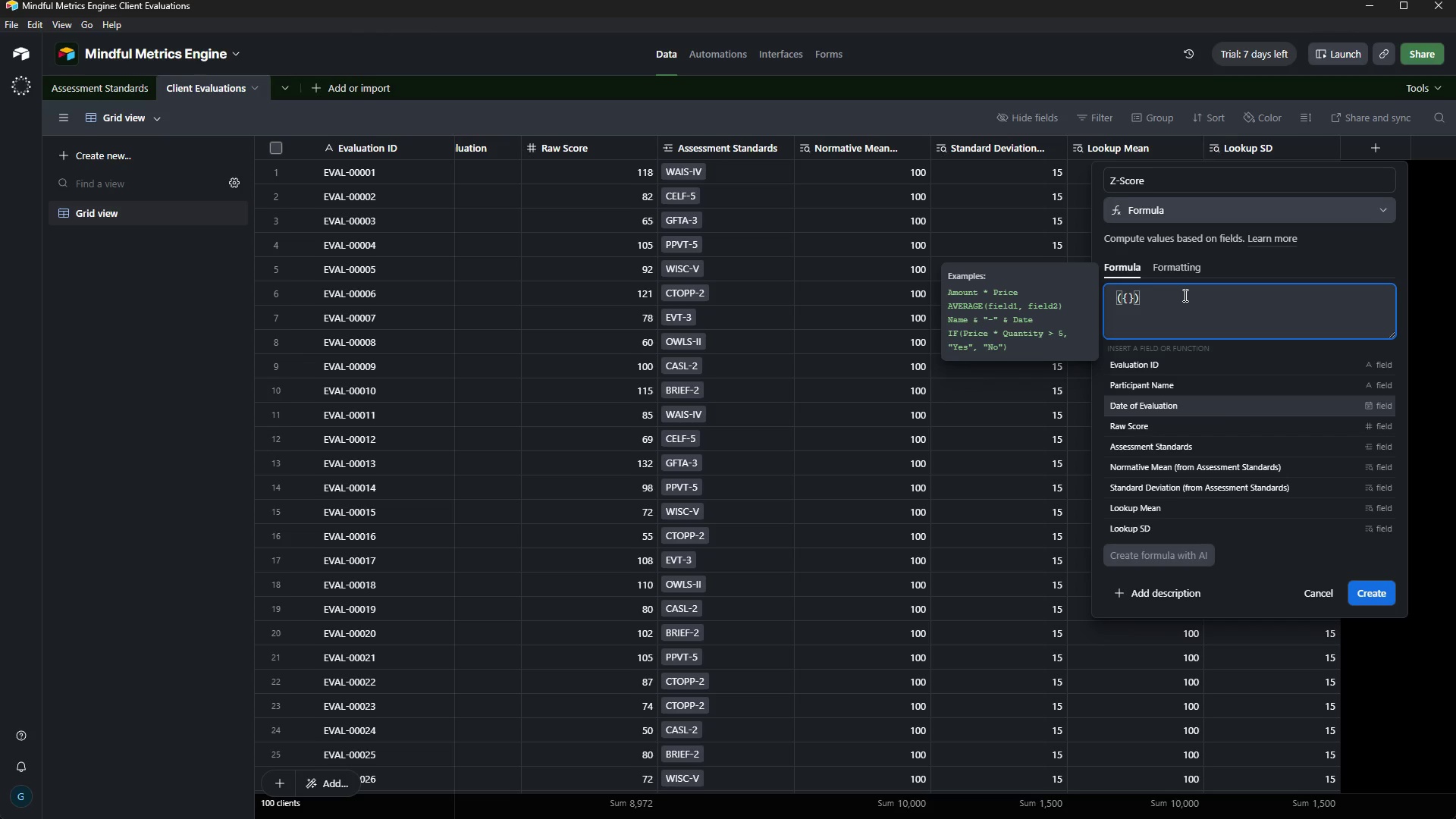 
key(ArrowDown)
 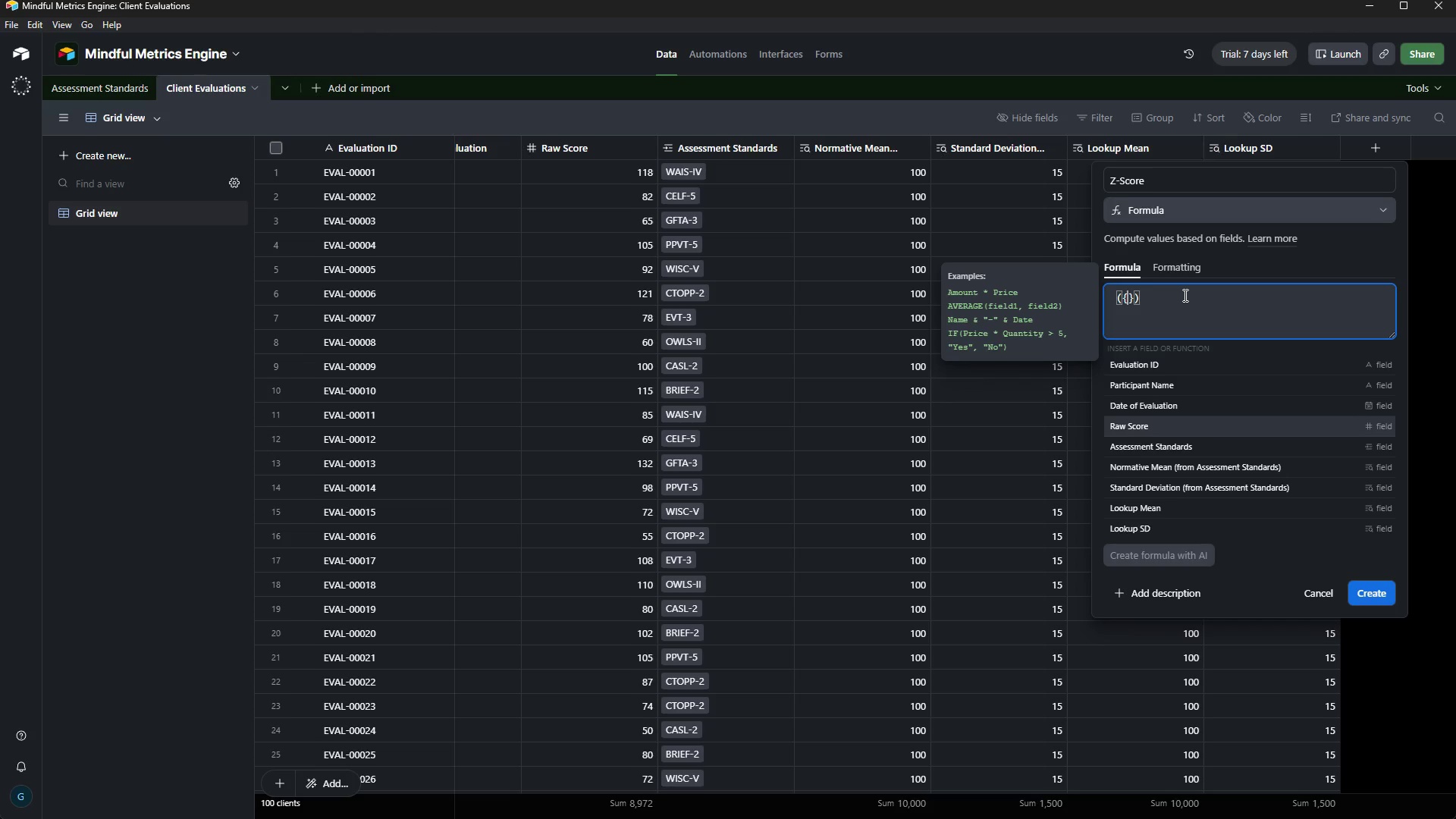 
key(Tab)
 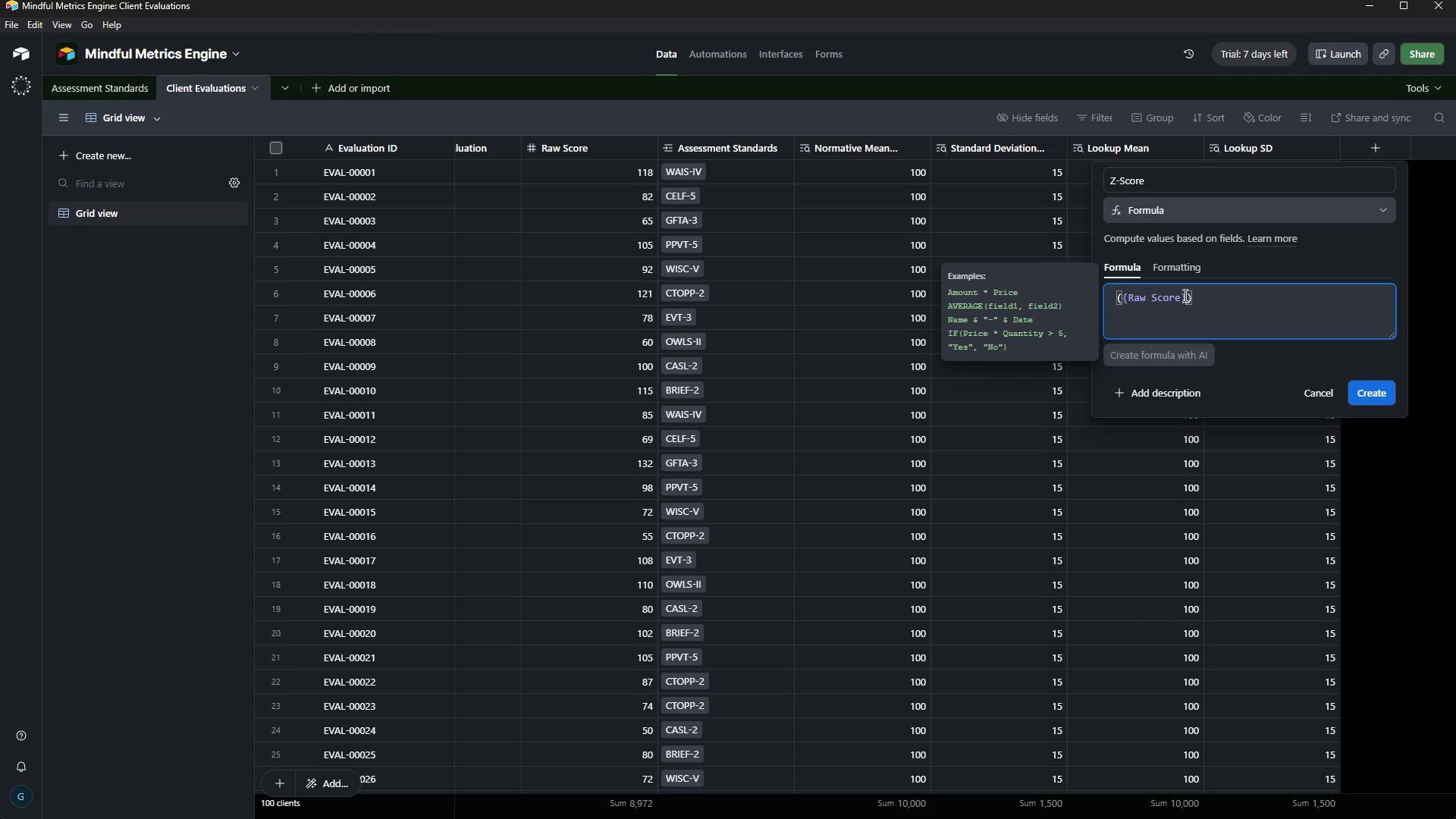 
key(Space)
 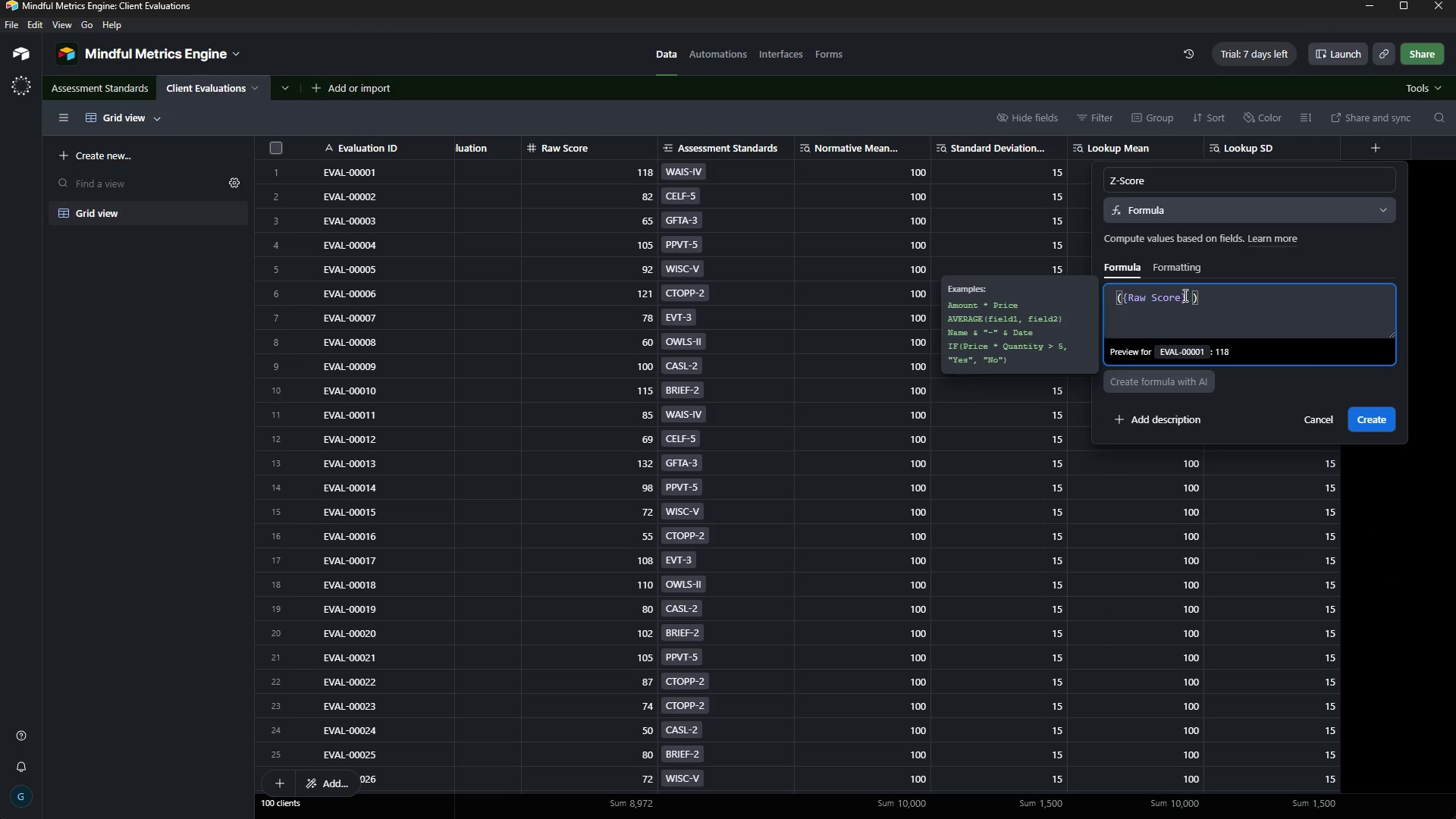 
key(NumpadSubtract)
 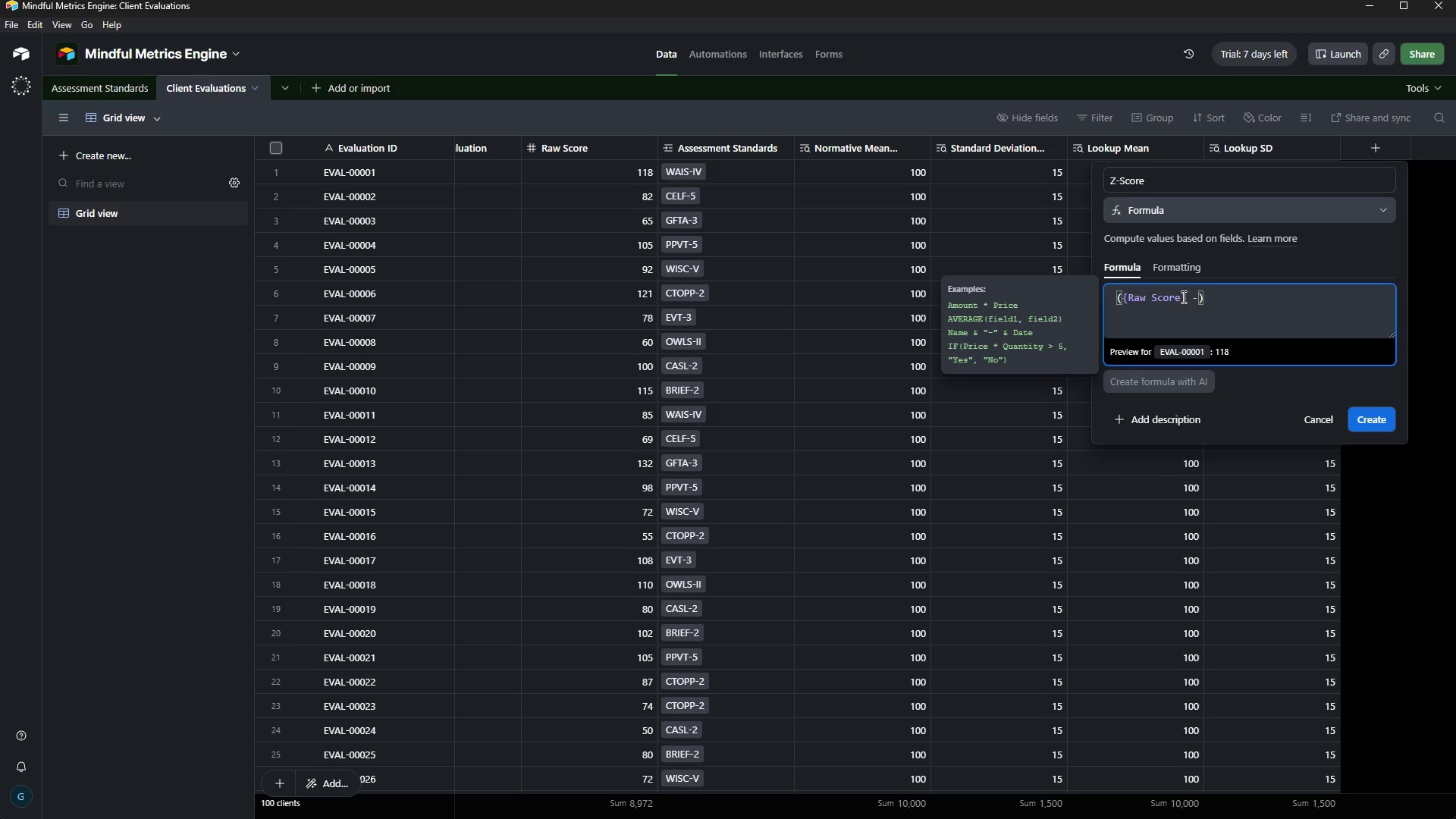 
key(Space)
 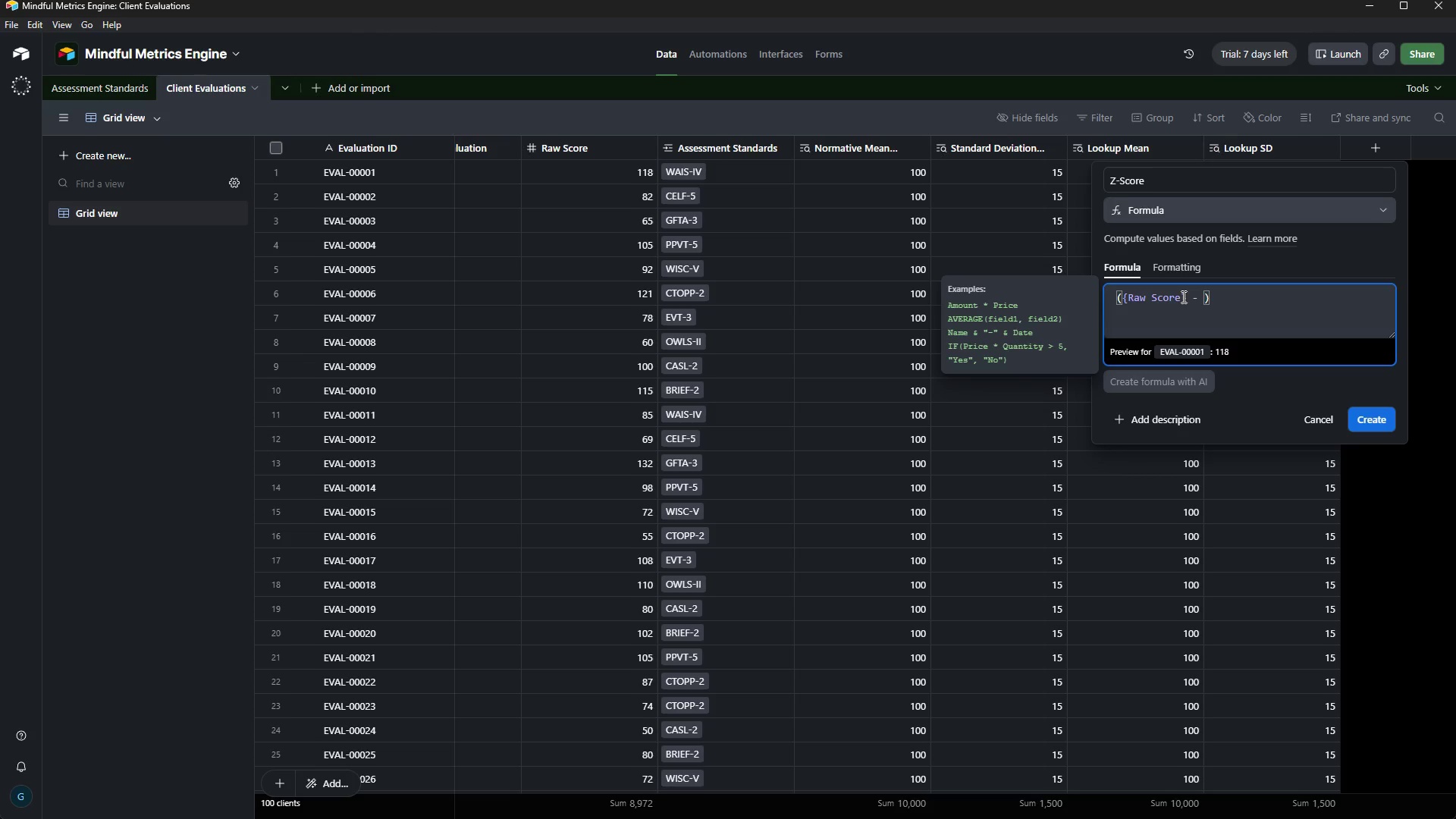 
key(Shift+BracketLeft)
 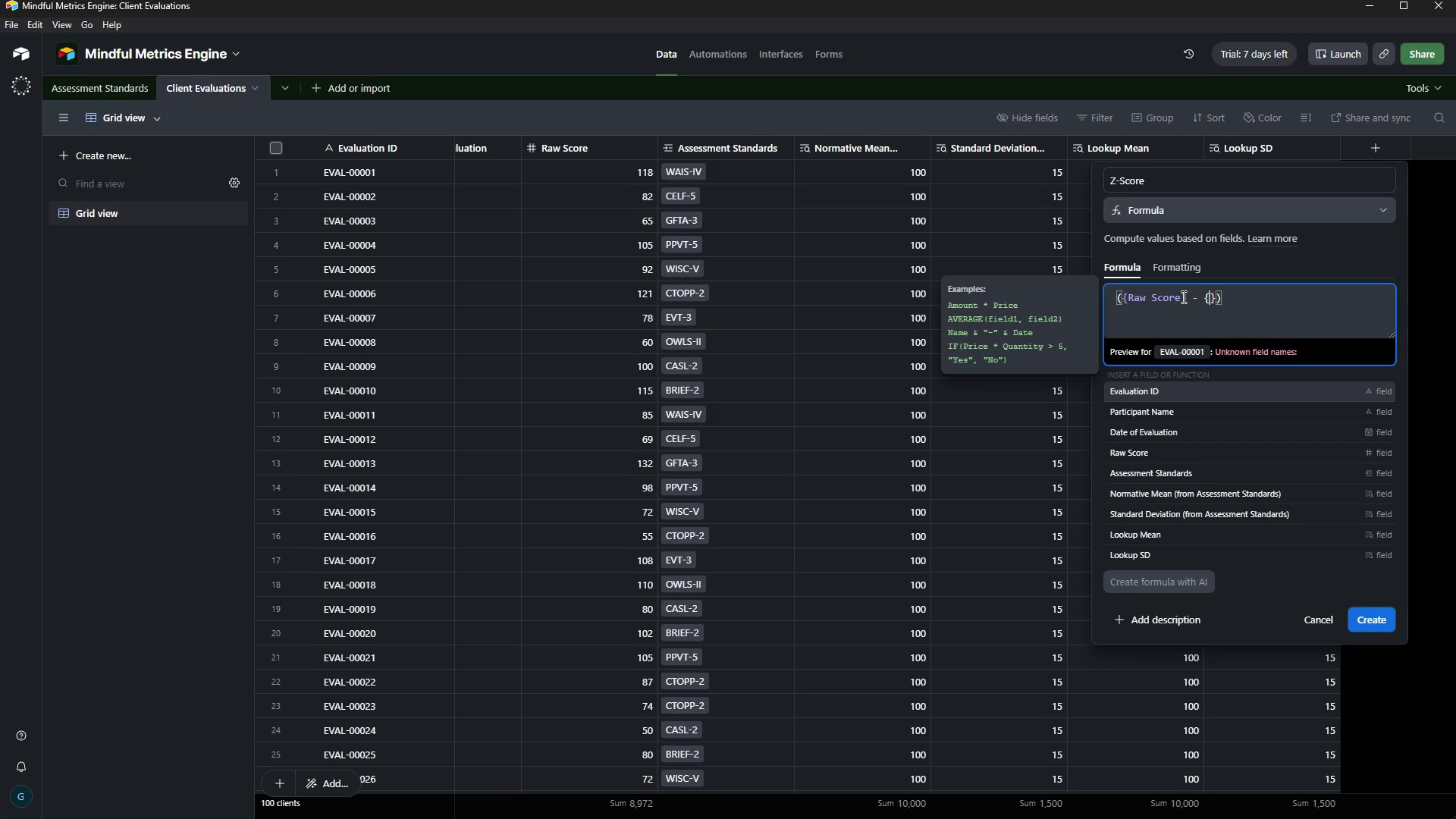 
wait(5.75)
 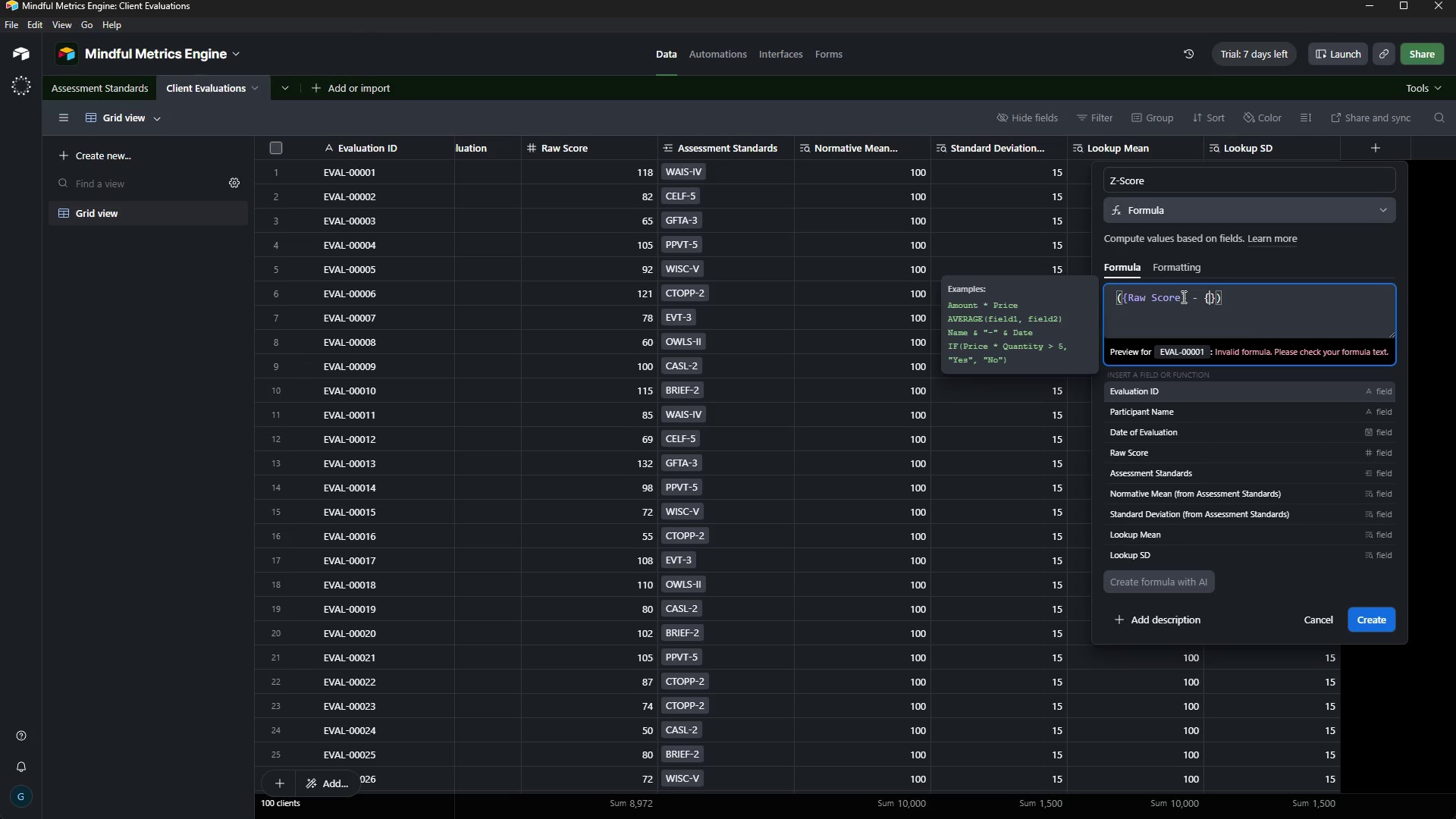 
key(ArrowDown)
 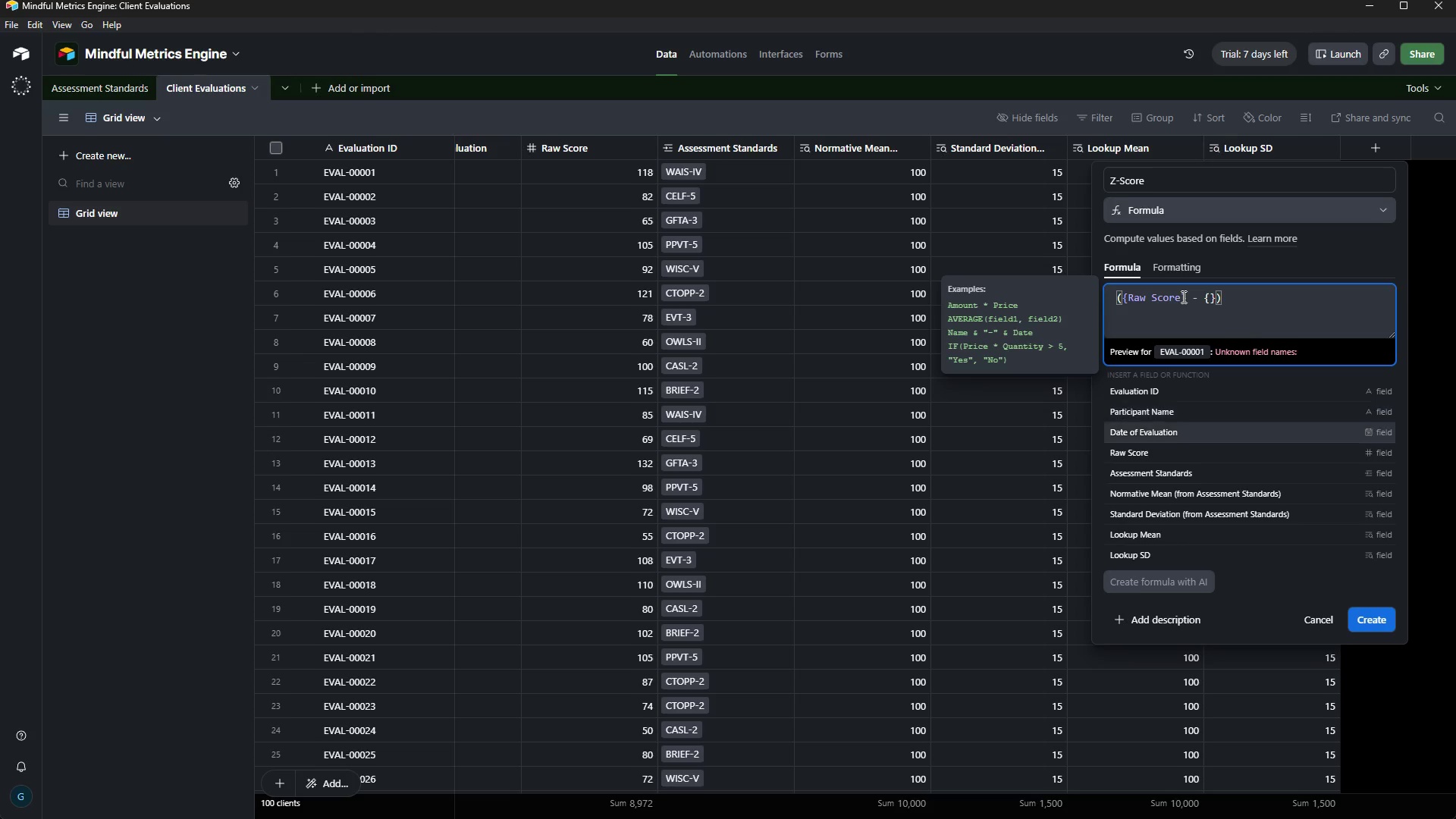 
key(ArrowDown)
 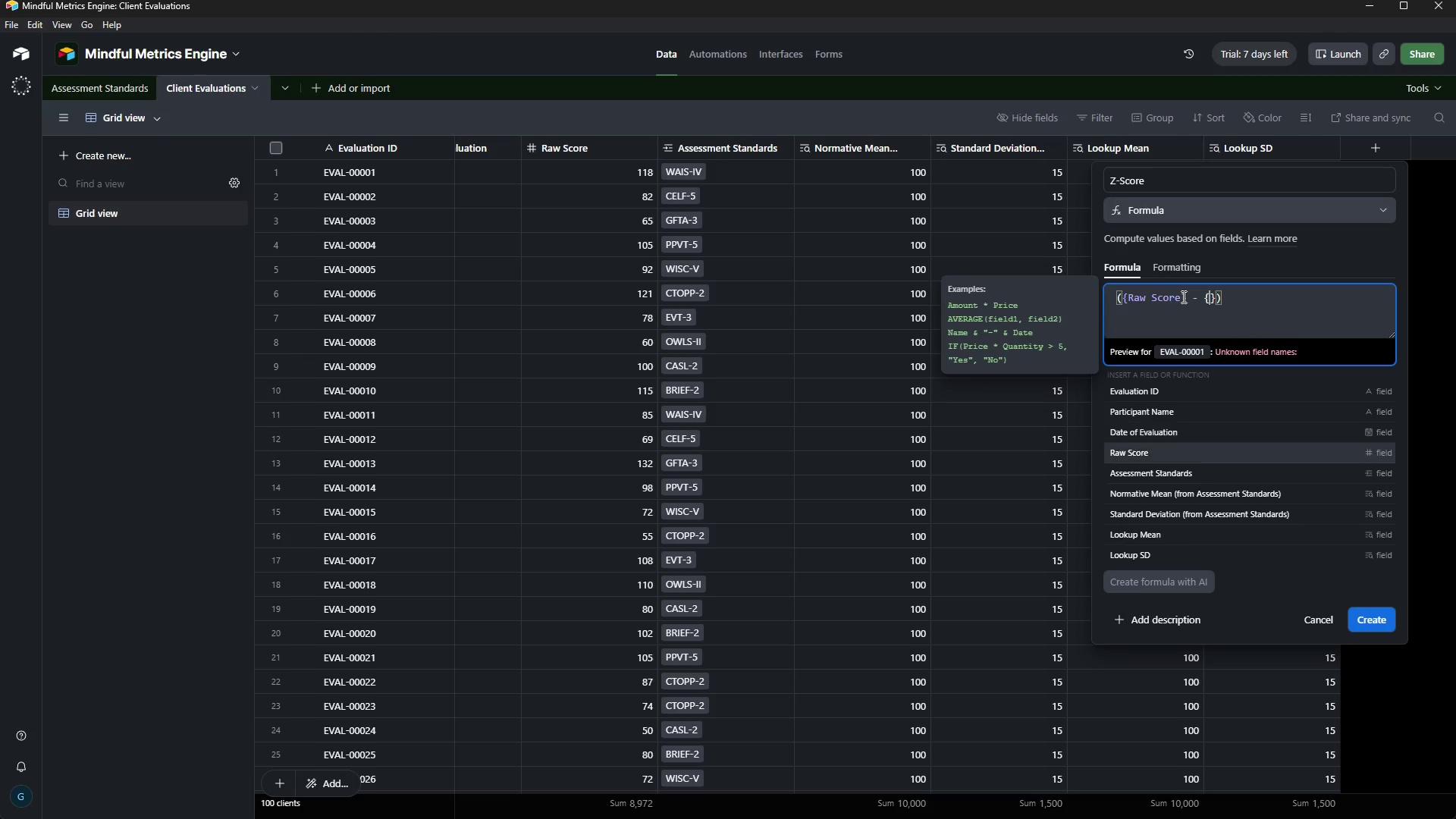 
key(ArrowDown)
 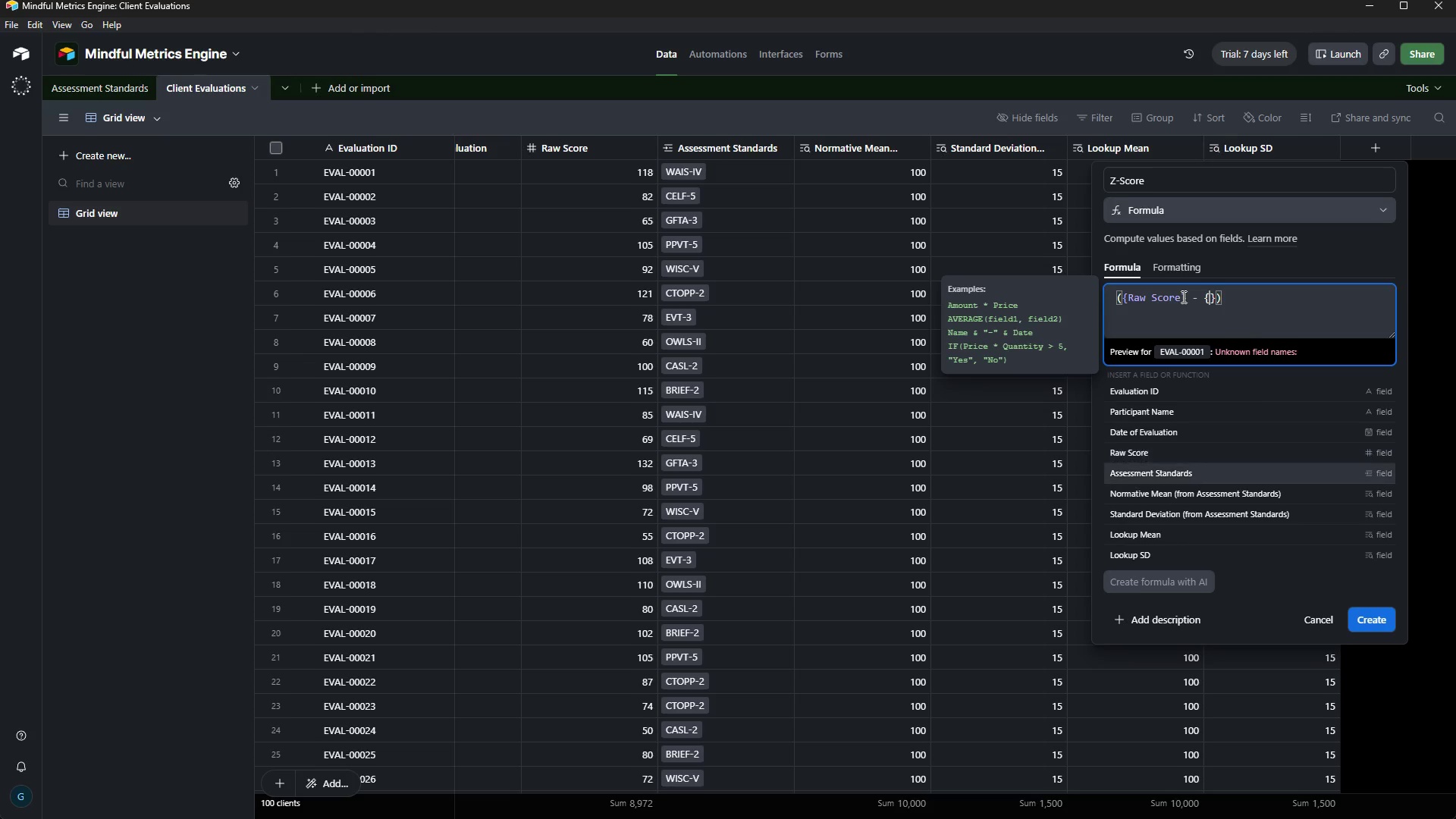 
key(ArrowDown)
 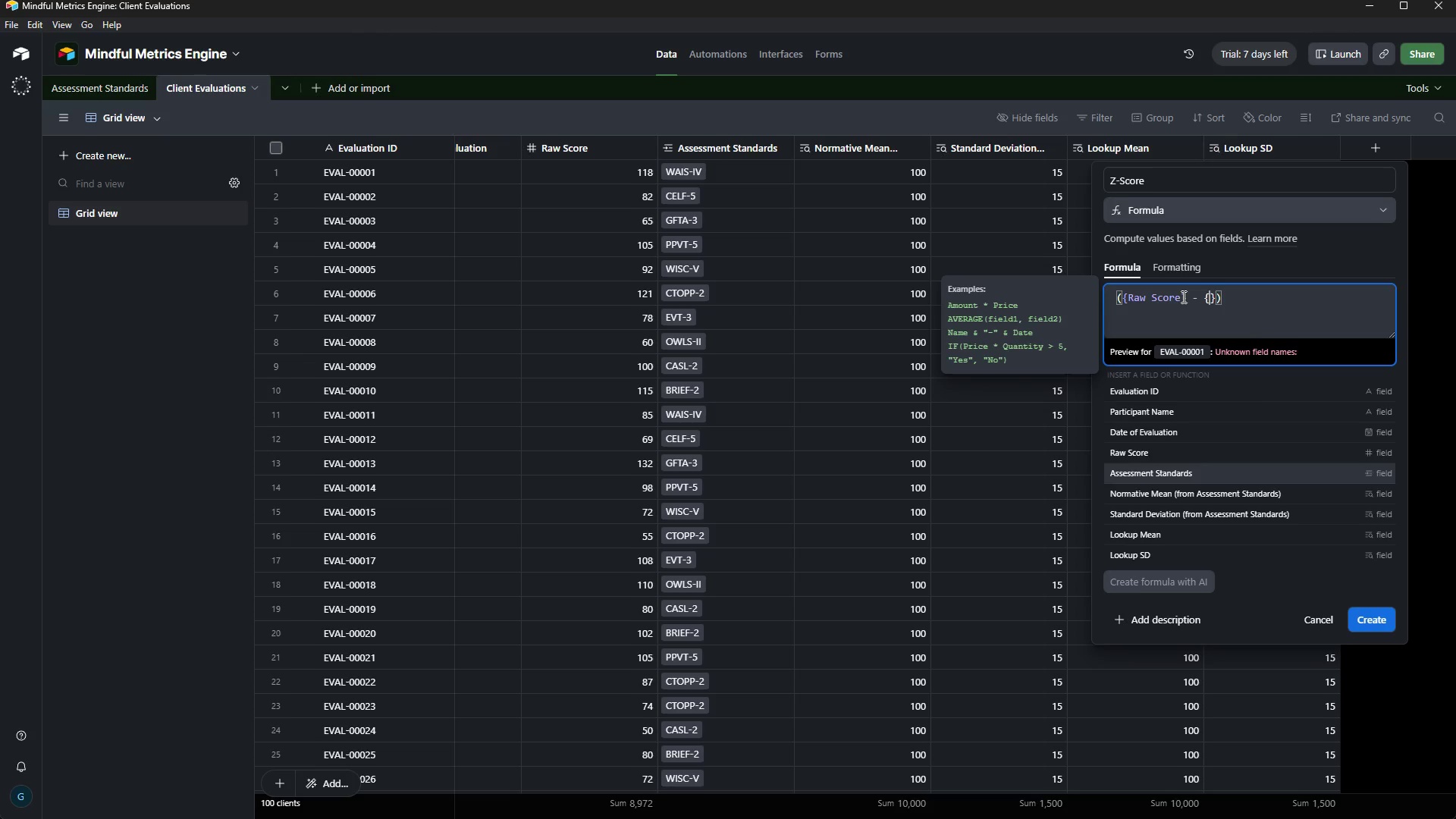 
key(ArrowDown)
 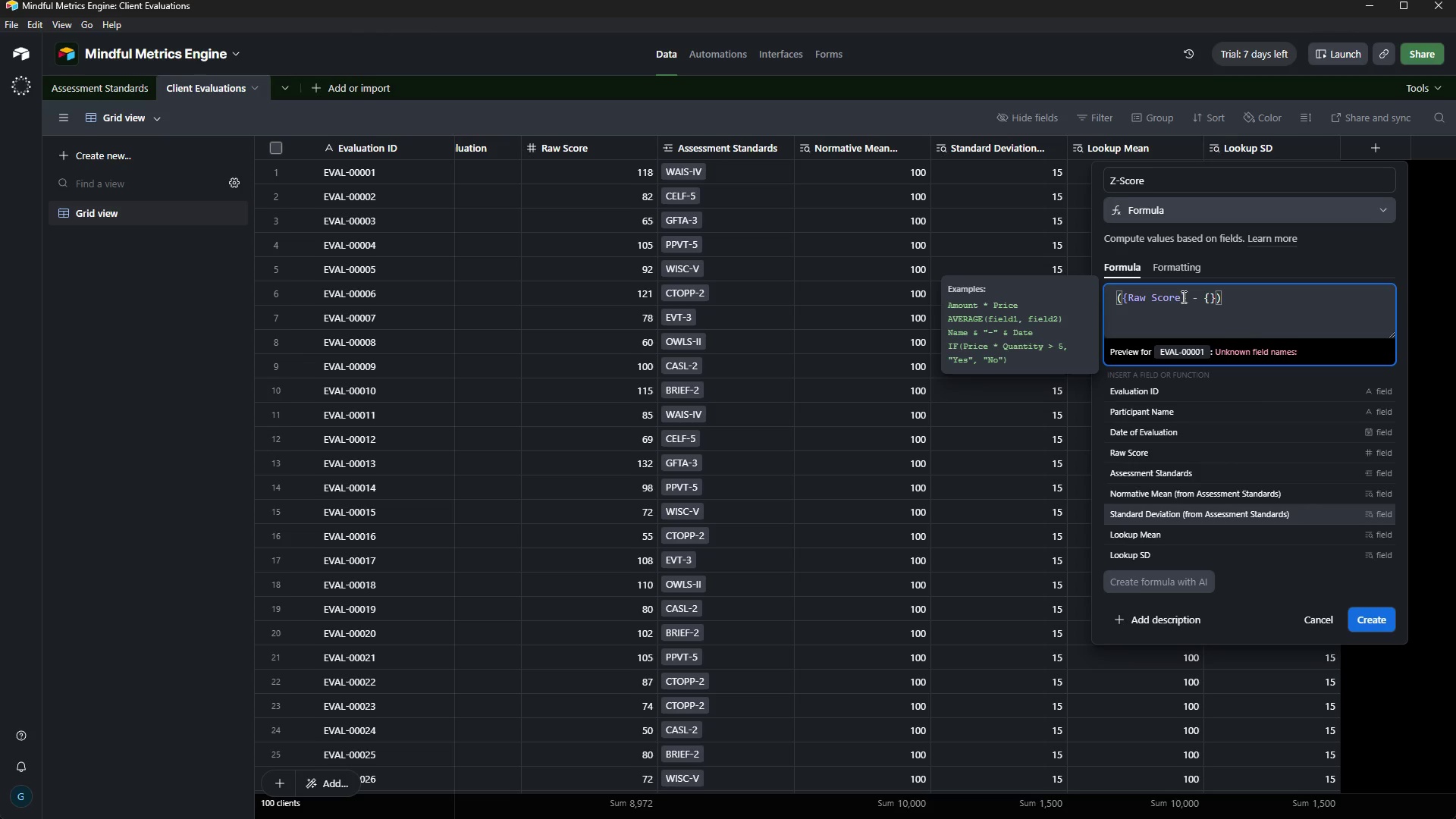 
key(ArrowDown)
 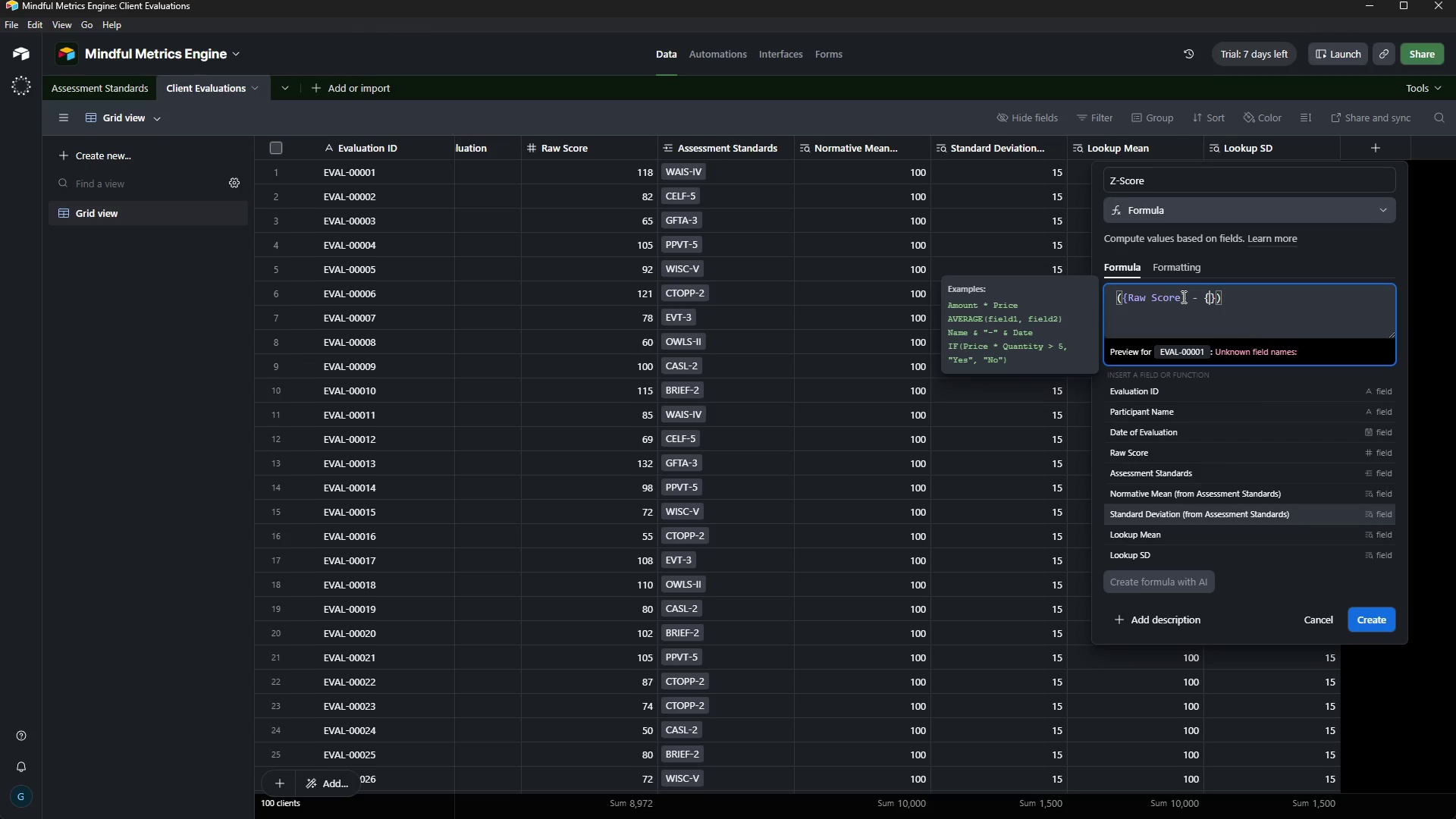 
key(ArrowDown)
 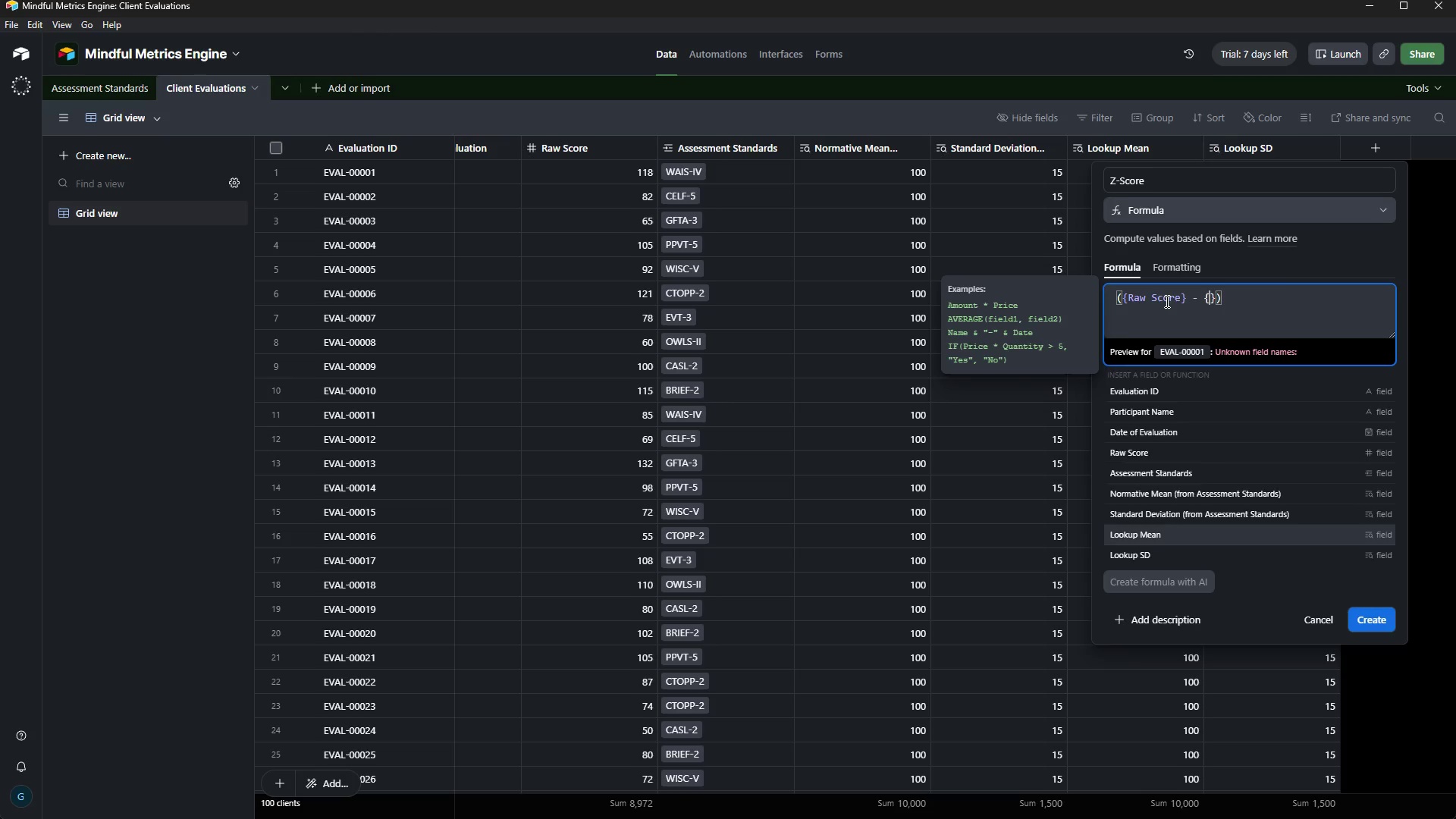 
key(Tab)
 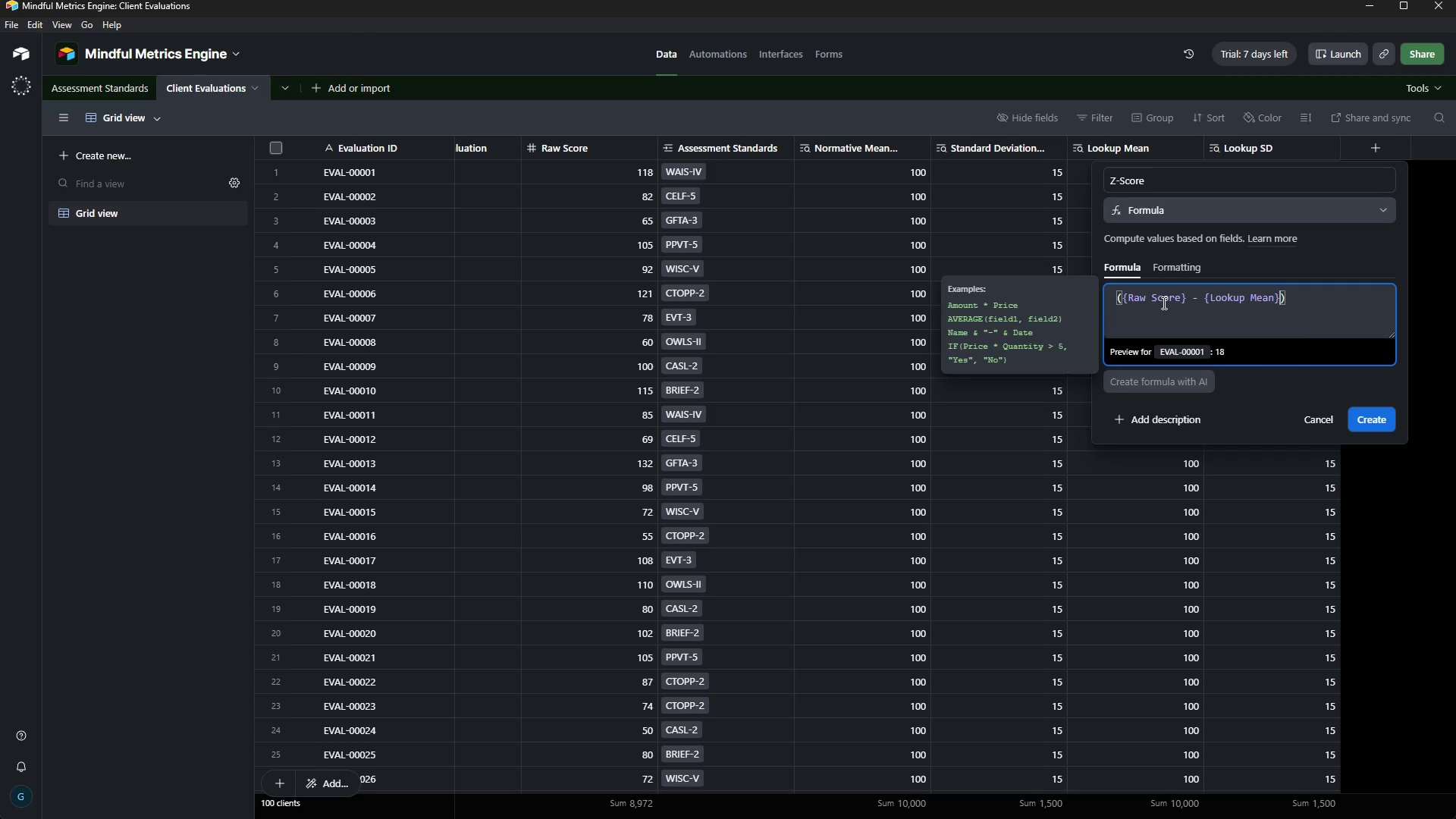 
wait(5.62)
 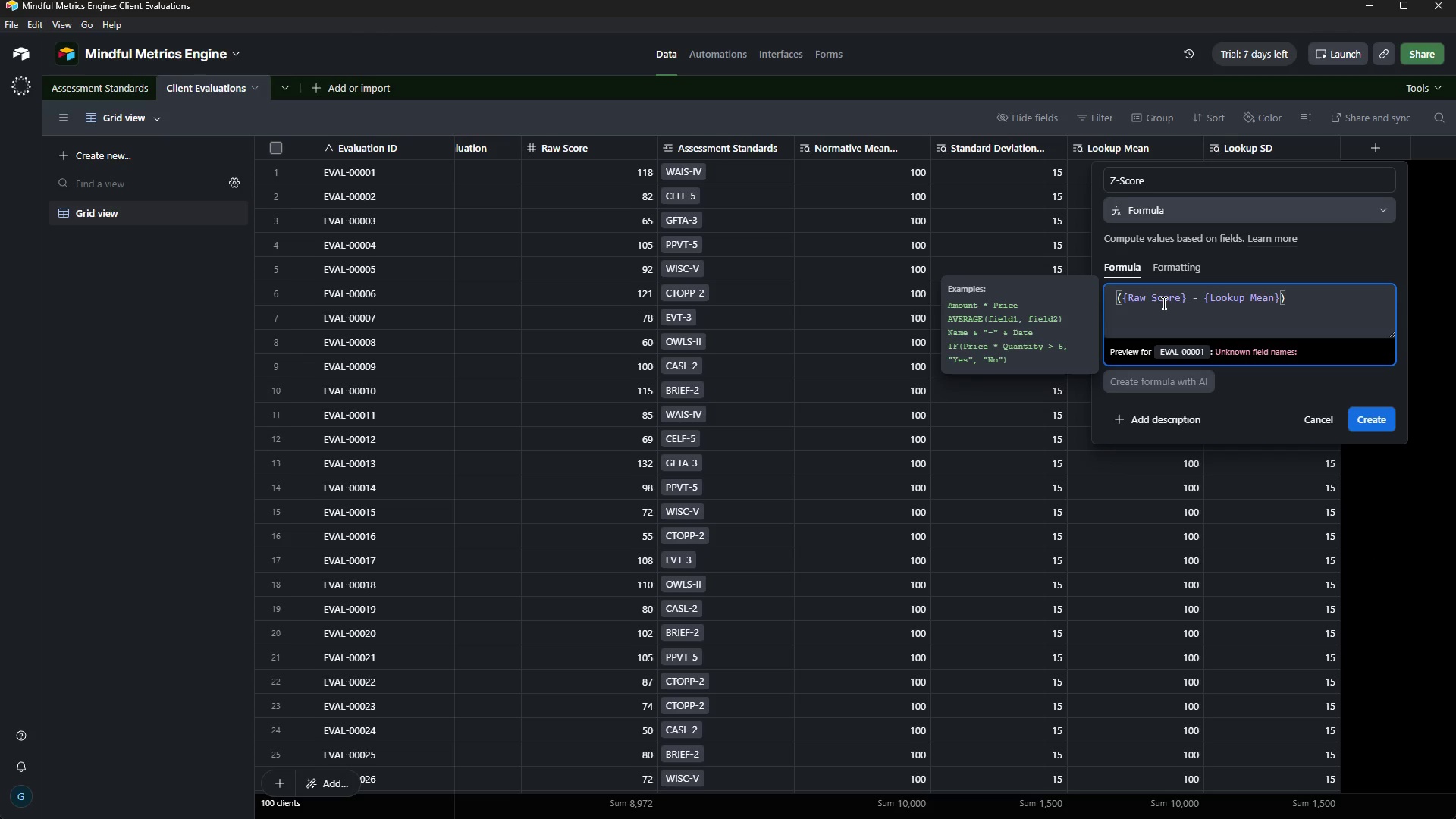 
key(ArrowRight)
 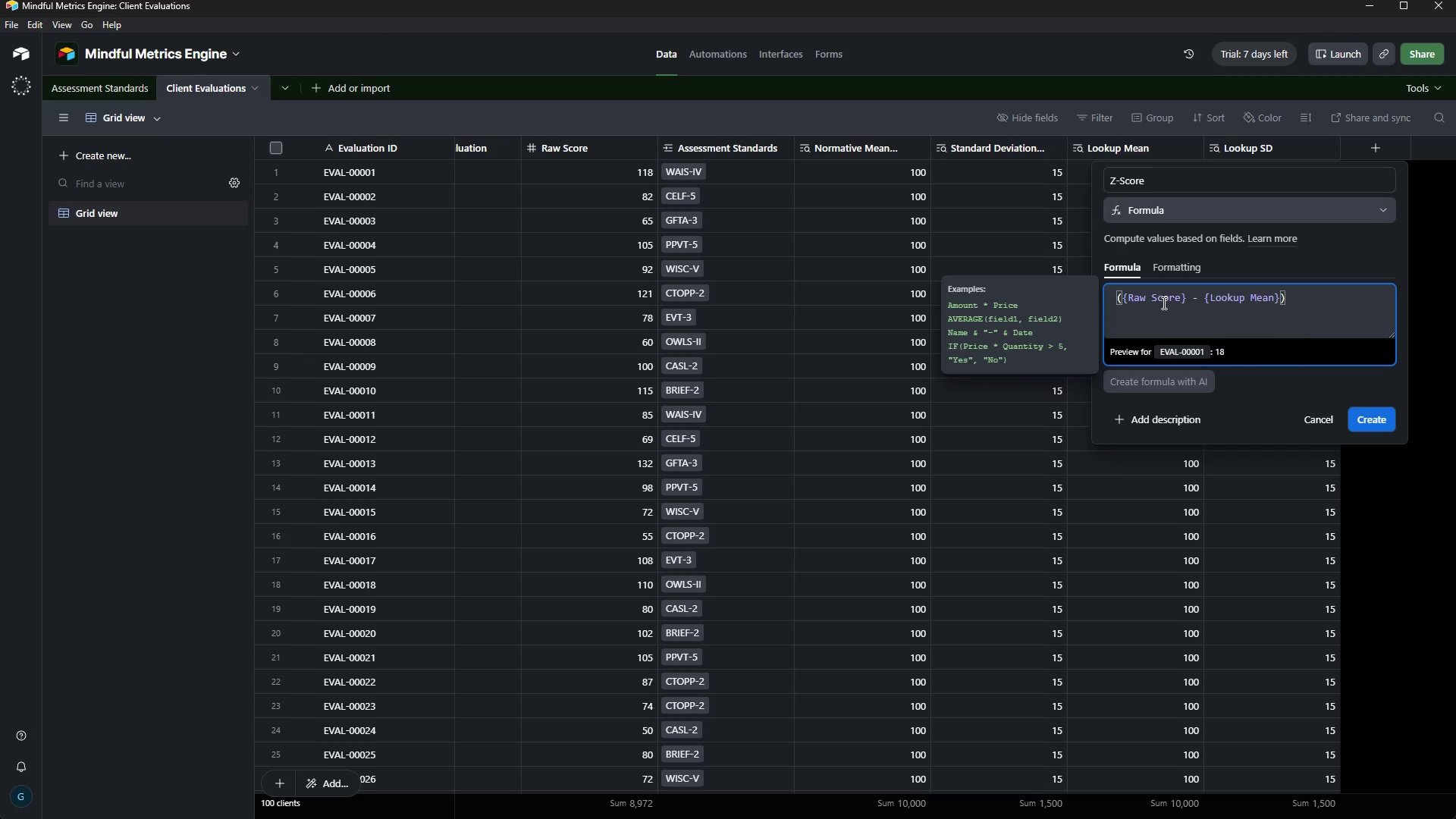 
key(Space)
 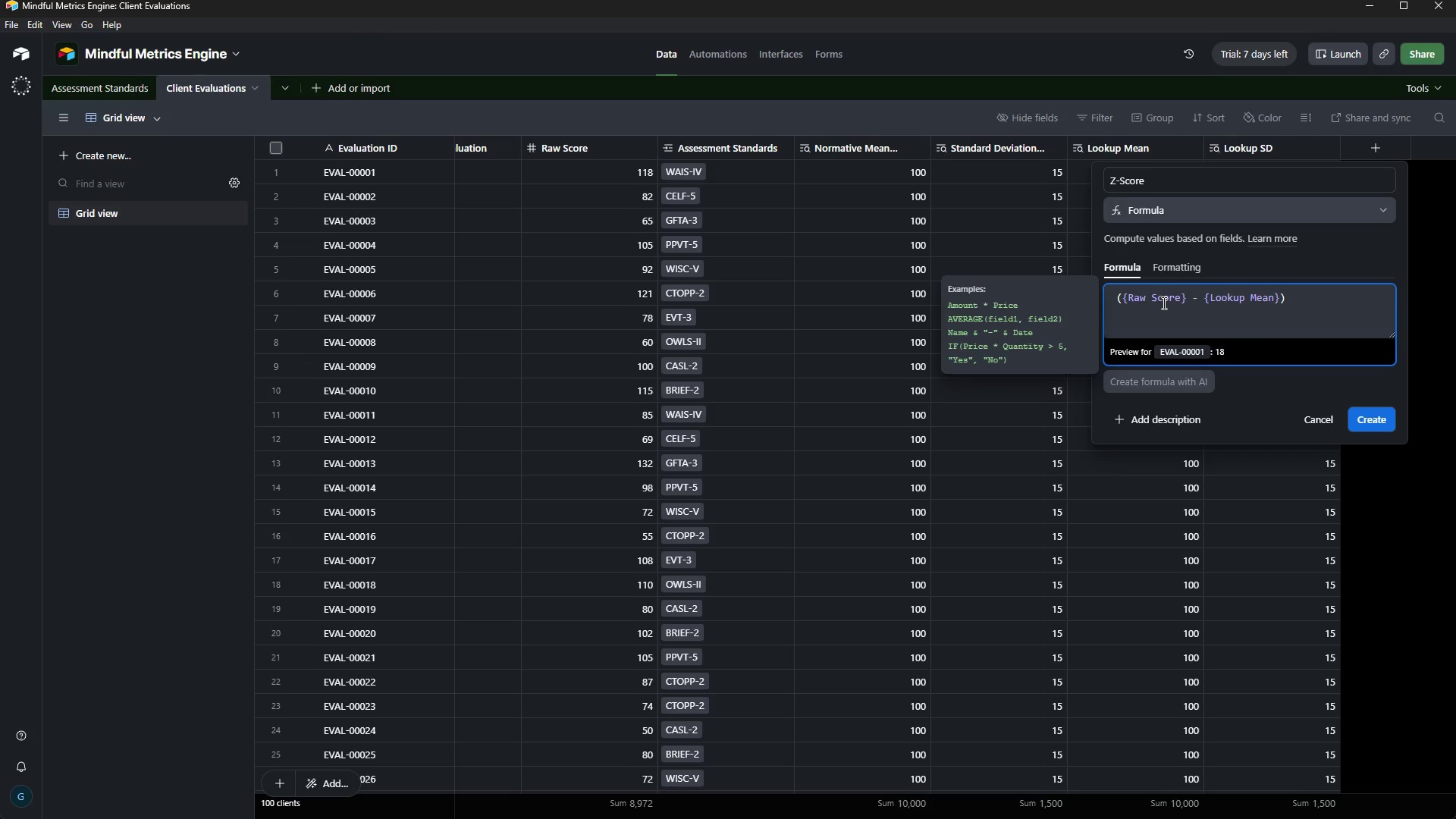 
hold_key(key=ShiftRight, duration=0.34)
 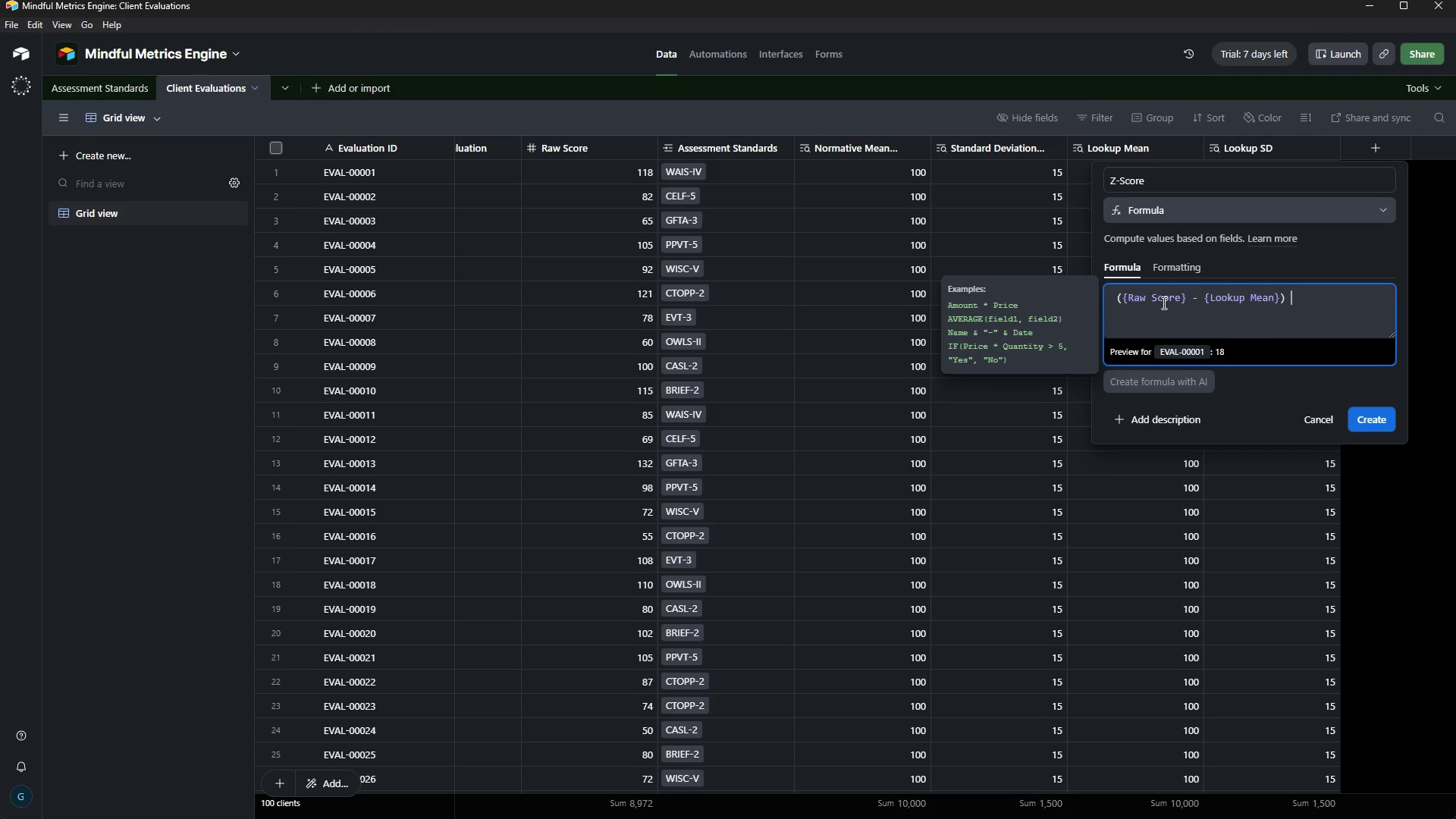 
key(Shift+NumpadMultiply)
 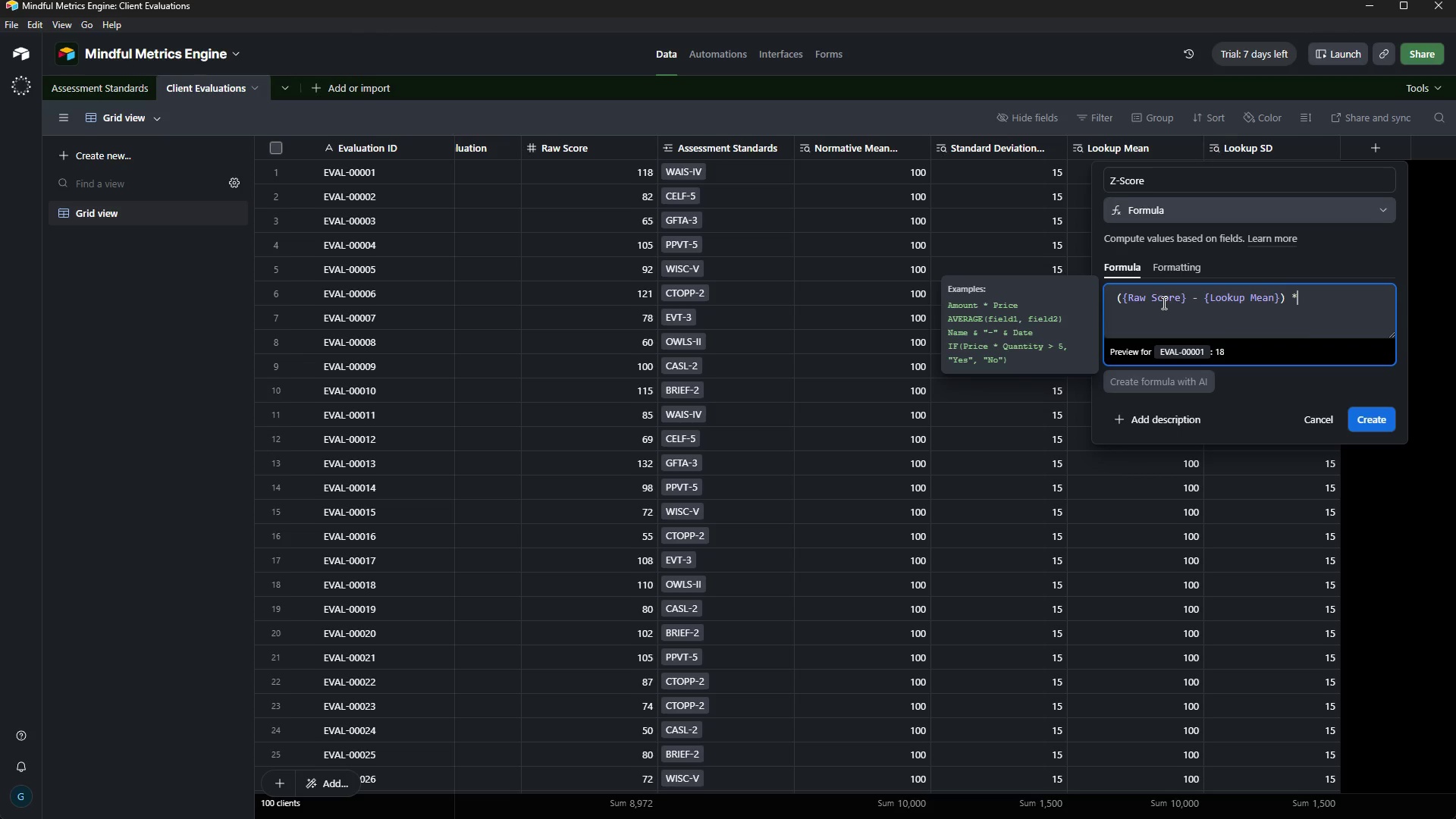 
key(Backspace)
 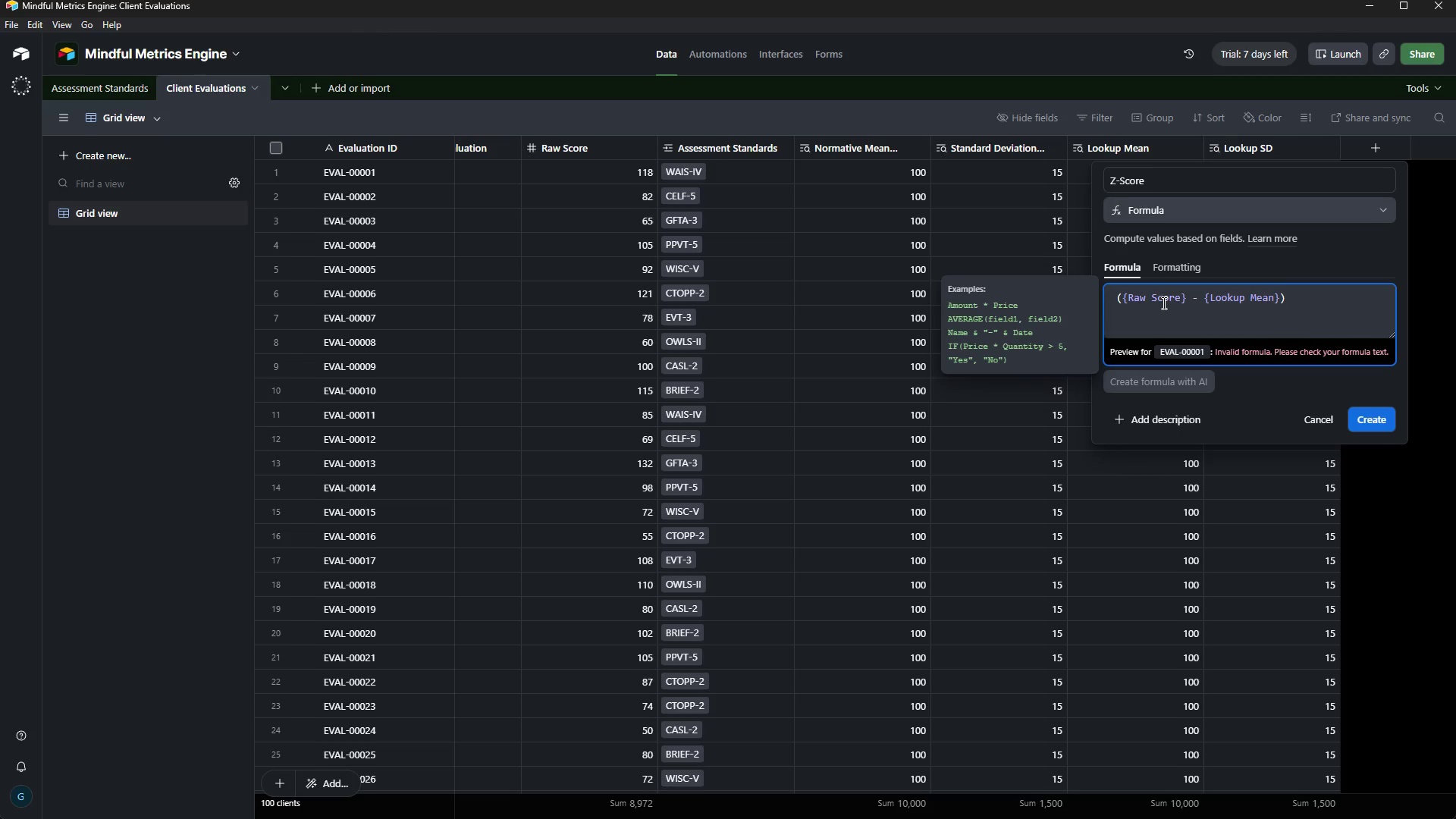 
key(Shift+NumpadDivide)
 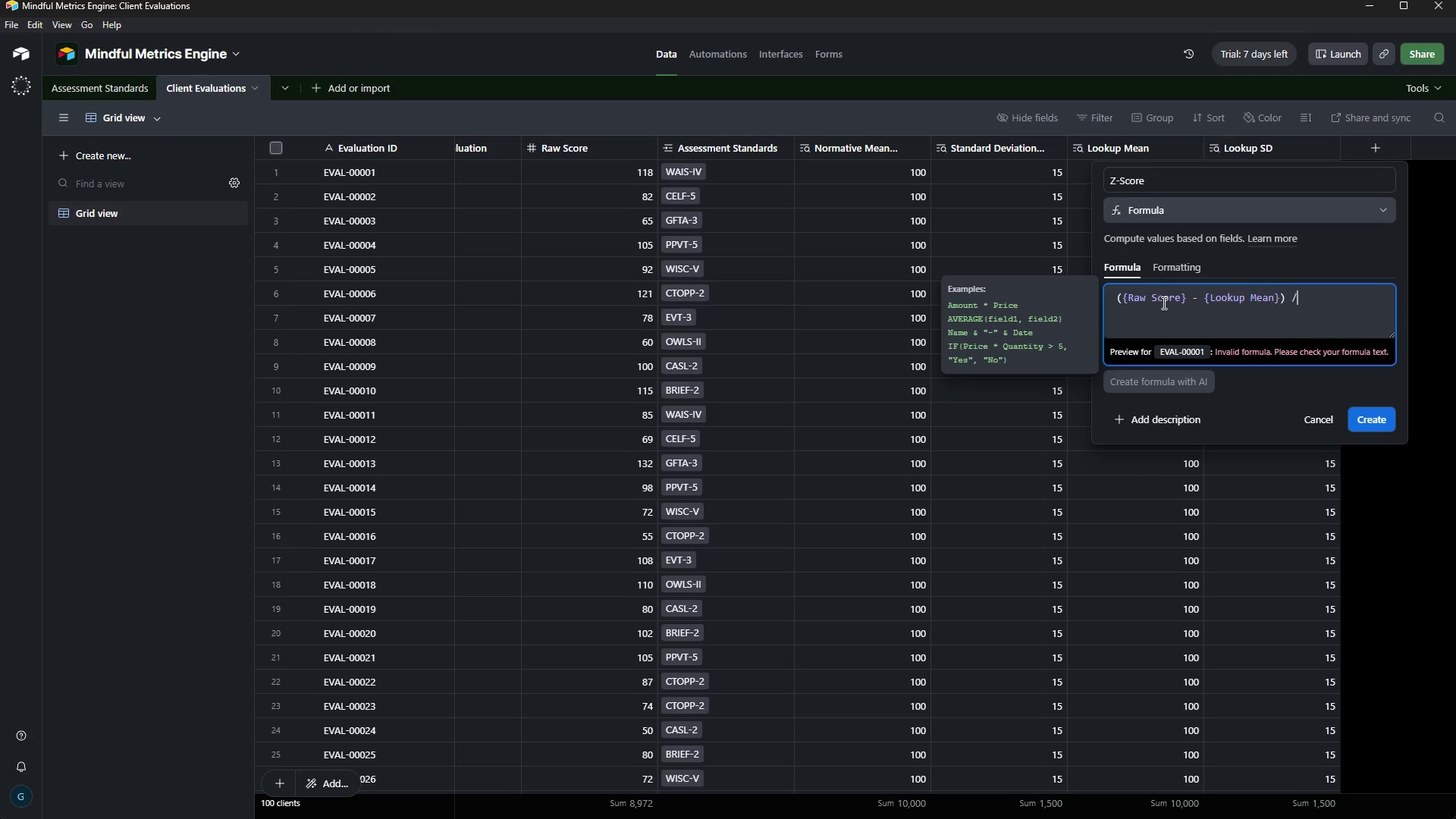 
key(Space)
 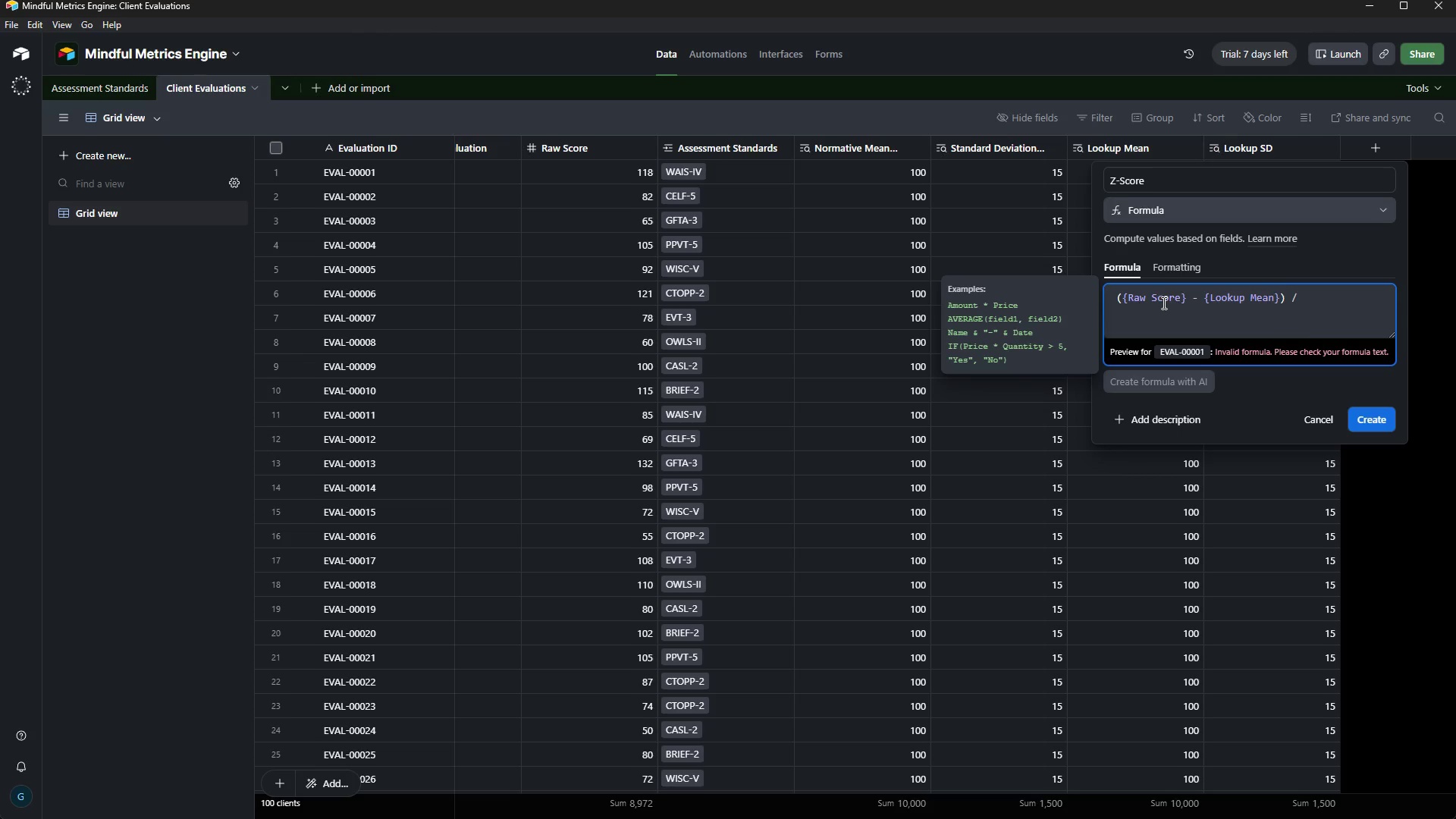 
key(Shift+BracketLeft)
 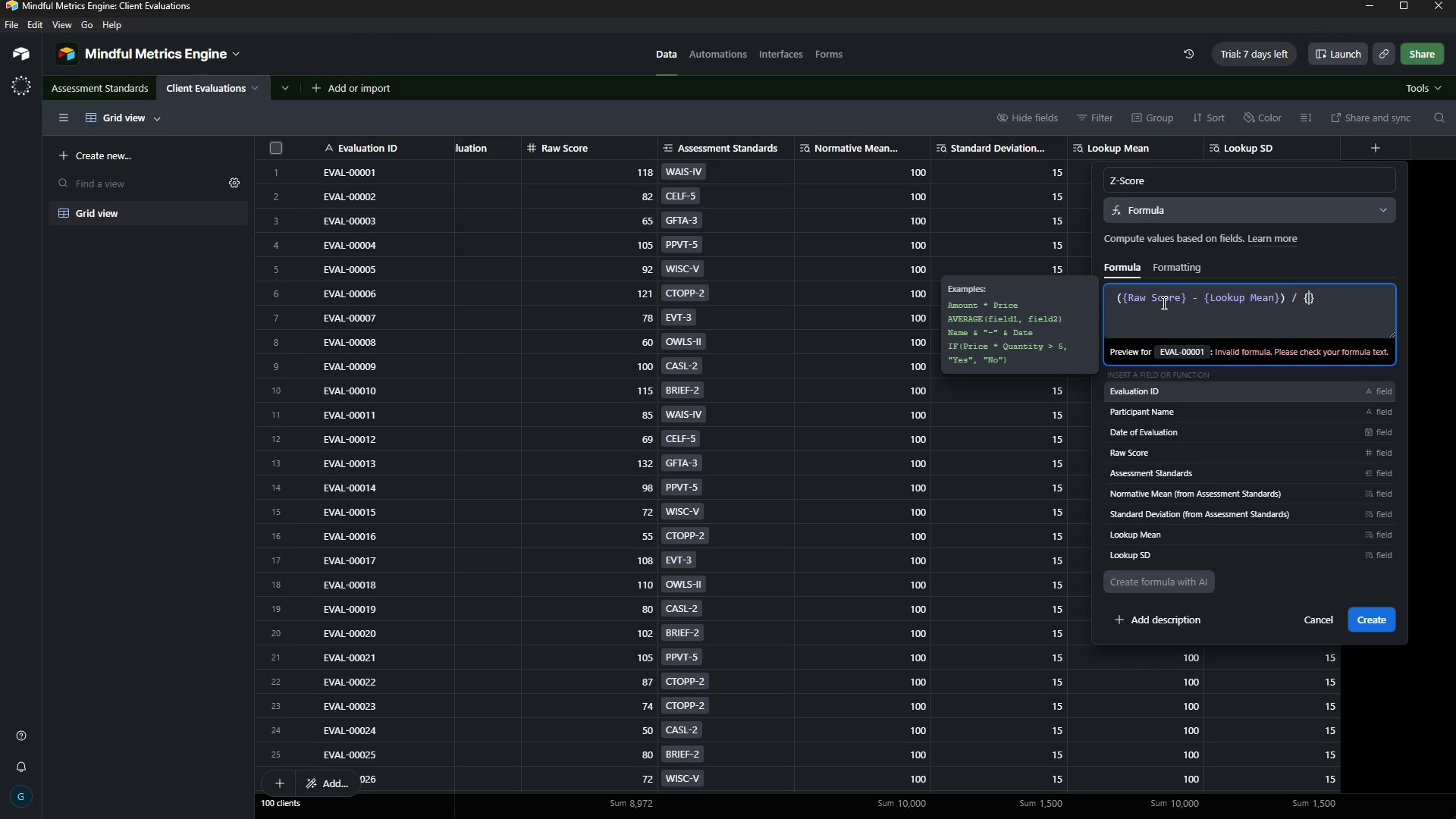 
hold_key(key=ArrowDown, duration=0.72)
 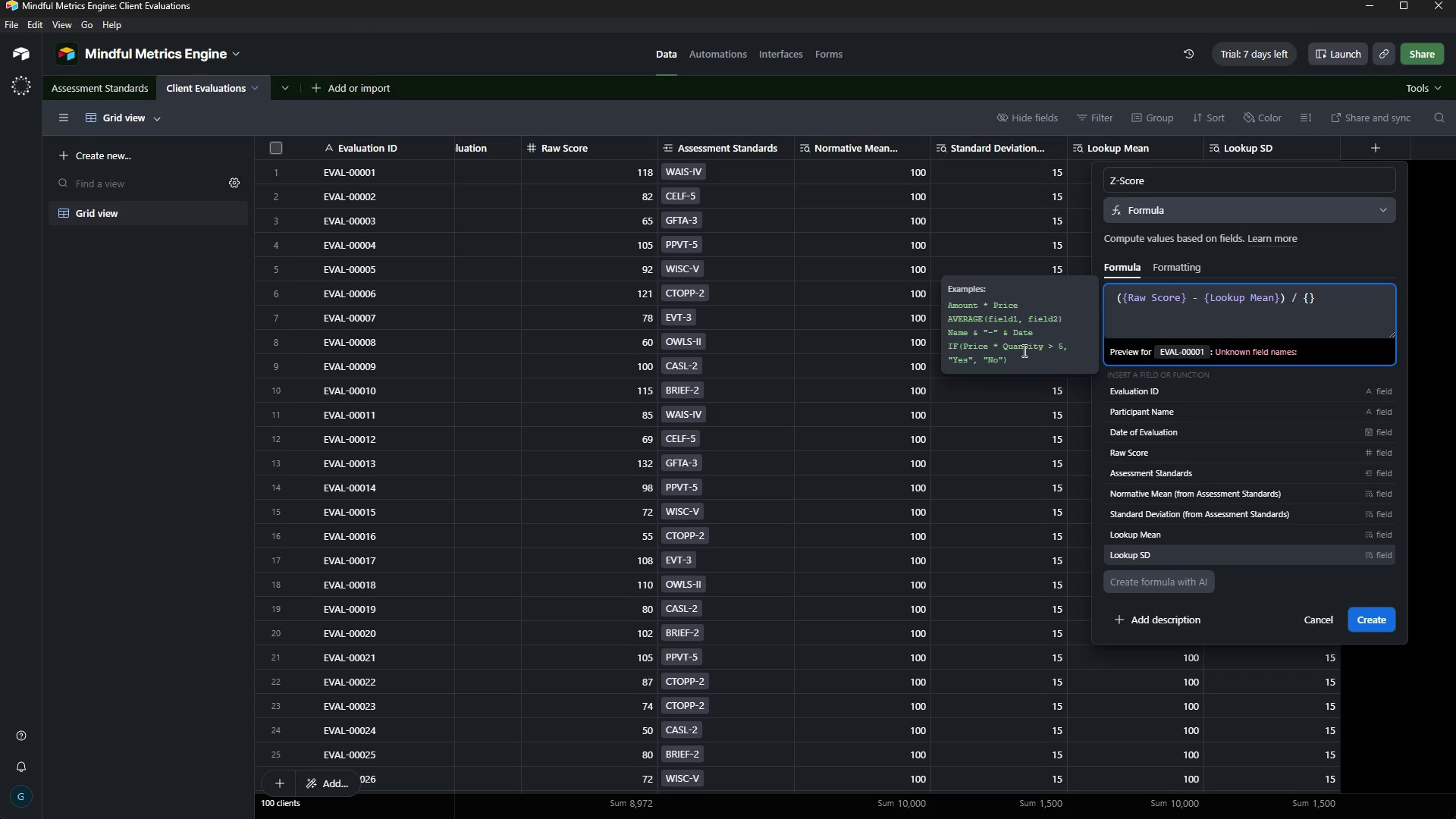 
key(Tab)
 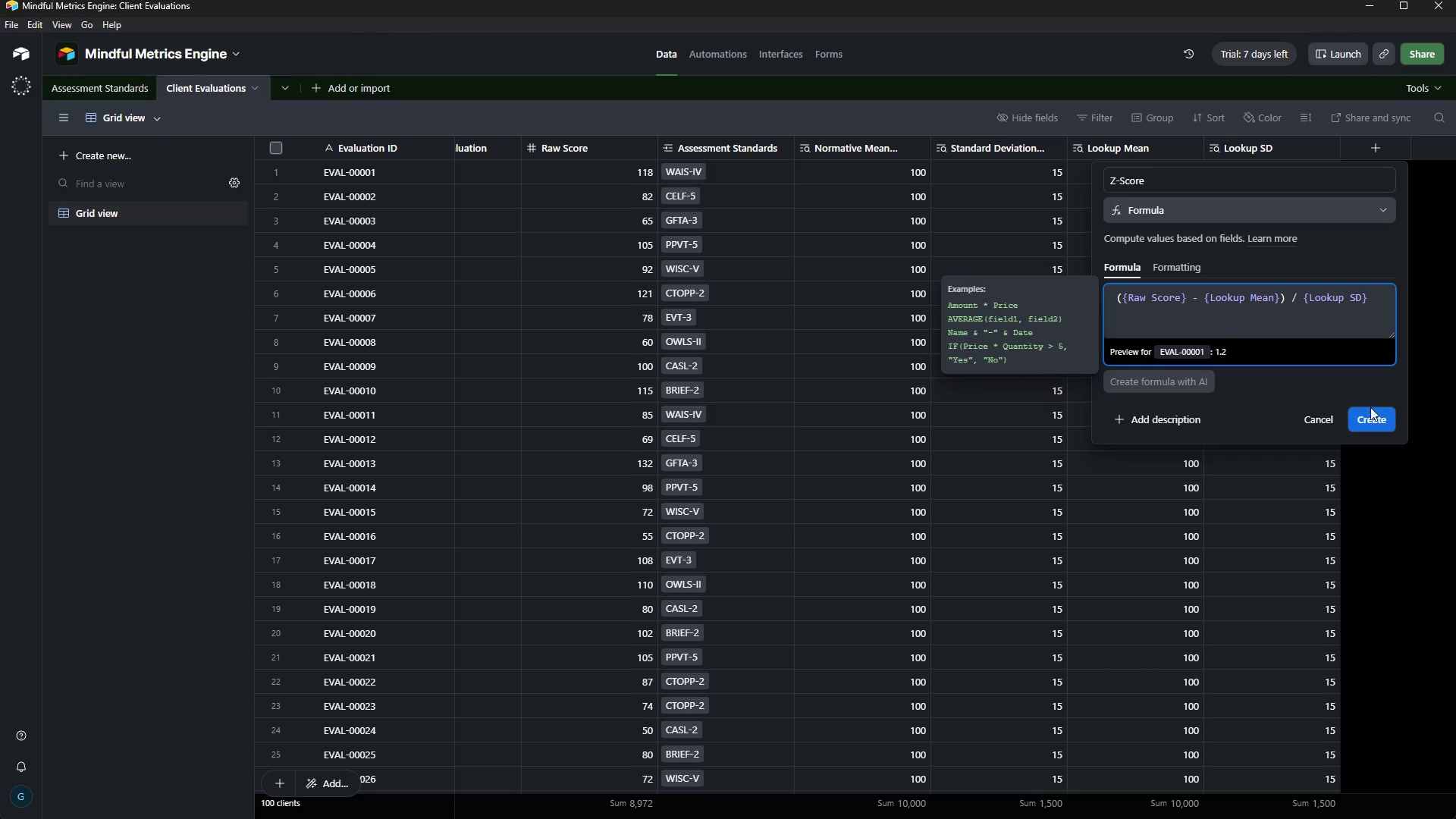 
right_click([1373, 419])
 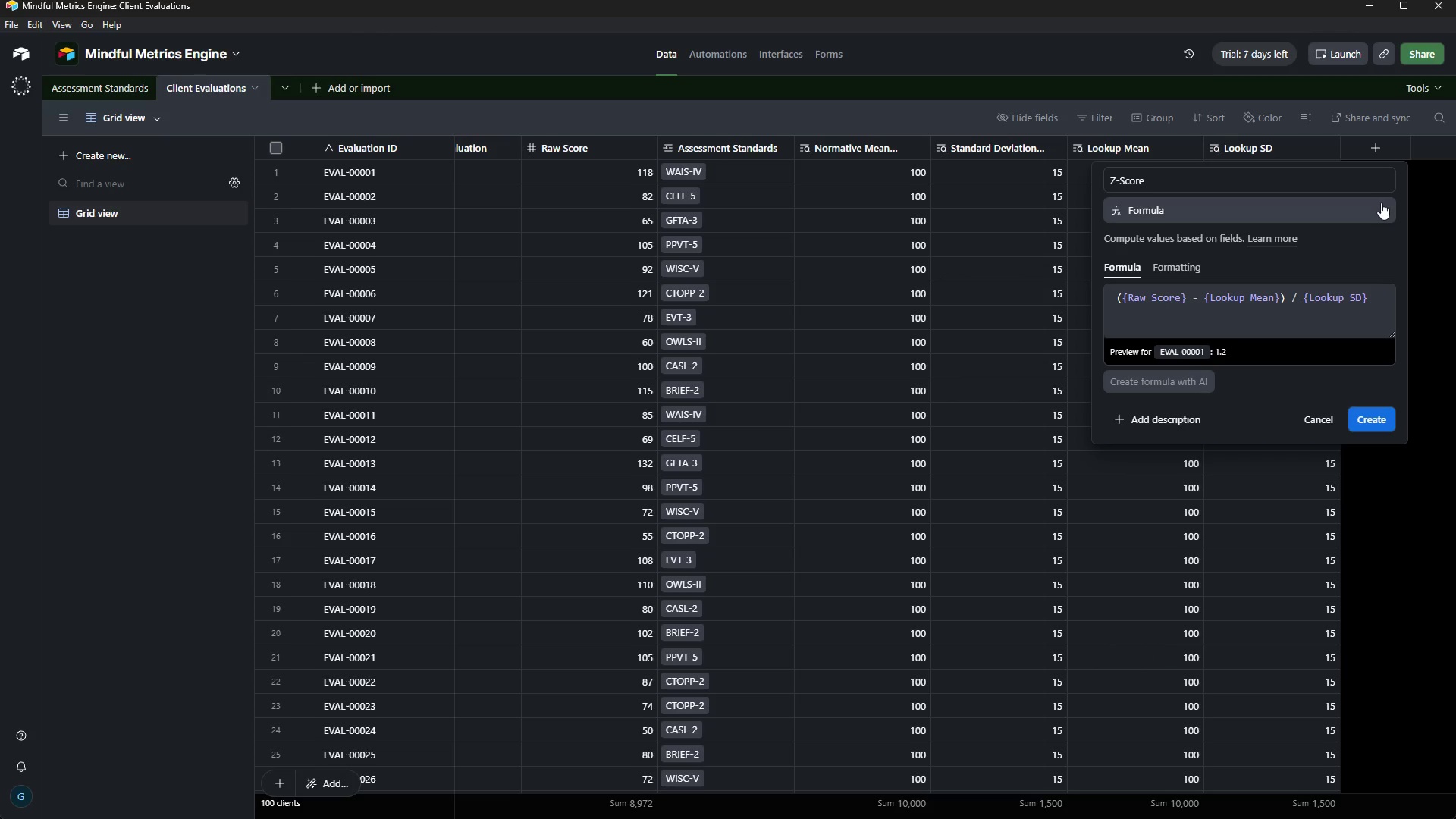 
mouse_move([1367, 216])
 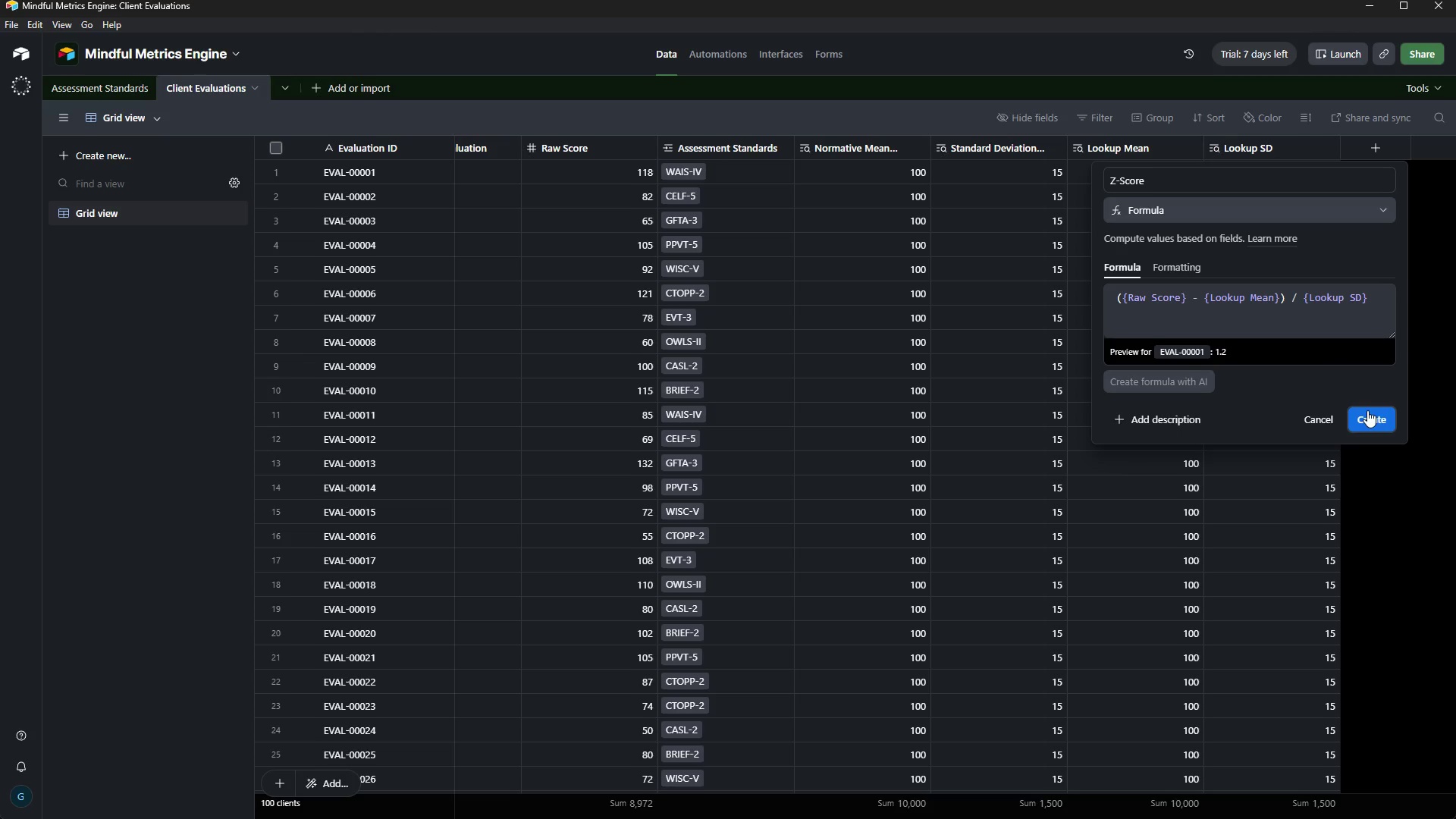 
left_click([1368, 412])
 